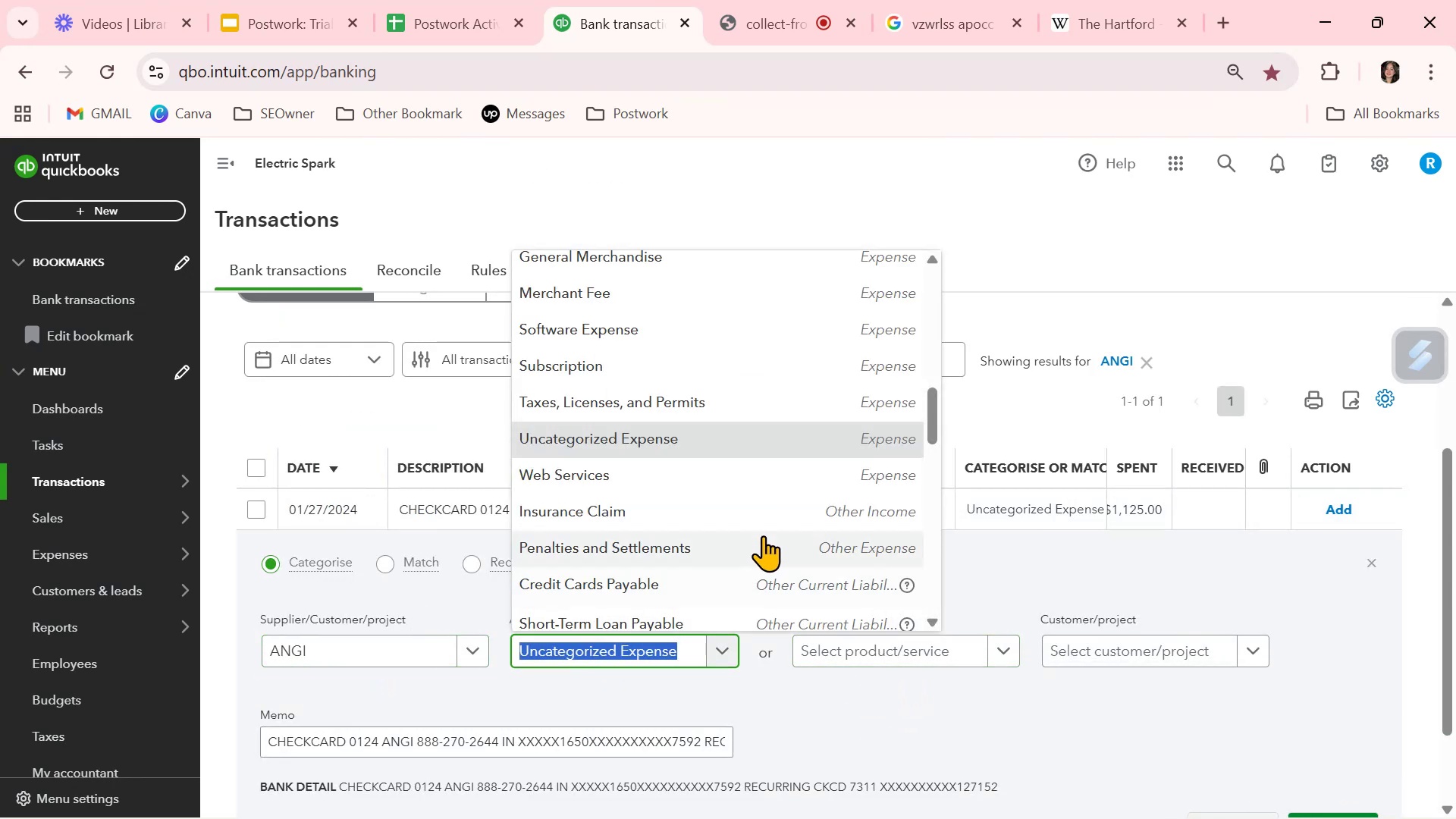 
scroll: coordinate [767, 529], scroll_direction: down, amount: 7.0
 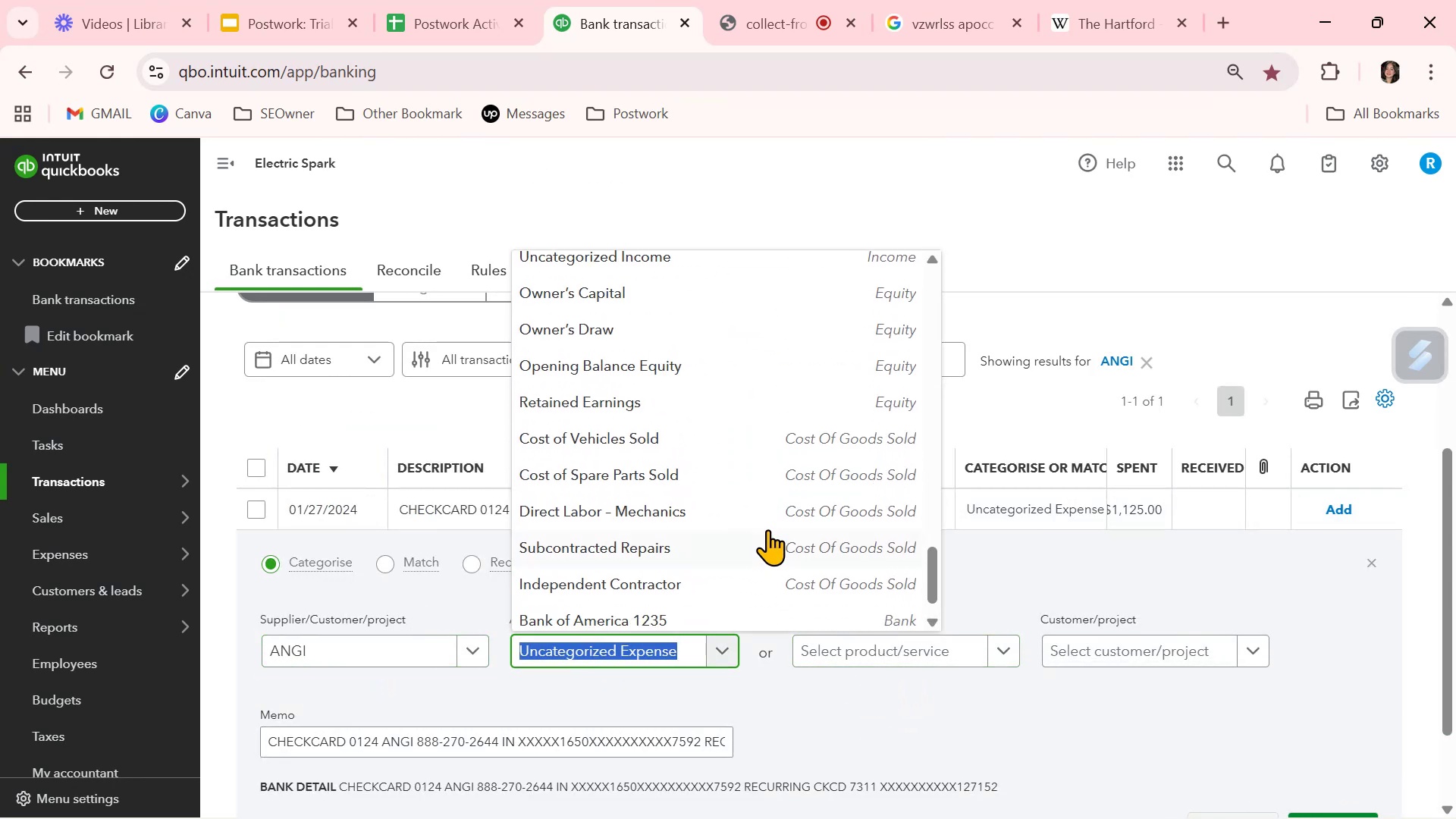 
scroll: coordinate [767, 529], scroll_direction: up, amount: 12.0
 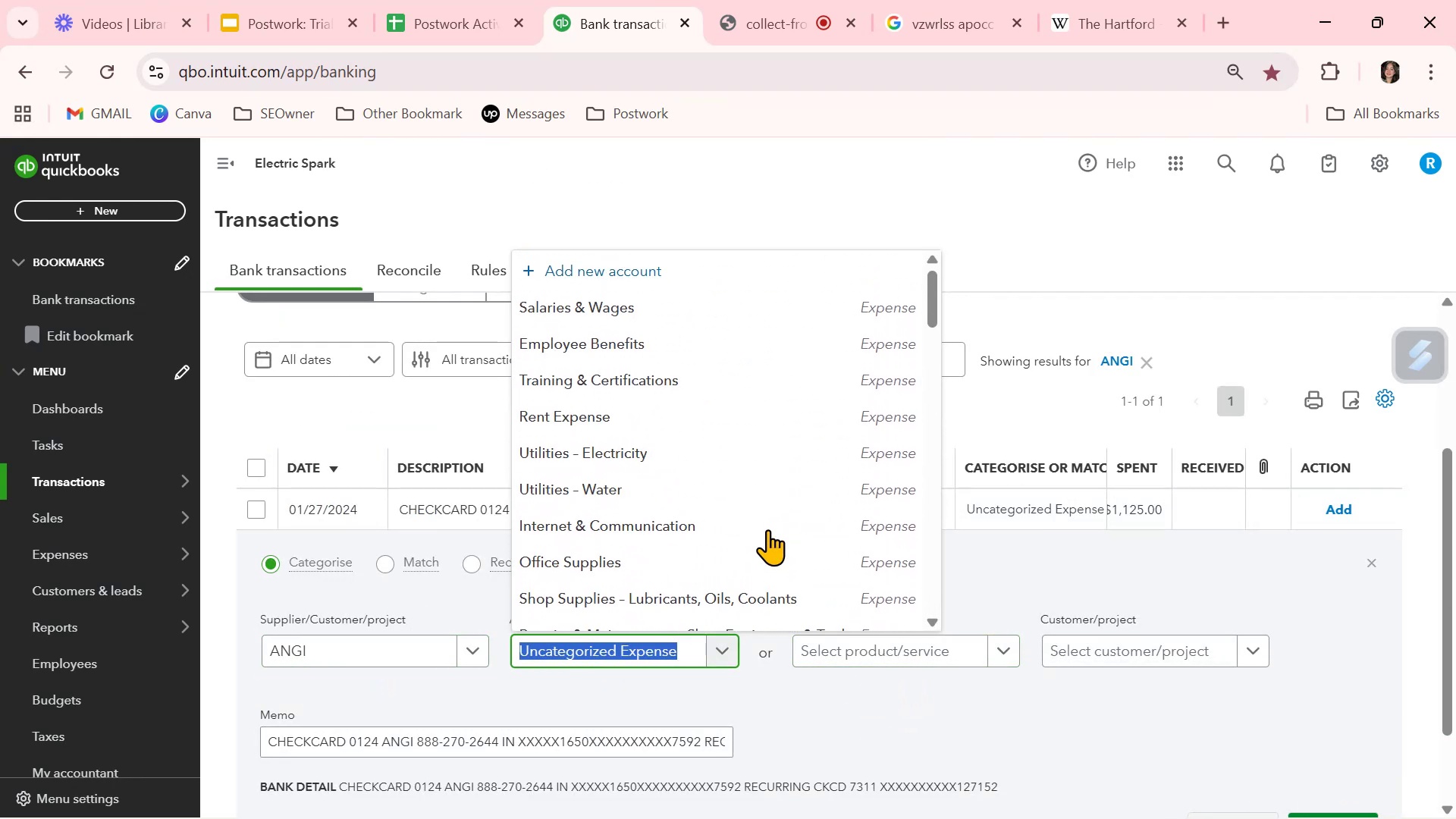 
scroll: coordinate [767, 529], scroll_direction: down, amount: 2.0
 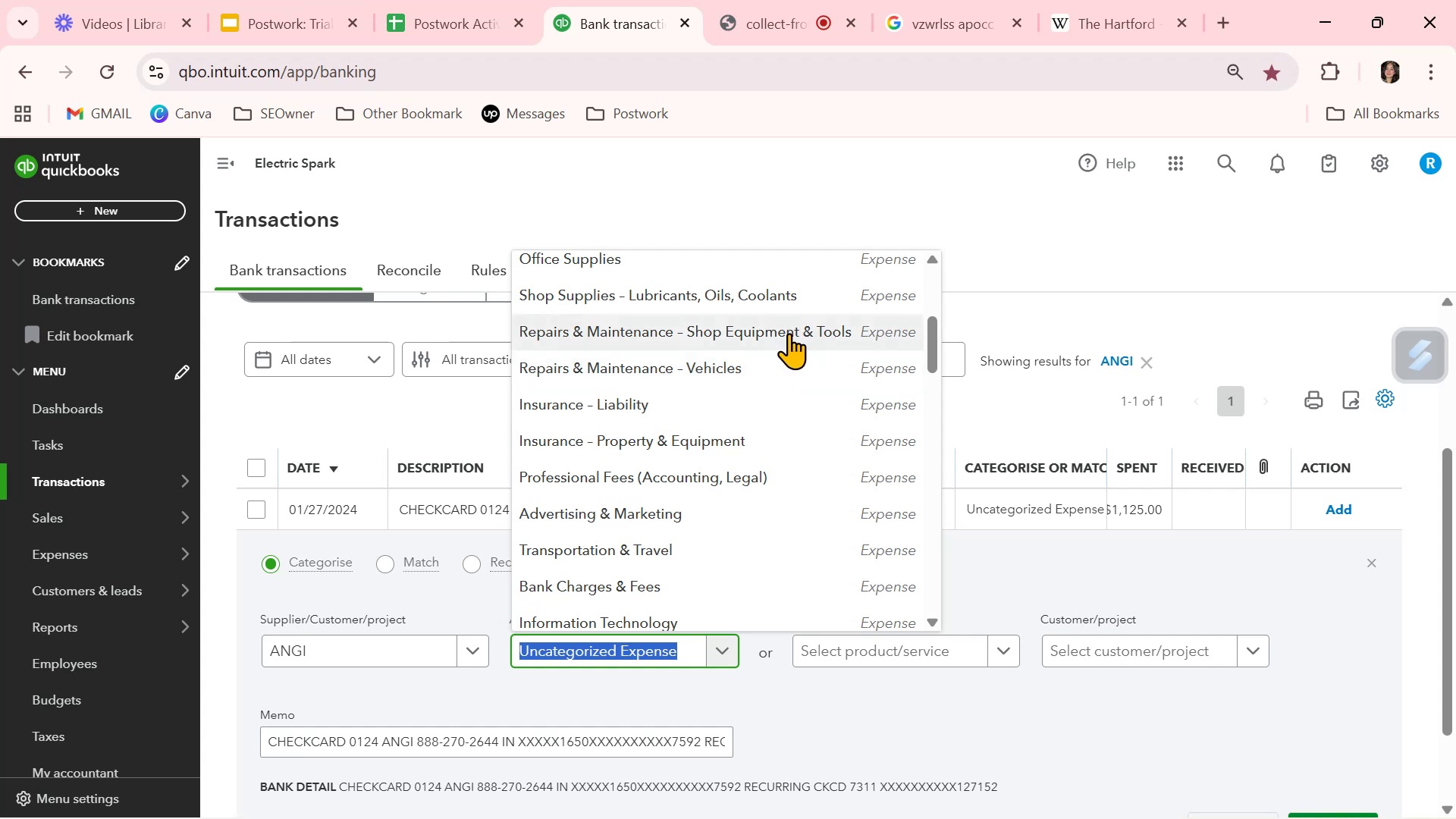 
left_click([789, 333])
 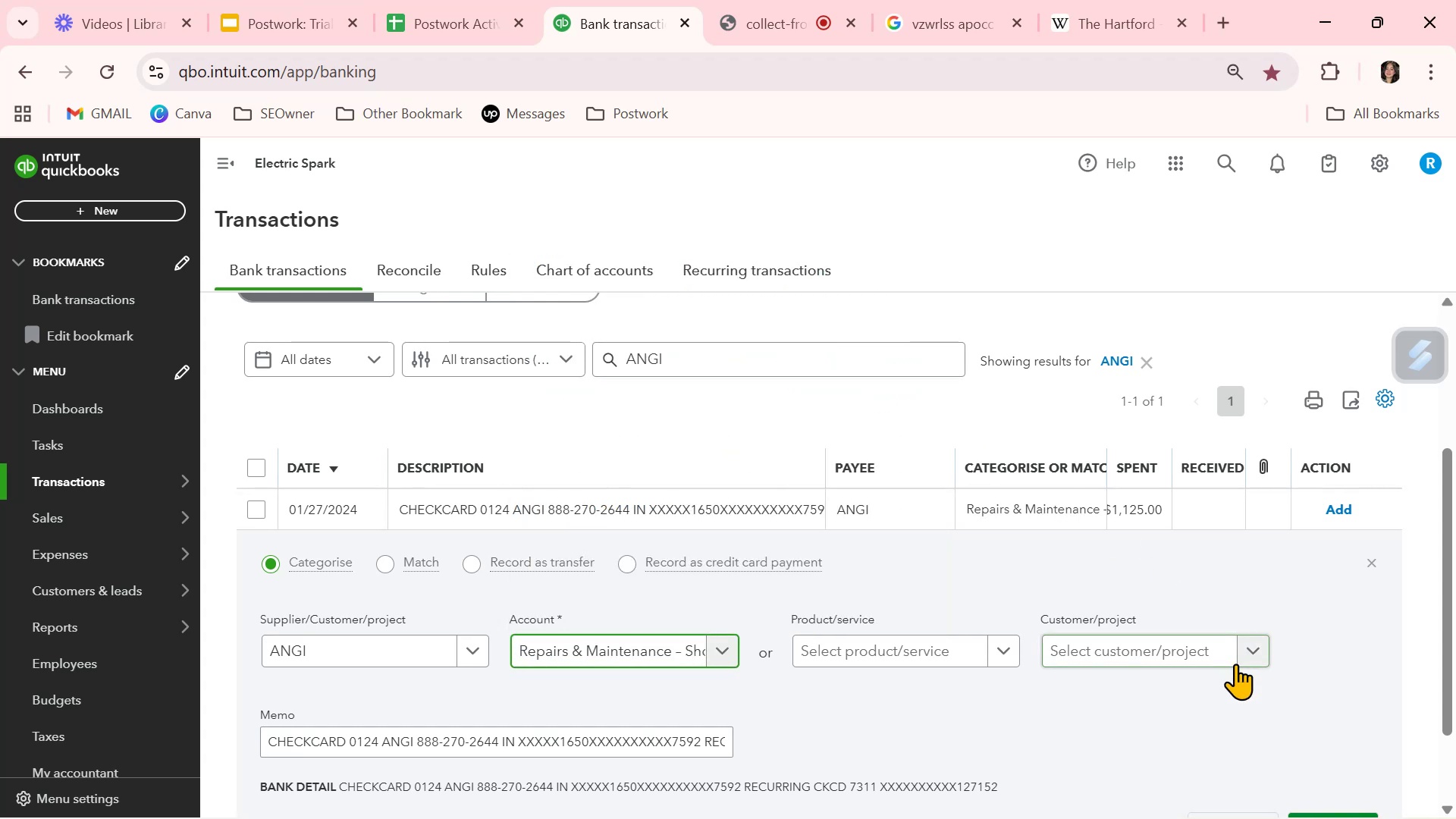 
scroll: coordinate [1228, 694], scroll_direction: down, amount: 2.0
 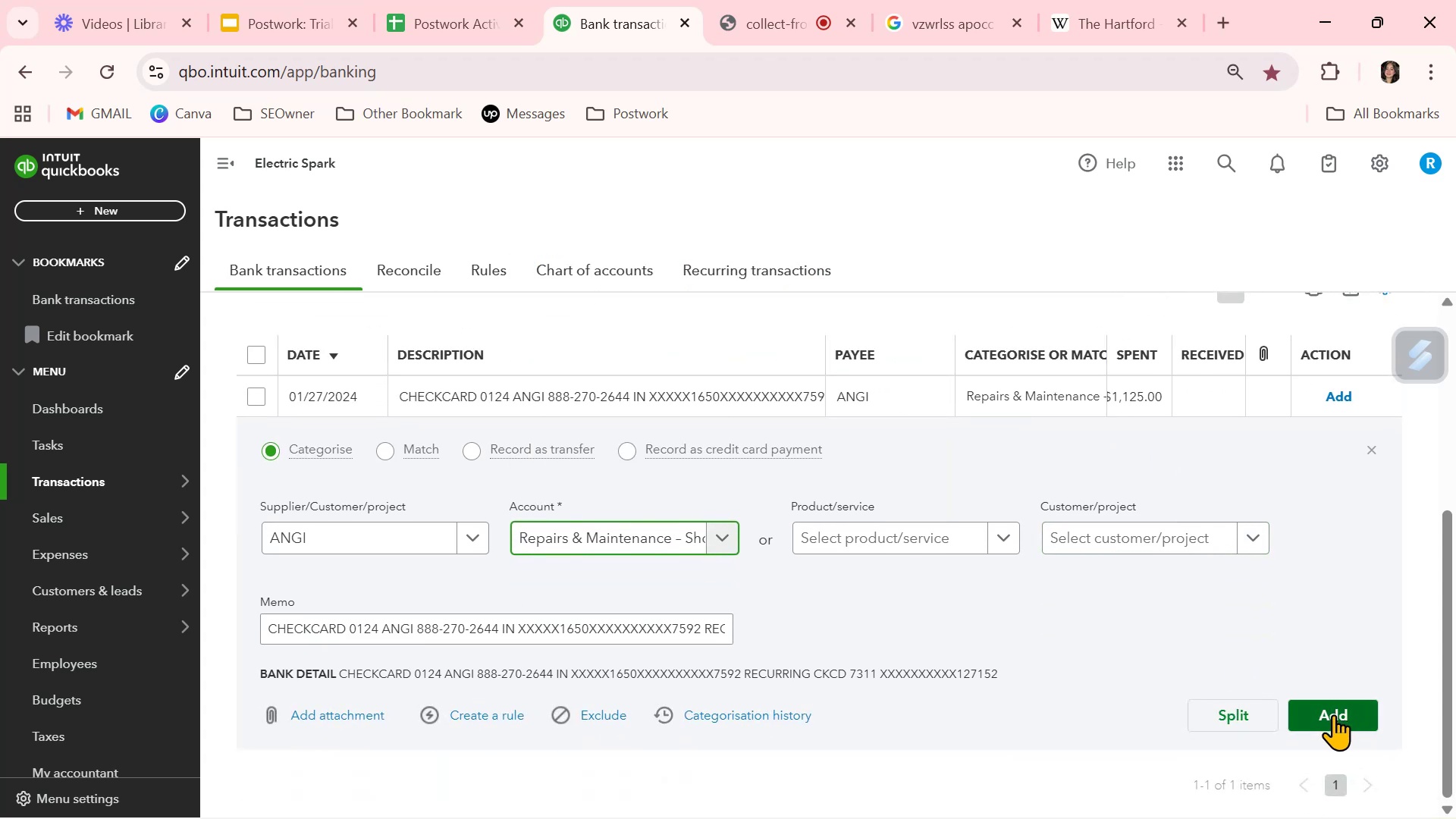 
left_click([1333, 714])
 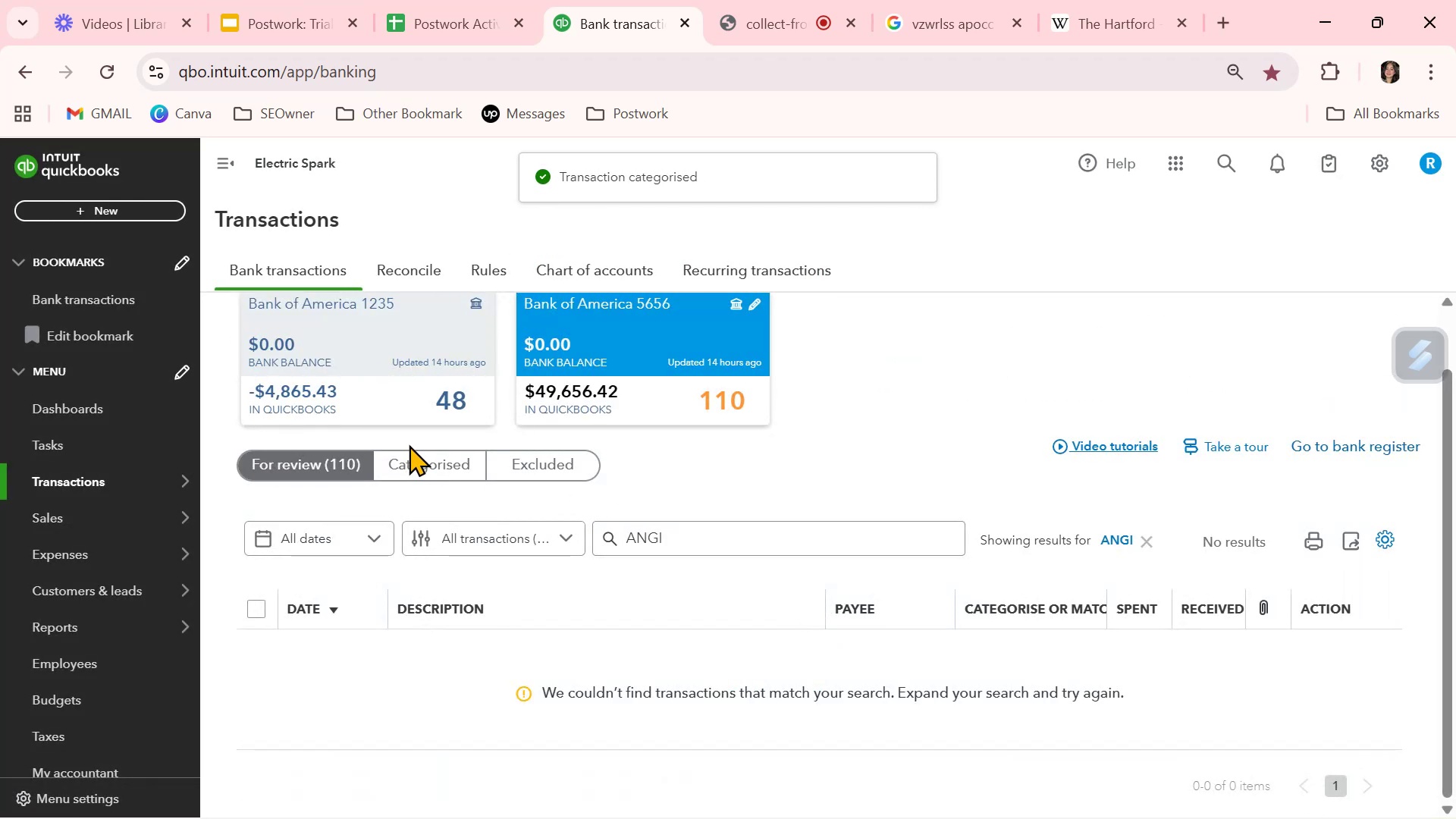 
left_click([411, 460])
 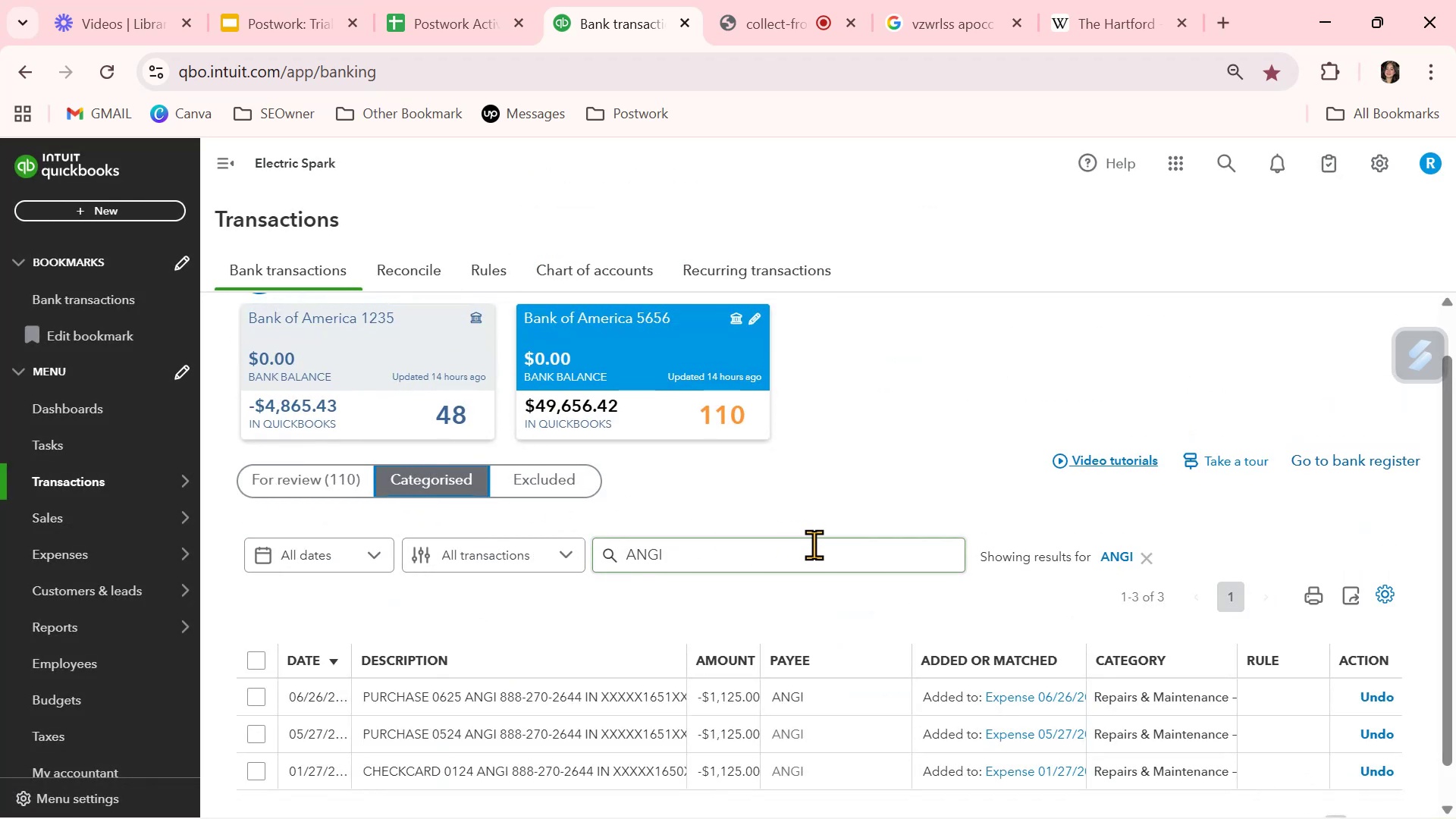 
scroll: coordinate [814, 547], scroll_direction: down, amount: 2.0
 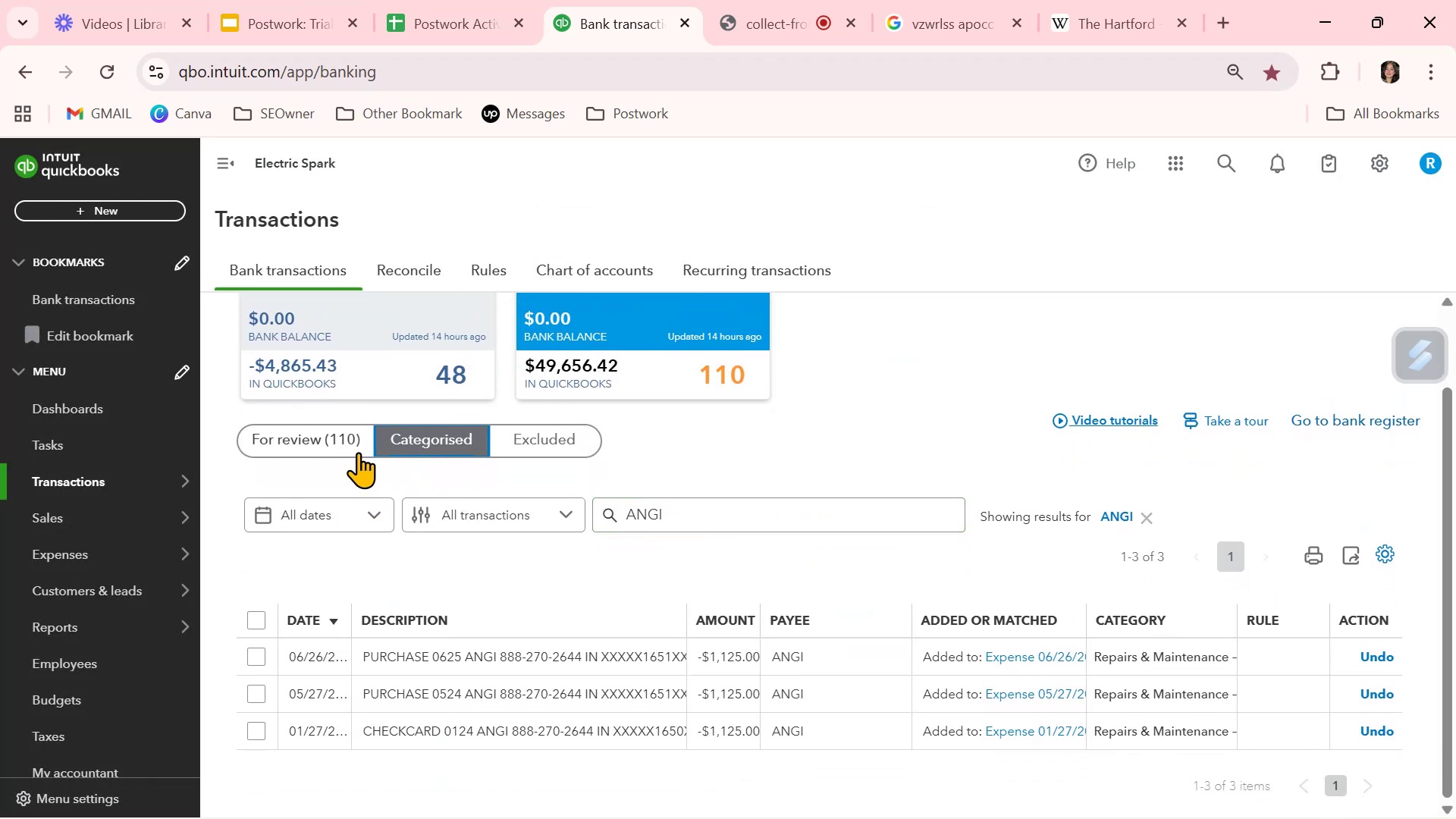 
left_click([304, 431])
 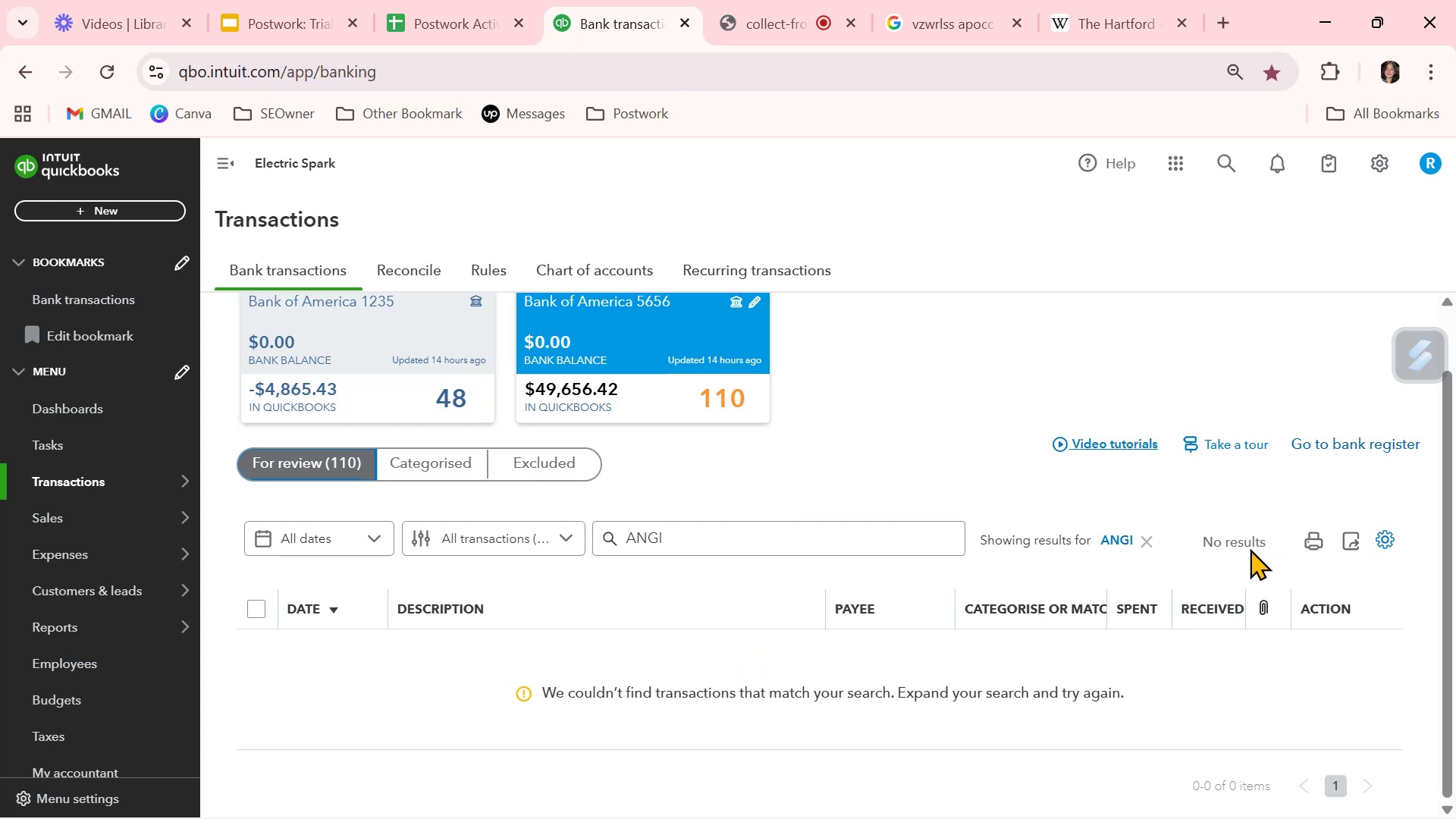 
left_click([1151, 542])
 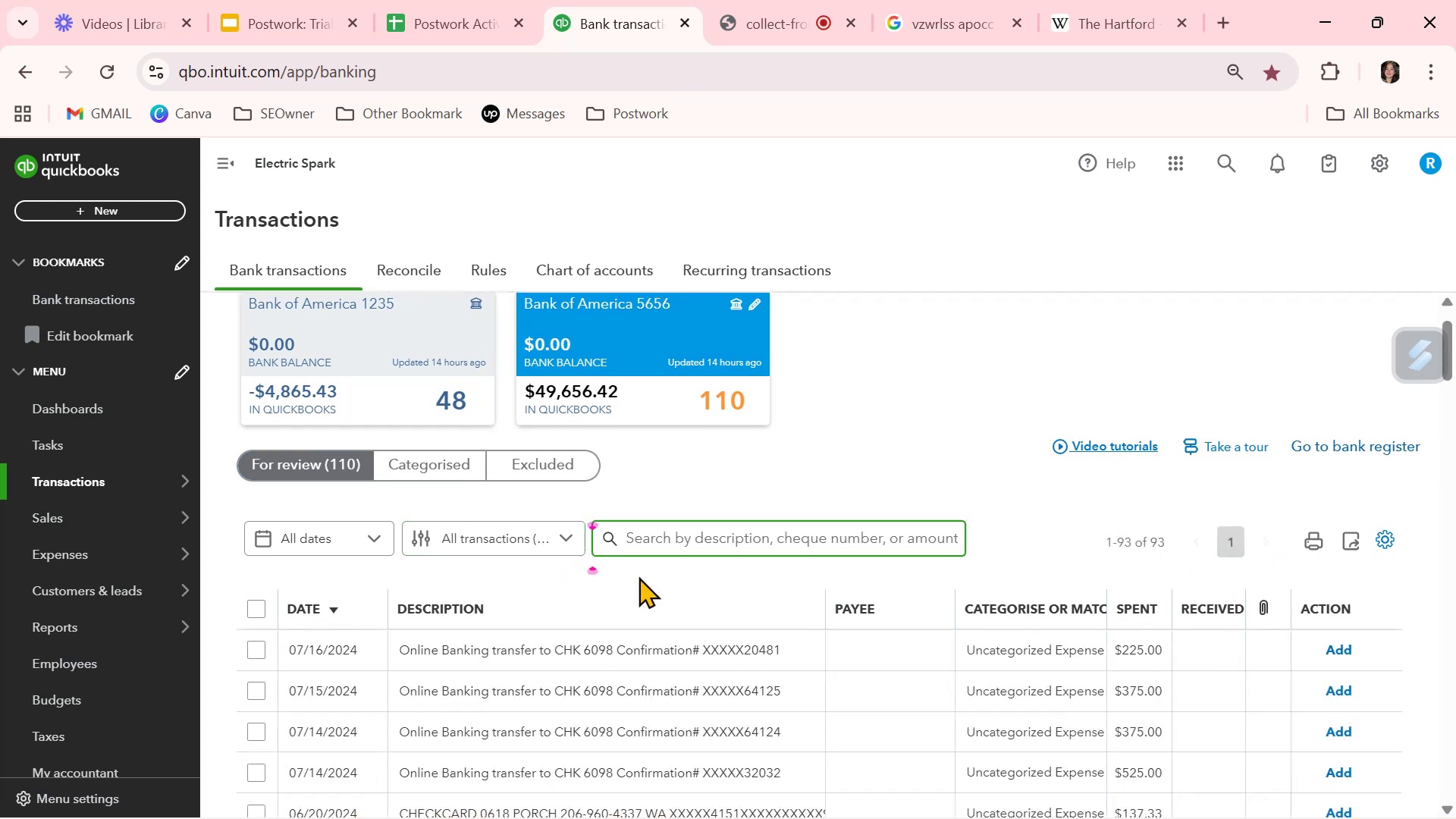 
scroll: coordinate [897, 709], scroll_direction: down, amount: 3.0
 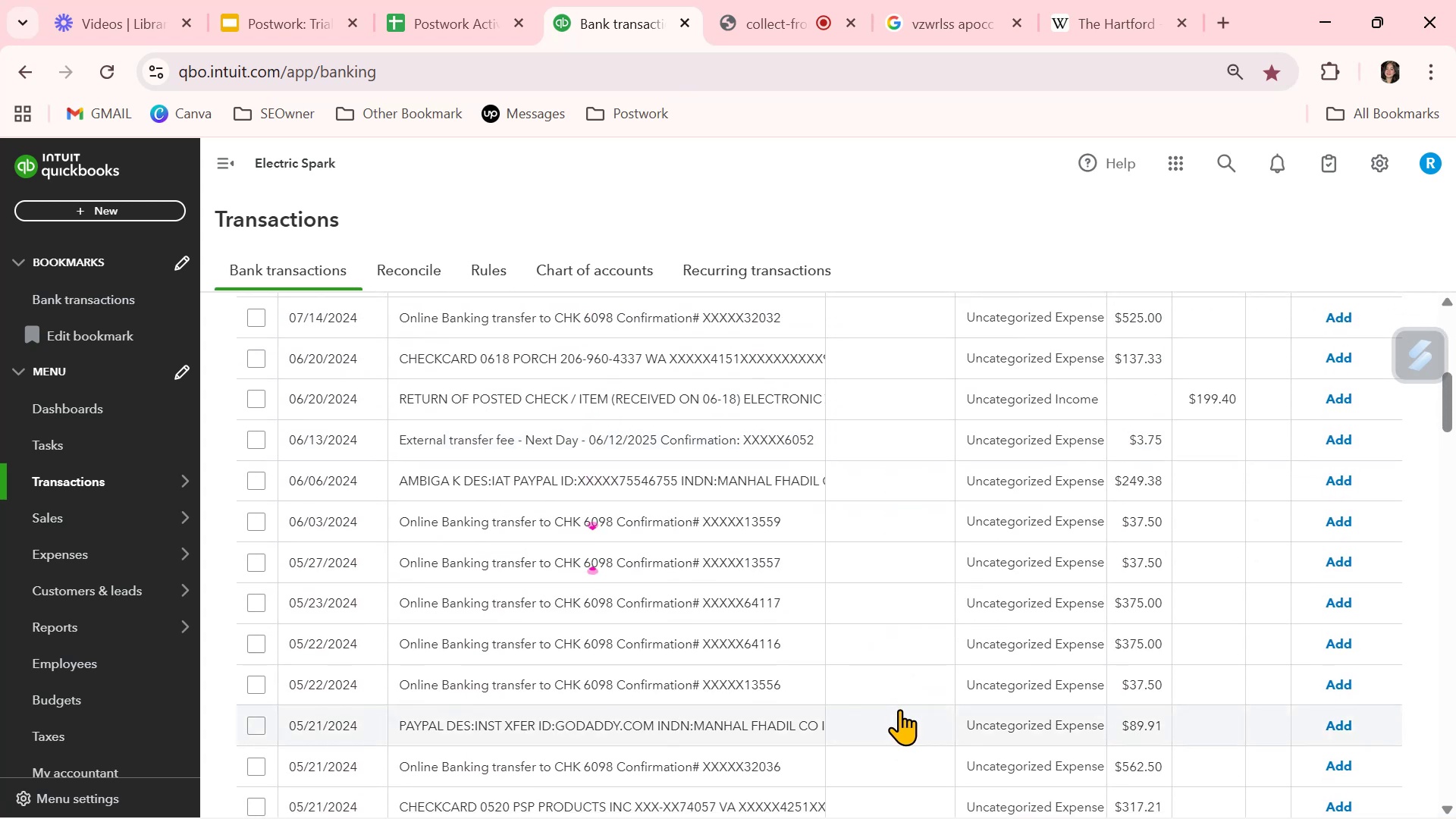 
wait(7.38)
 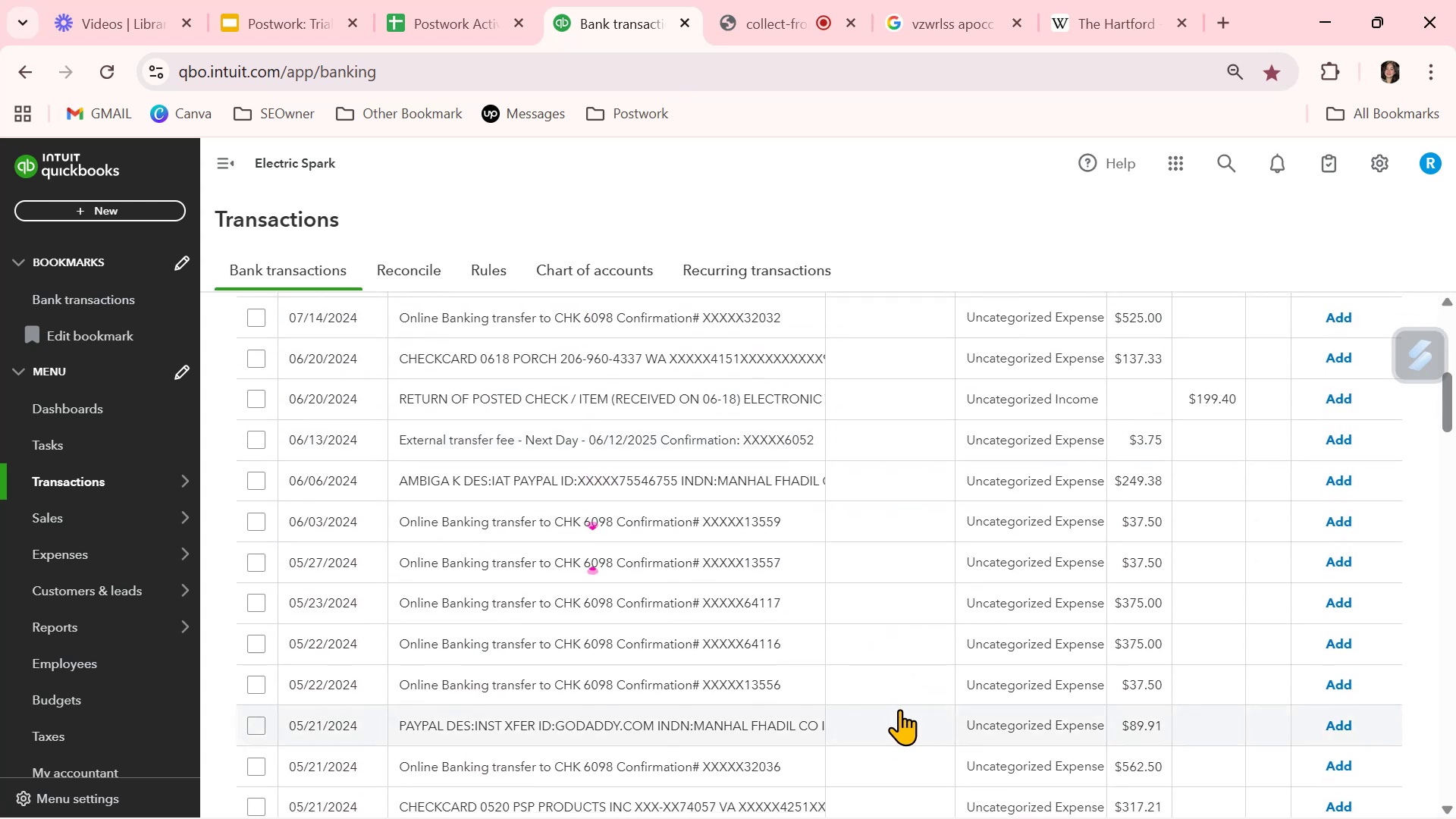 
left_click([1021, 444])
 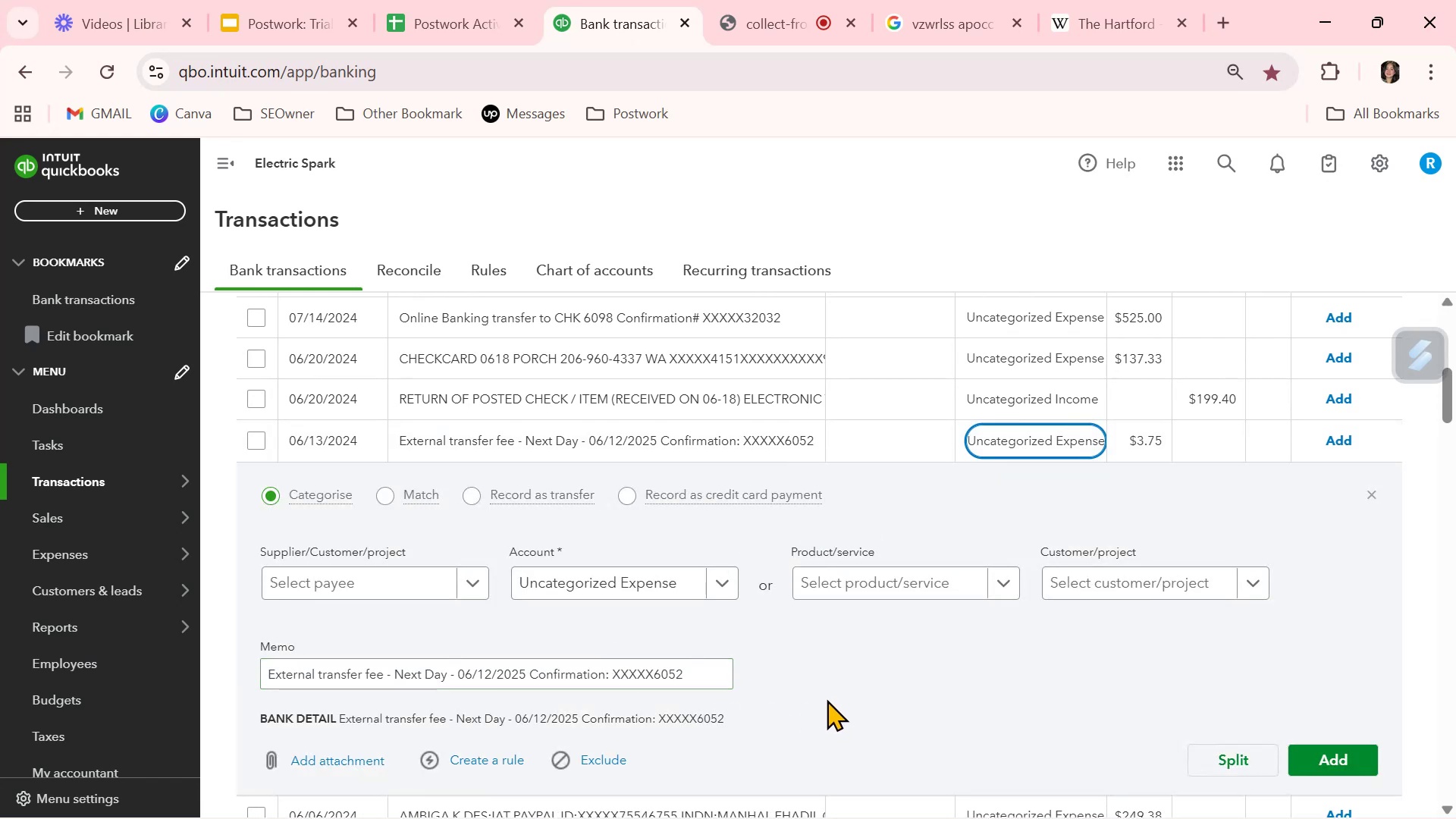 
wait(6.22)
 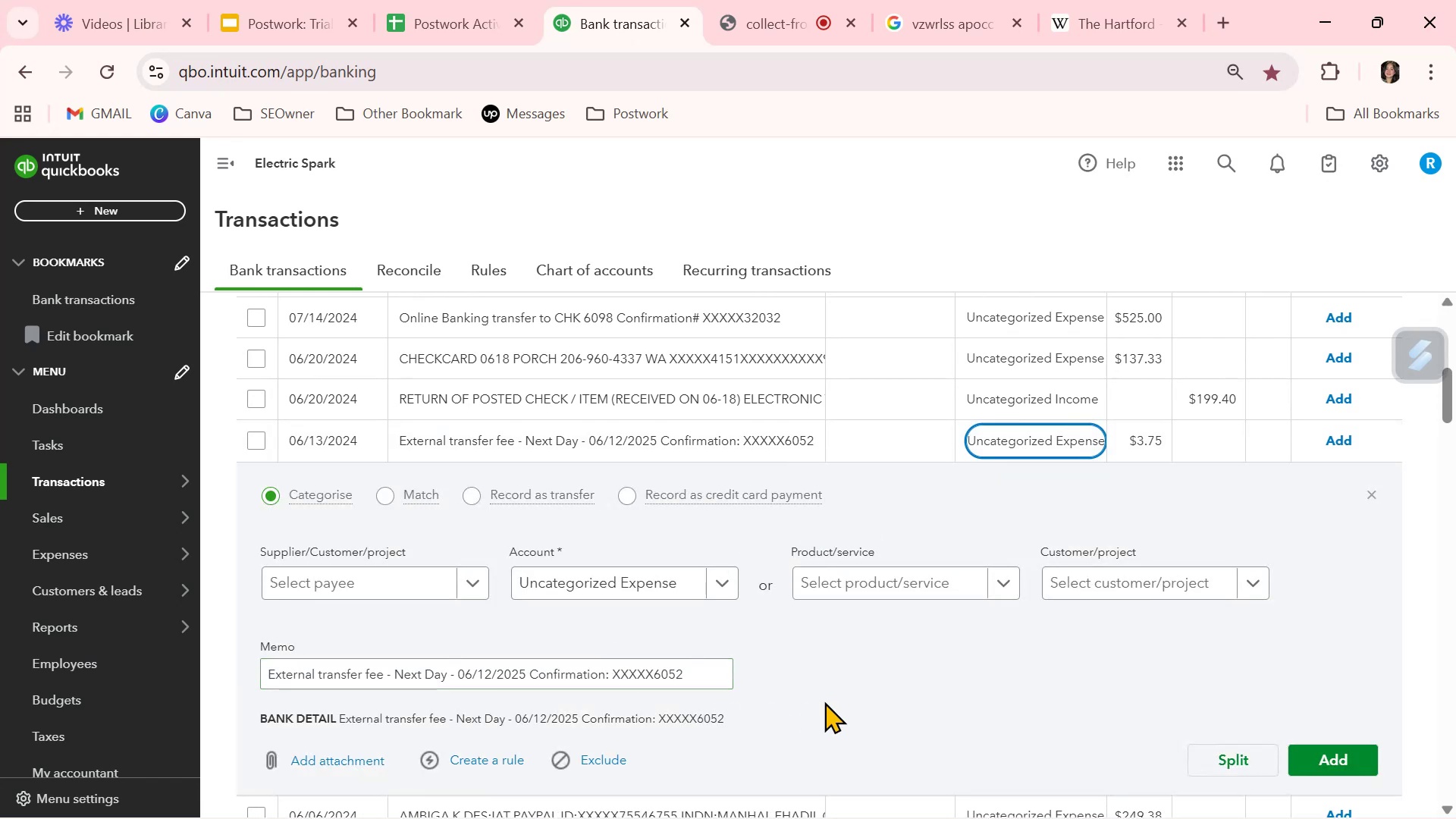 
scroll: coordinate [827, 699], scroll_direction: down, amount: 1.0
 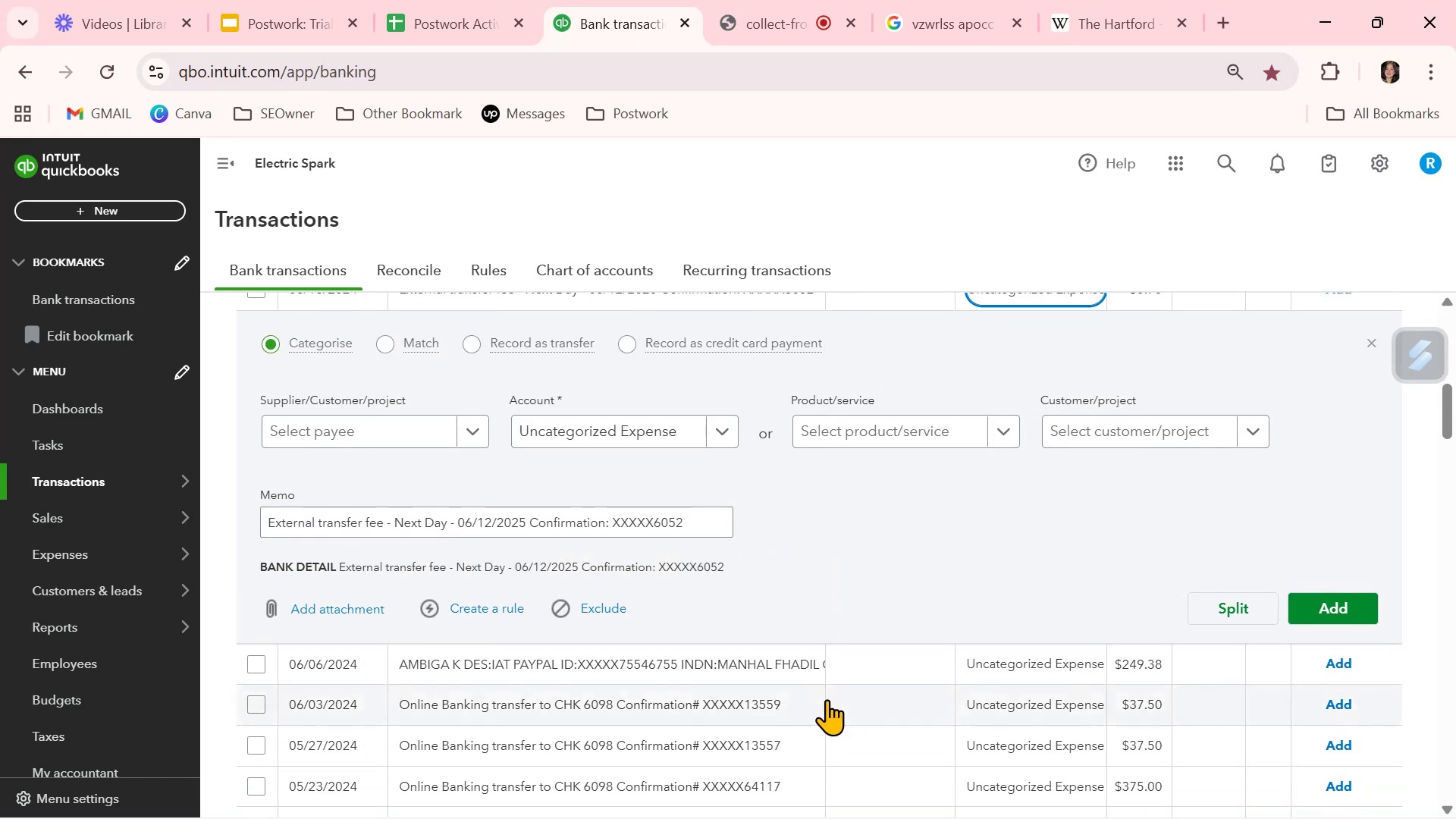 
scroll: coordinate [827, 698], scroll_direction: up, amount: 1.0
 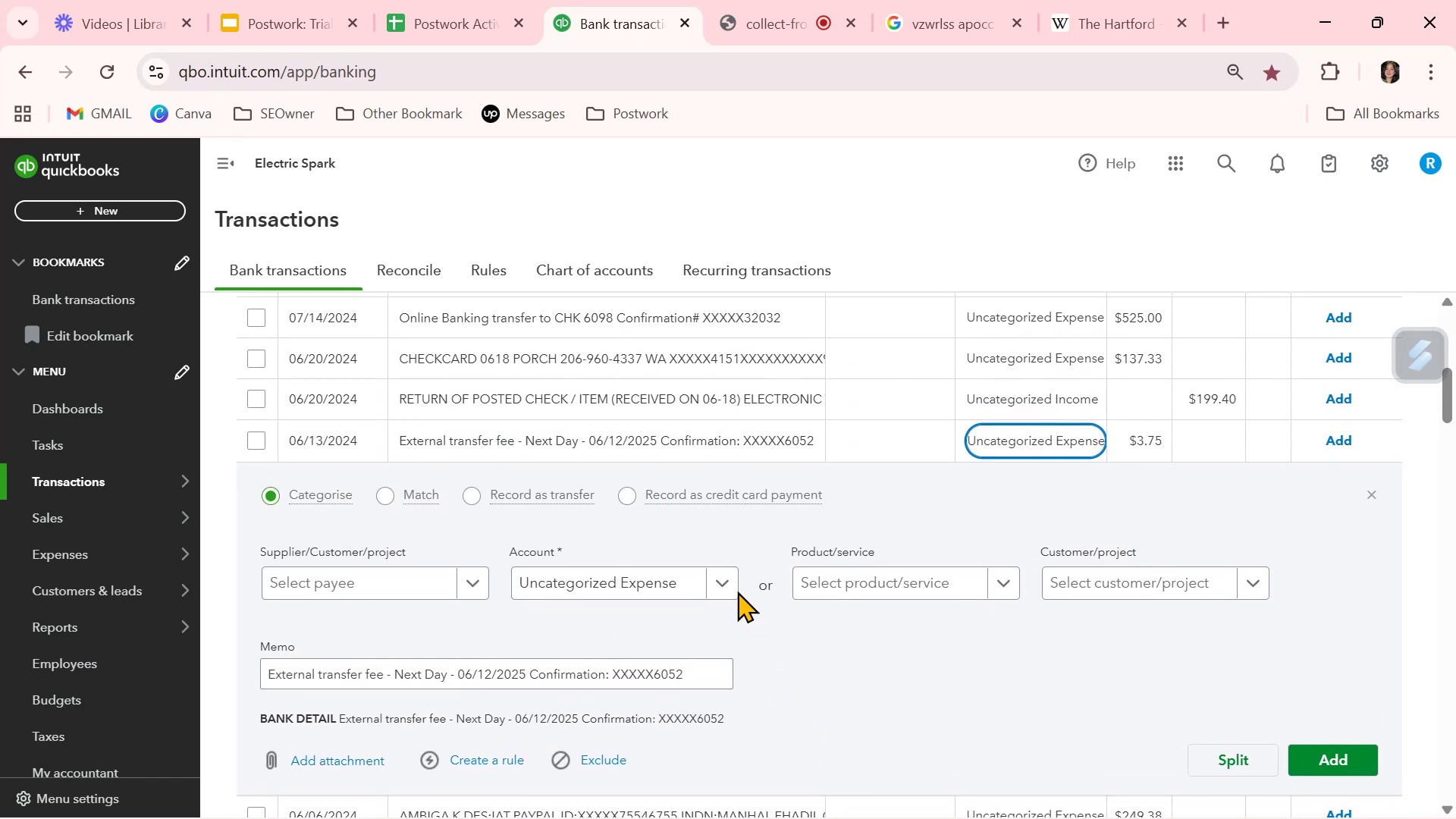 
left_click([732, 583])
 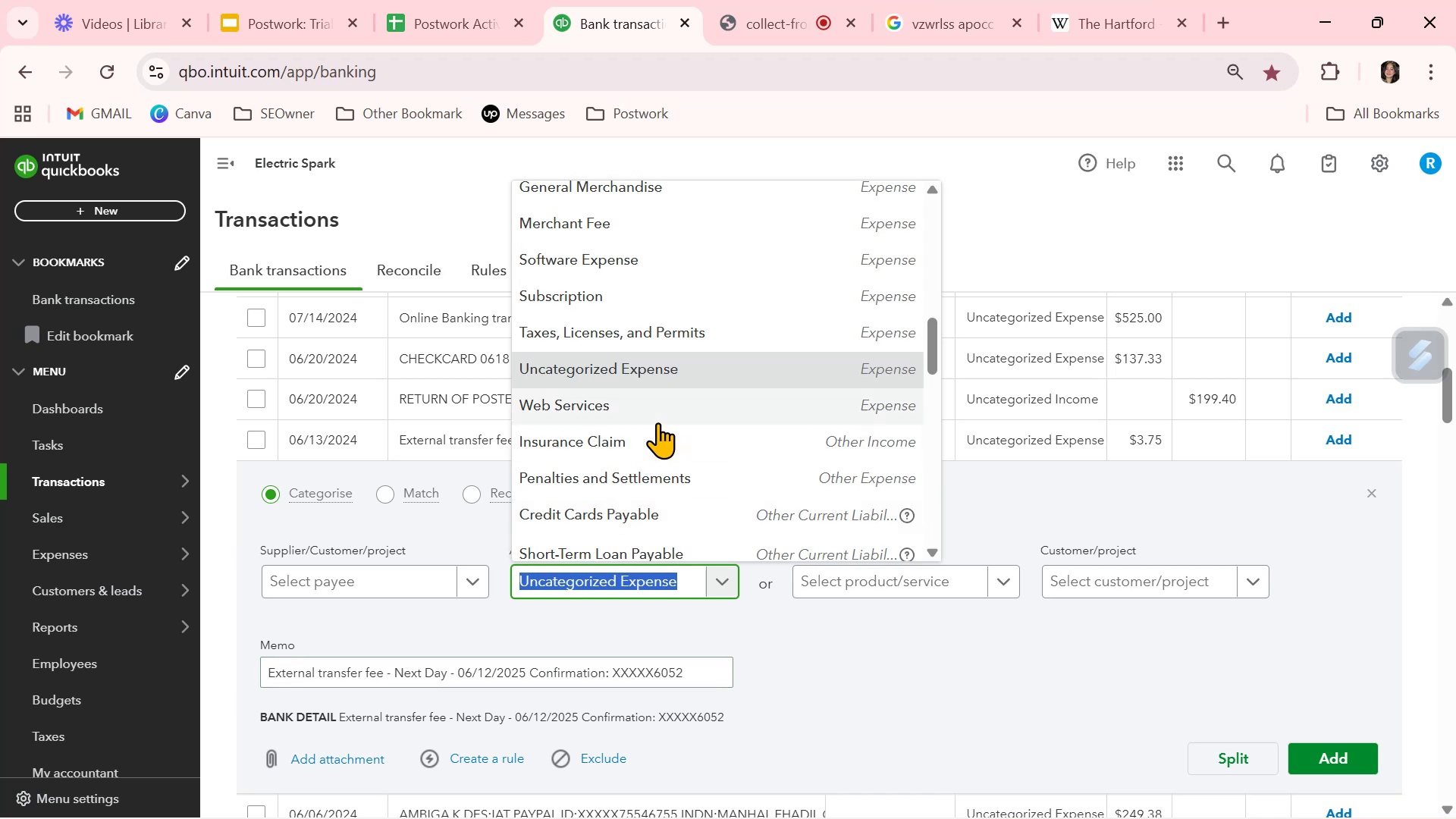 
scroll: coordinate [662, 407], scroll_direction: up, amount: 2.0
 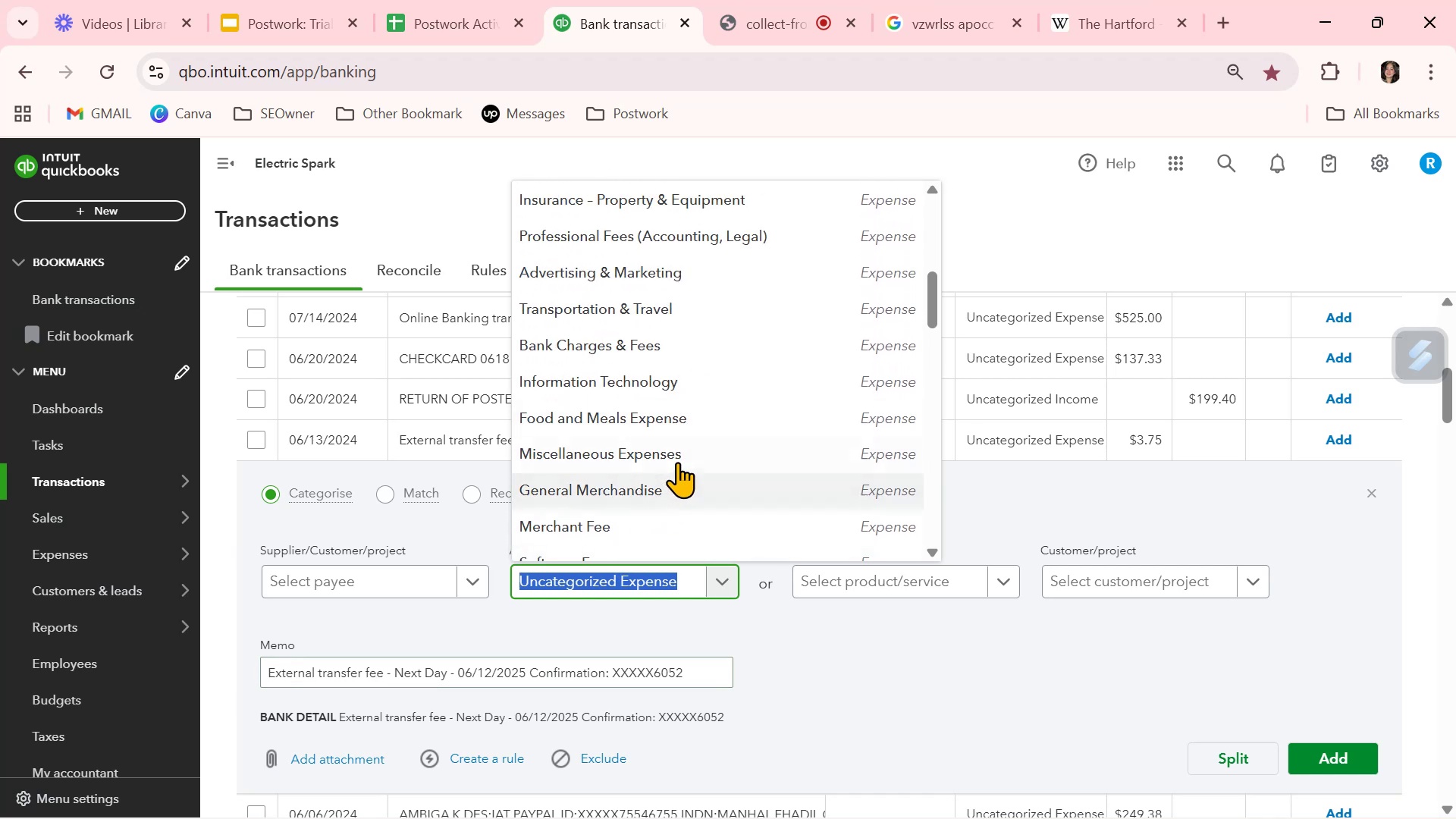 
left_click([682, 455])
 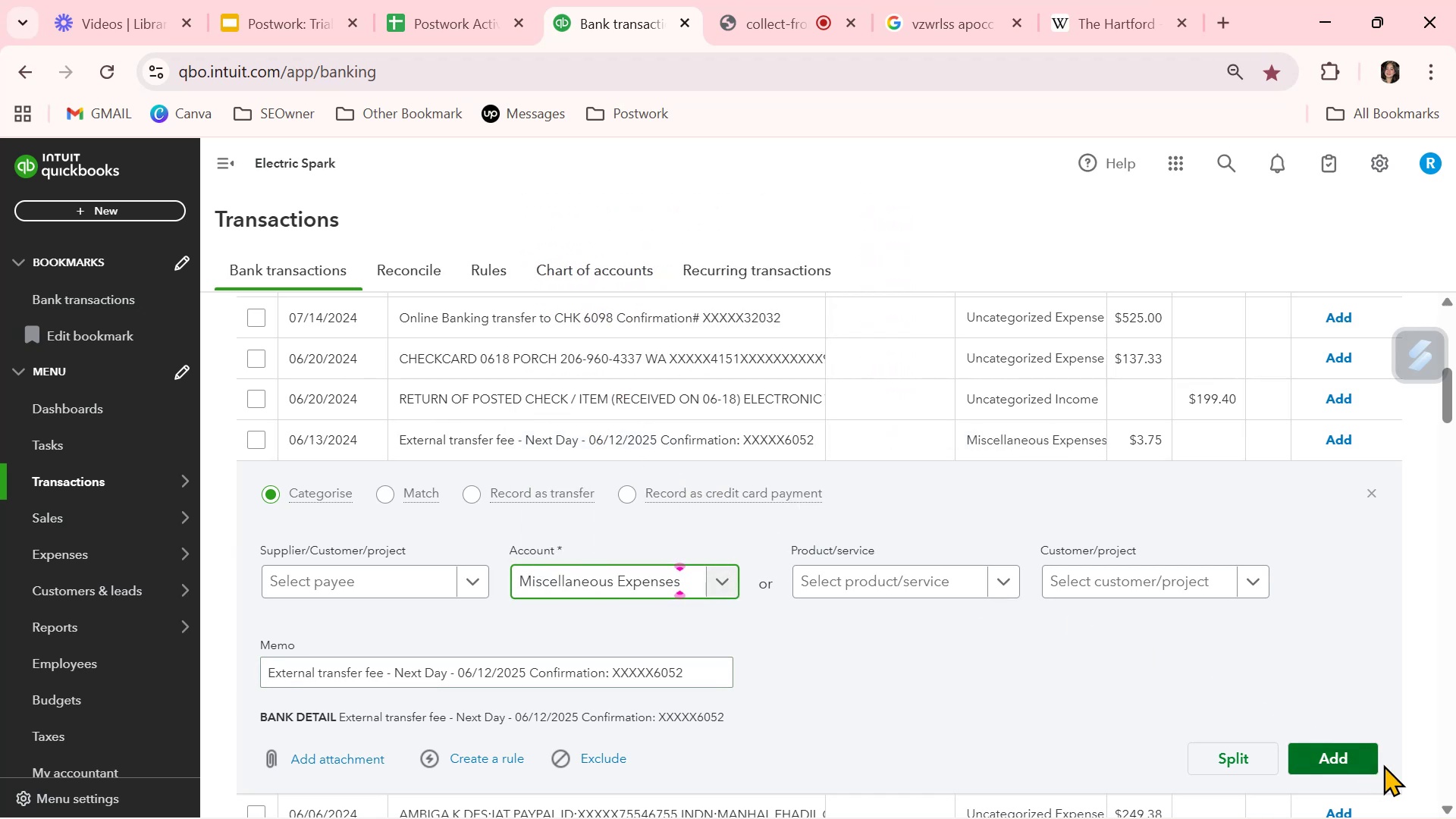 
left_click([1373, 760])
 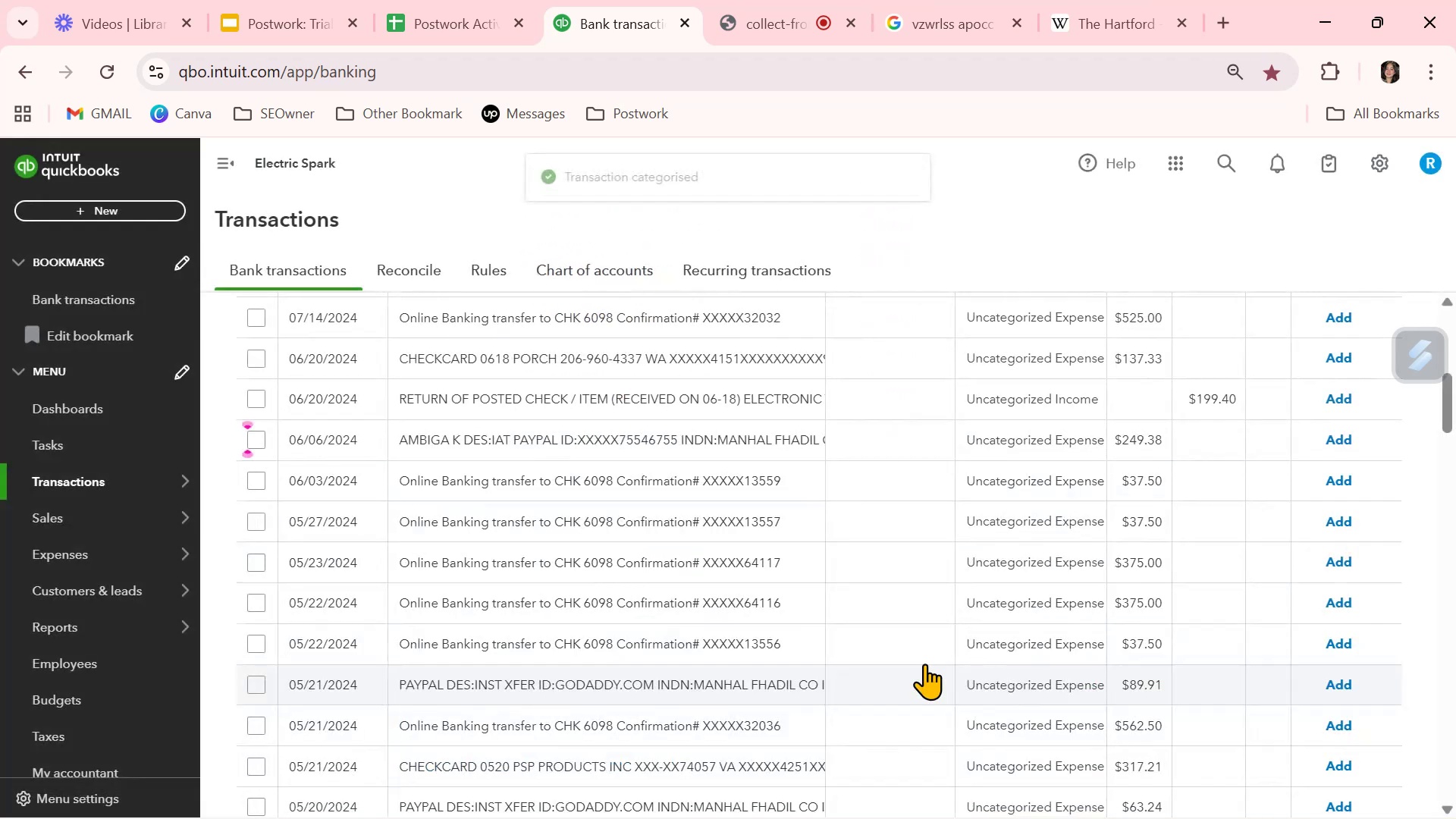 
scroll: coordinate [927, 666], scroll_direction: down, amount: 24.0
 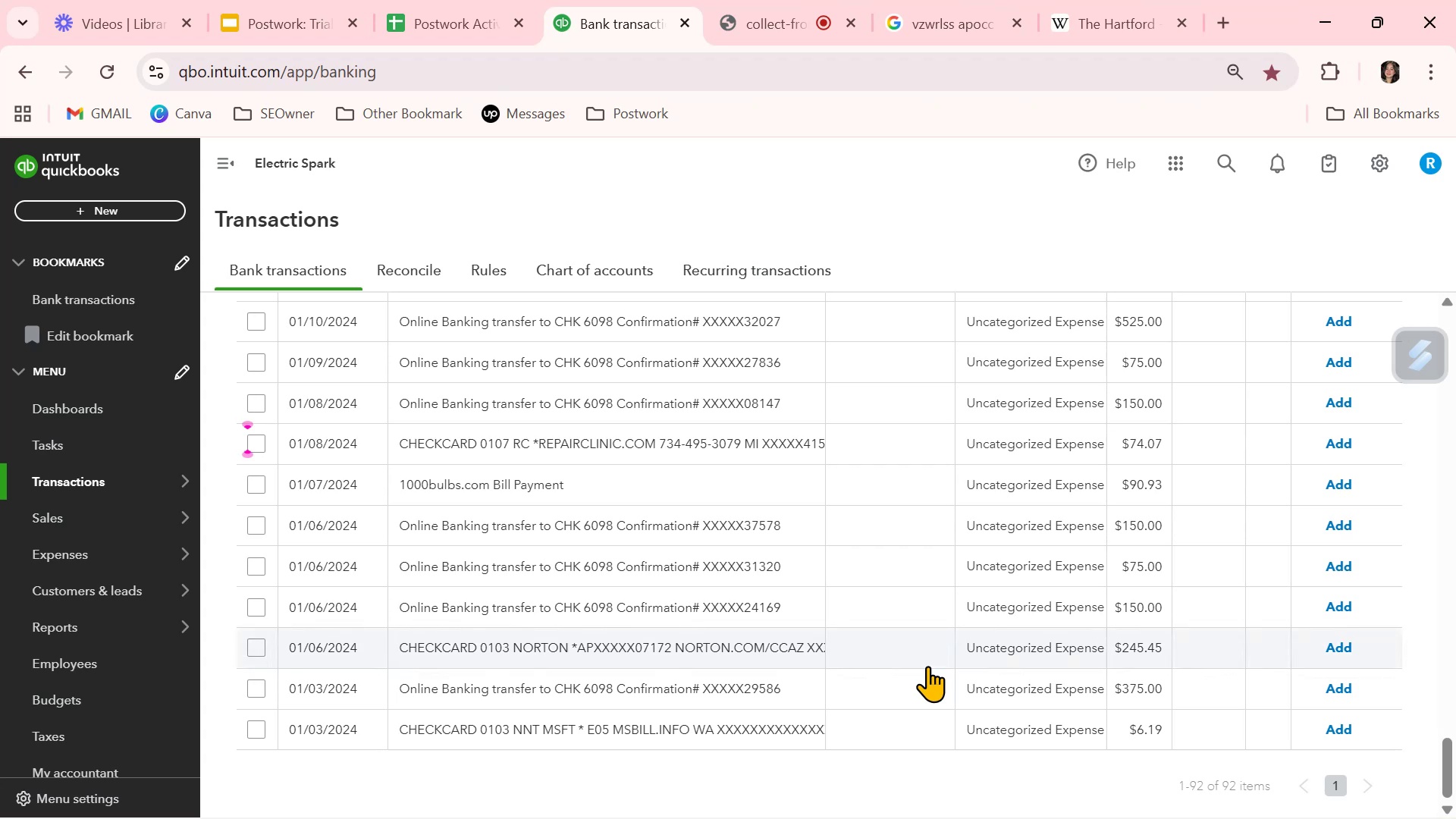 
left_click([914, 727])
 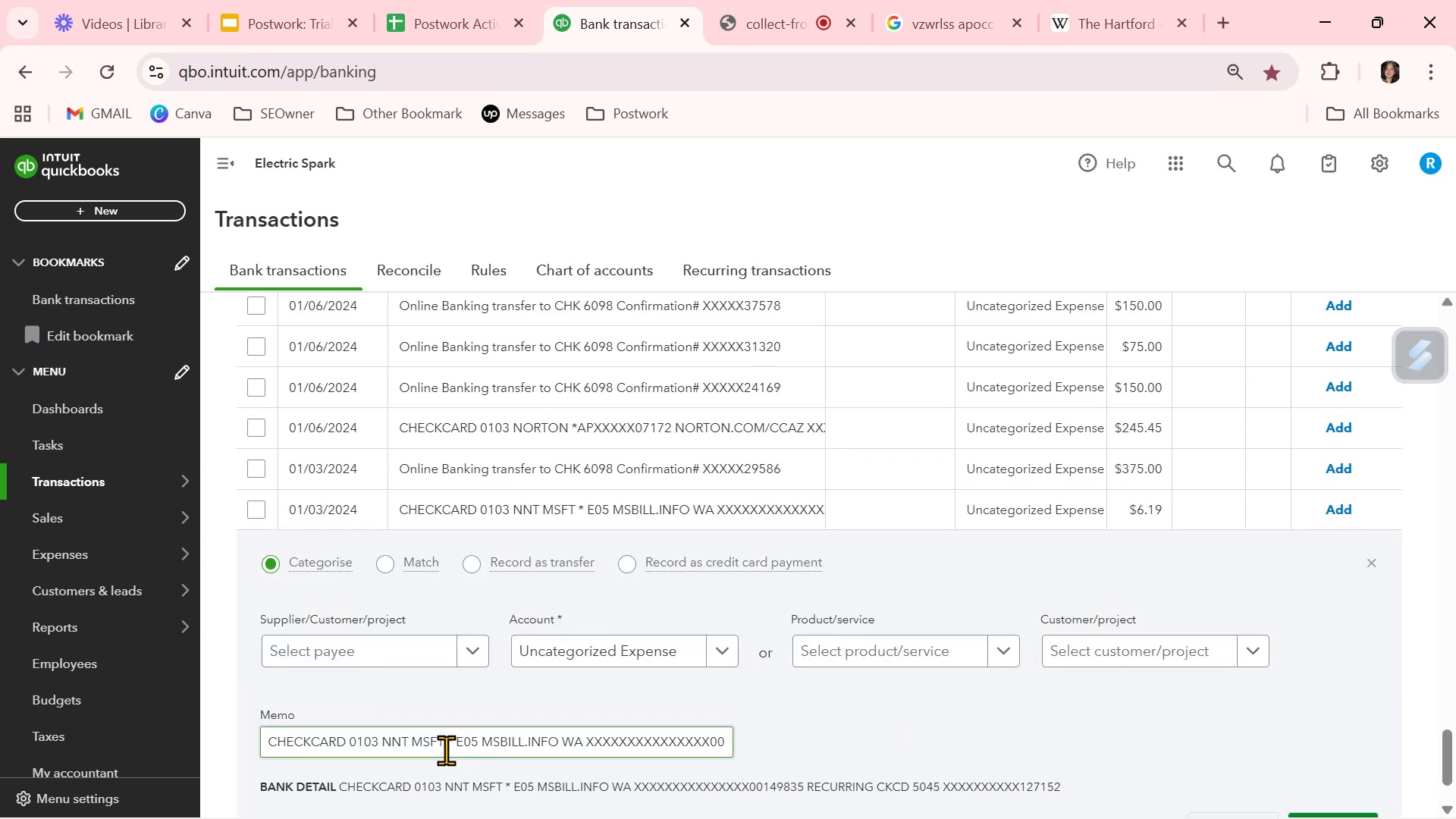 
left_click([421, 743])
 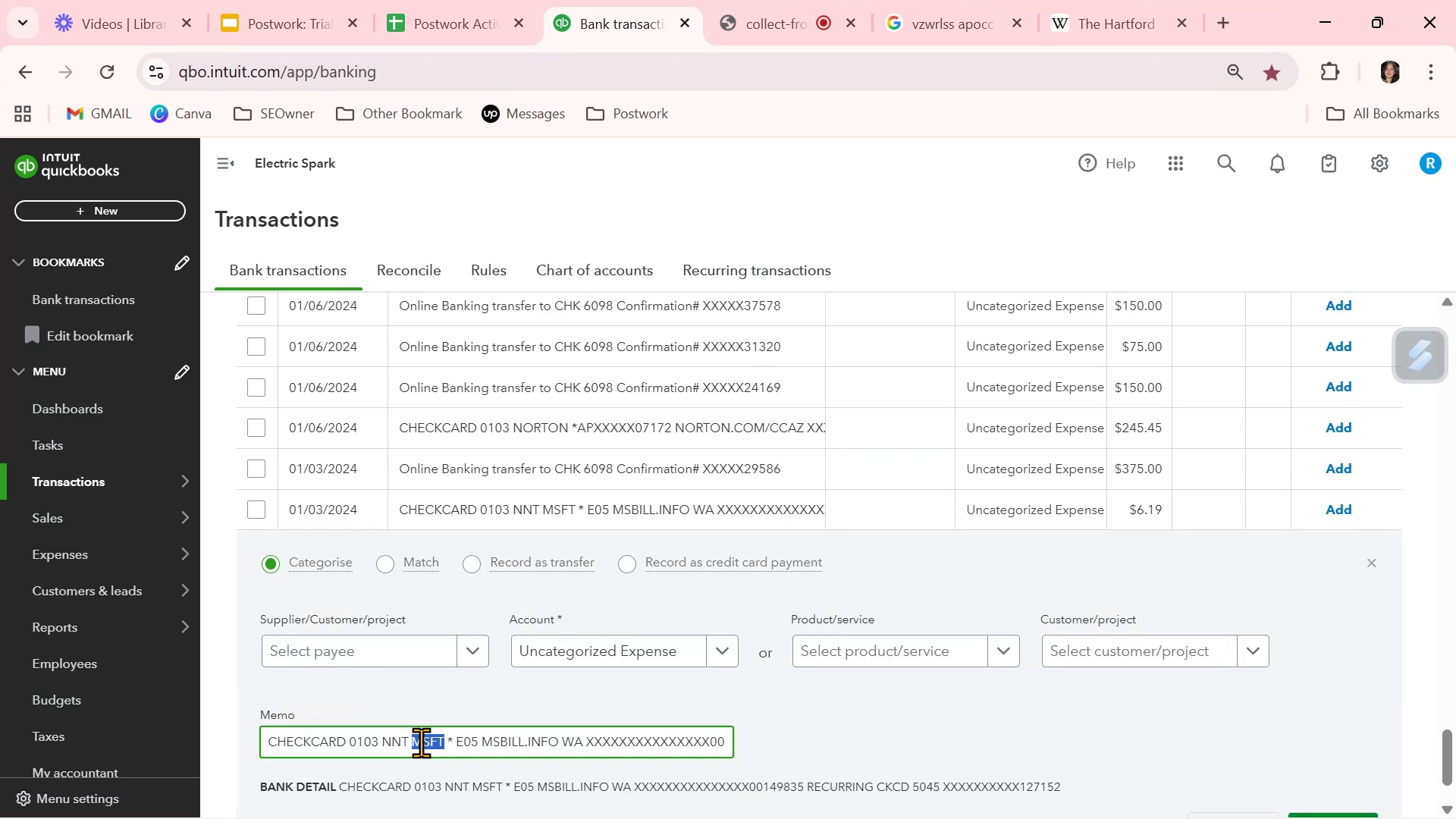 
key(Control+ControlLeft)
 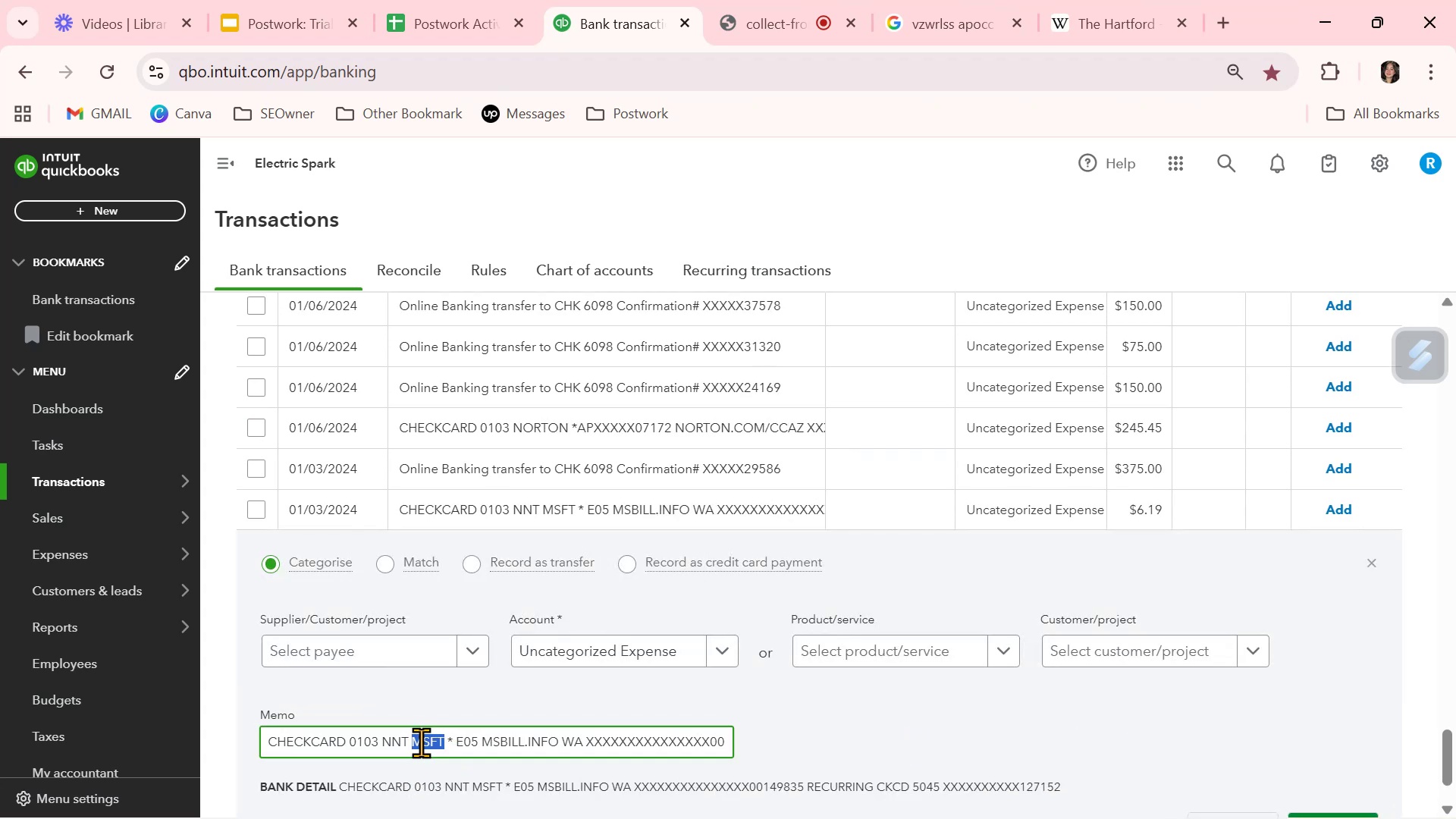 
key(Control+C)
 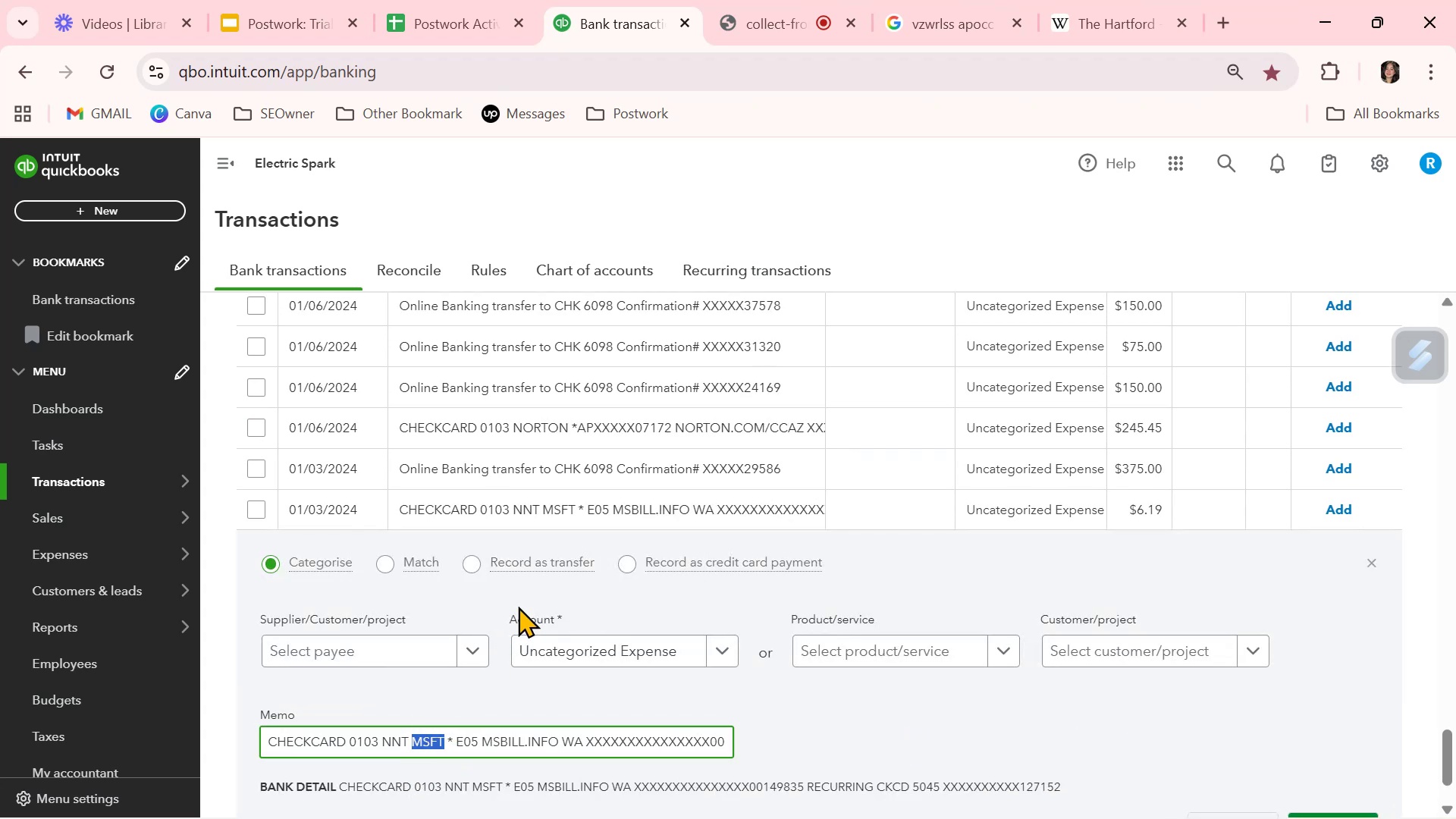 
scroll: coordinate [717, 637], scroll_direction: up, amount: 28.0
 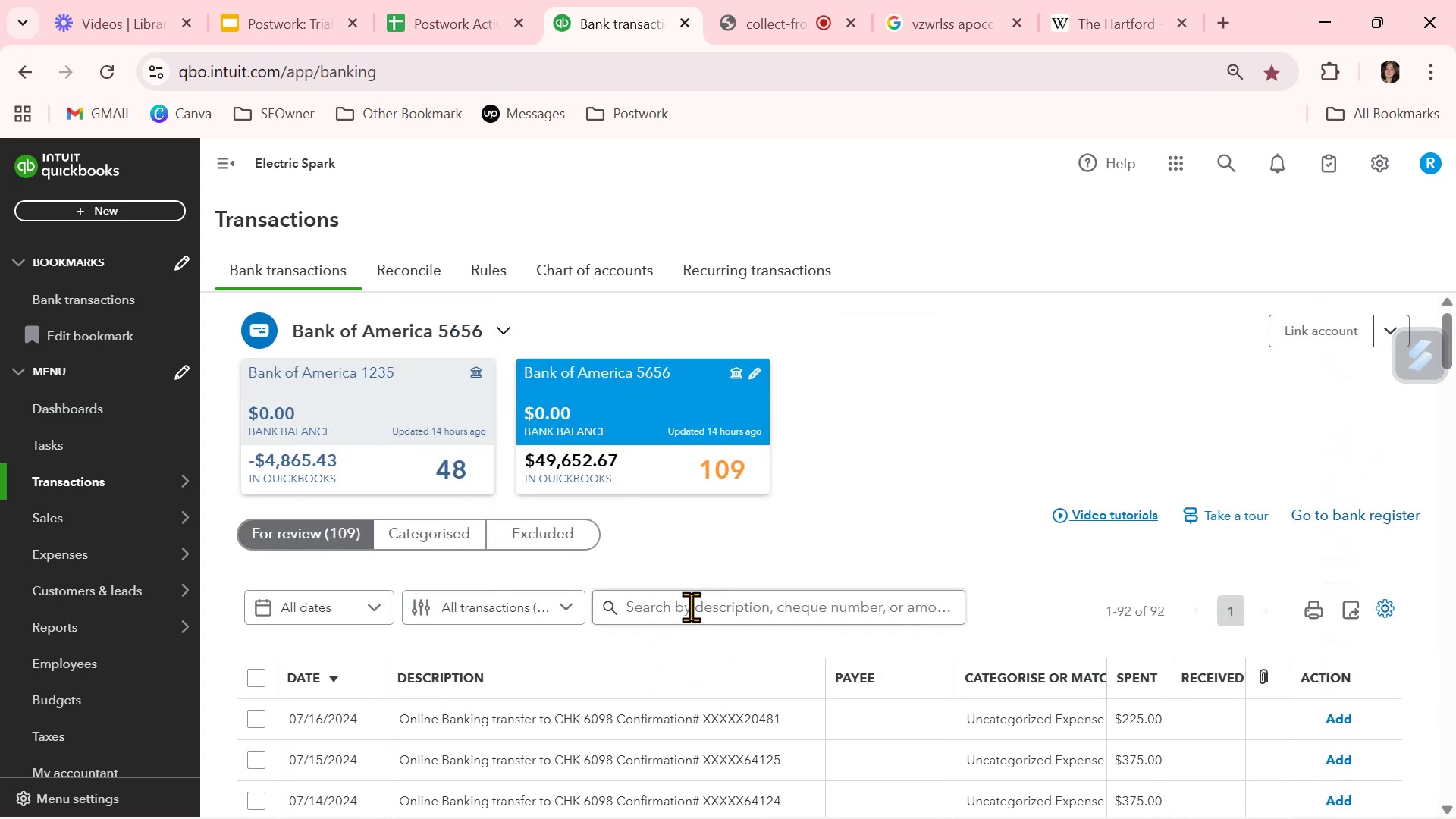 
left_click([692, 604])
 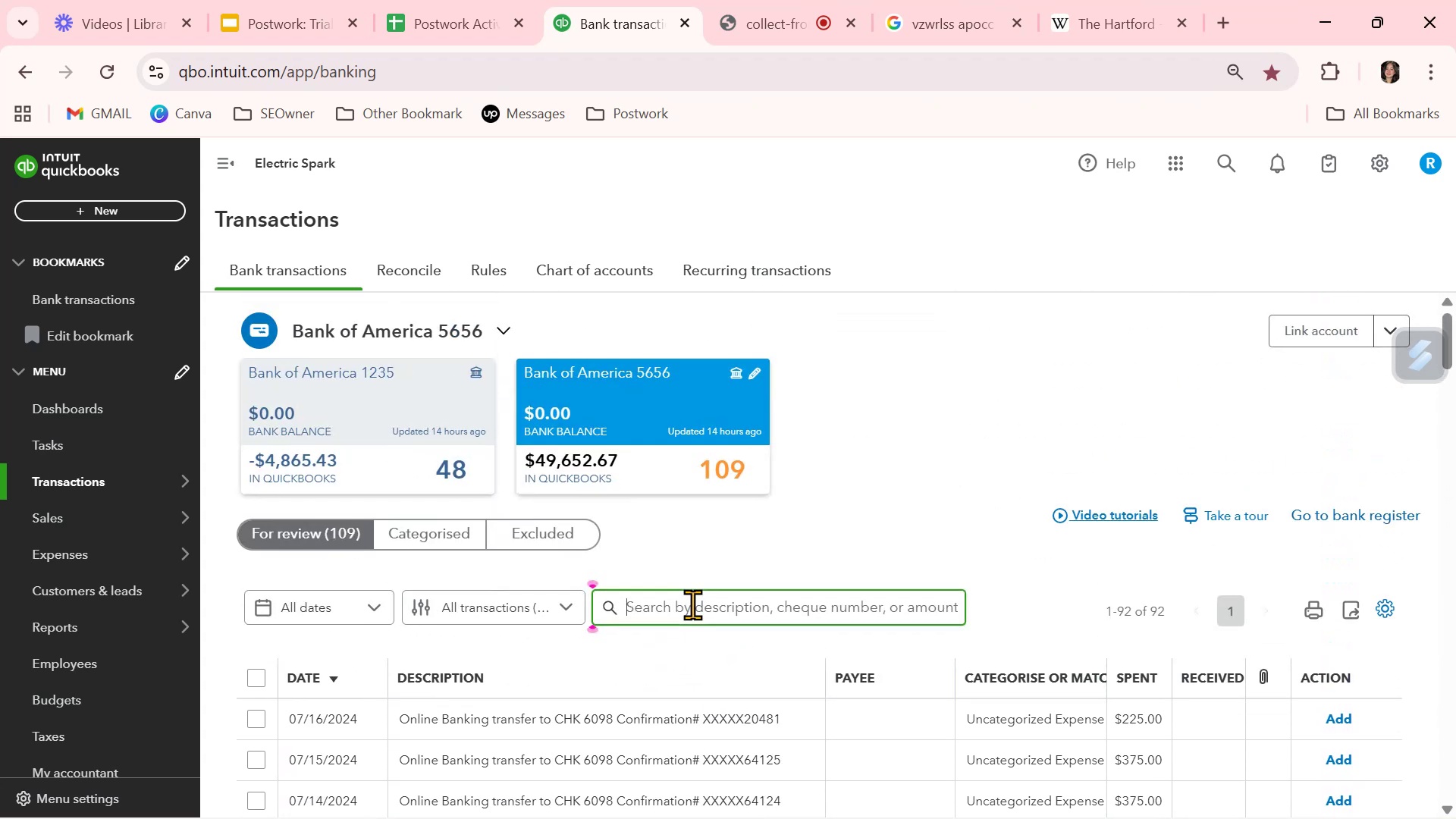 
key(Control+ControlLeft)
 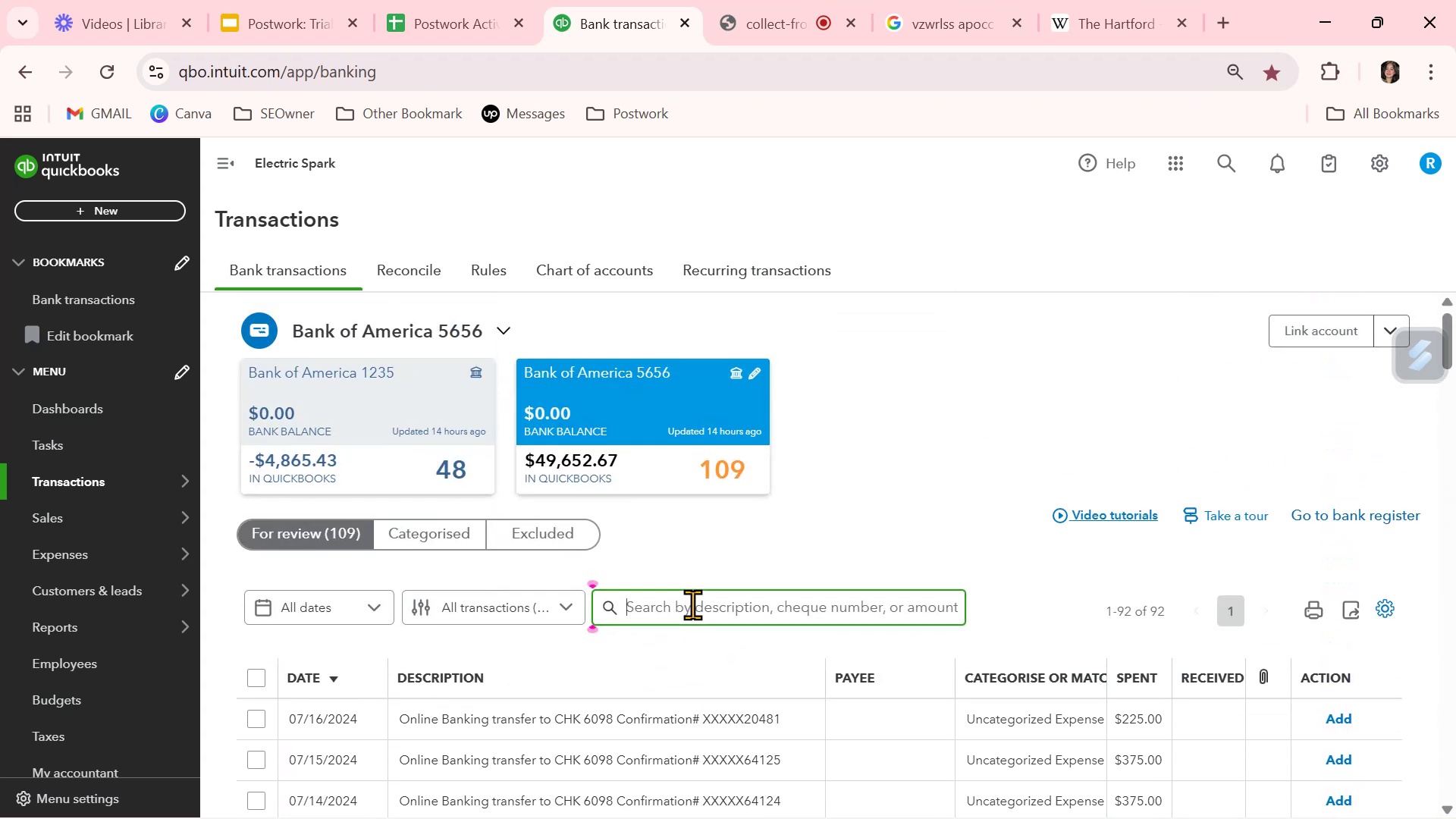 
key(Control+V)
 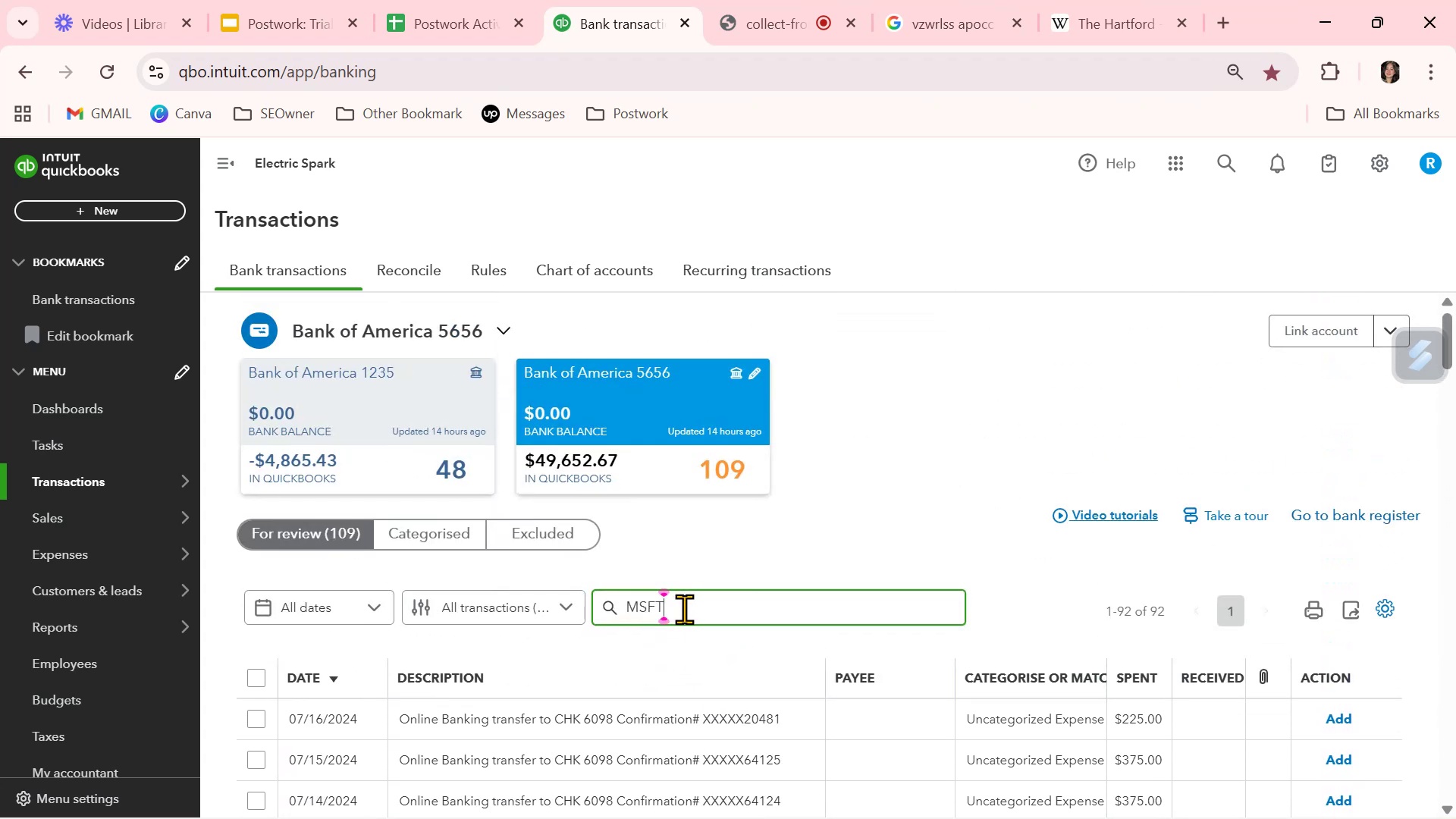 
key(NumpadEnter)
 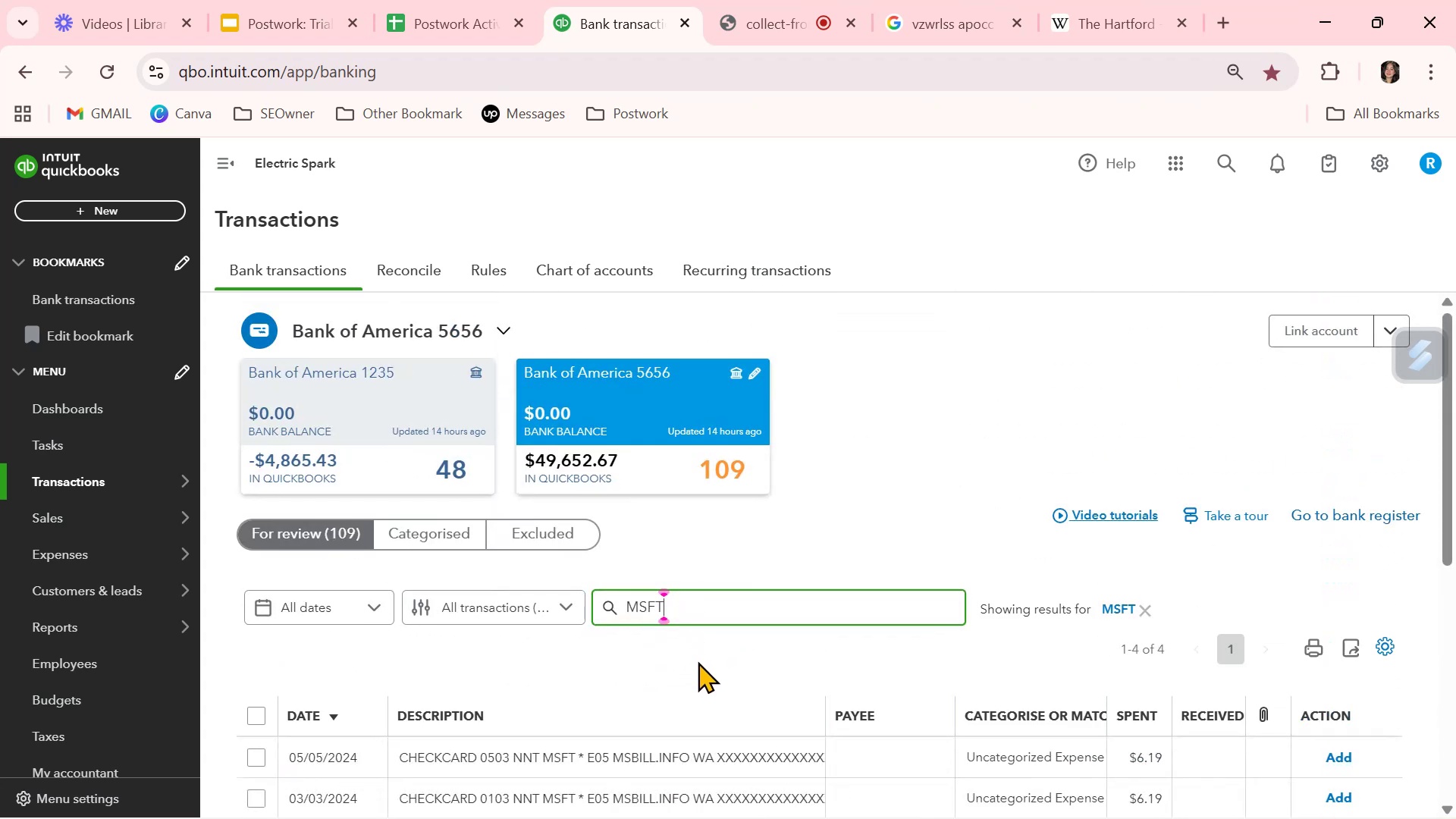 
scroll: coordinate [698, 661], scroll_direction: down, amount: 3.0
 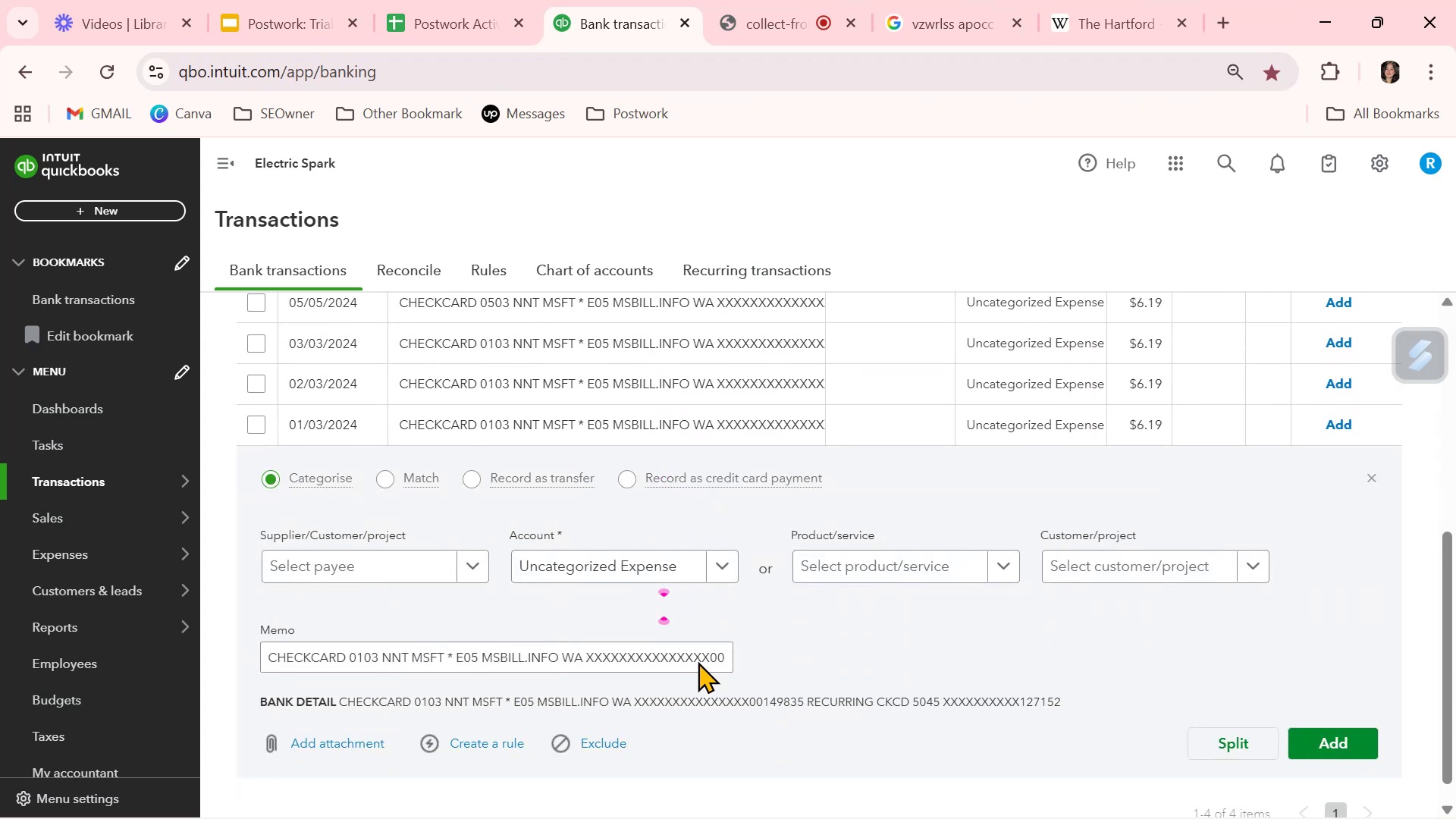 
scroll: coordinate [702, 657], scroll_direction: up, amount: 1.0
 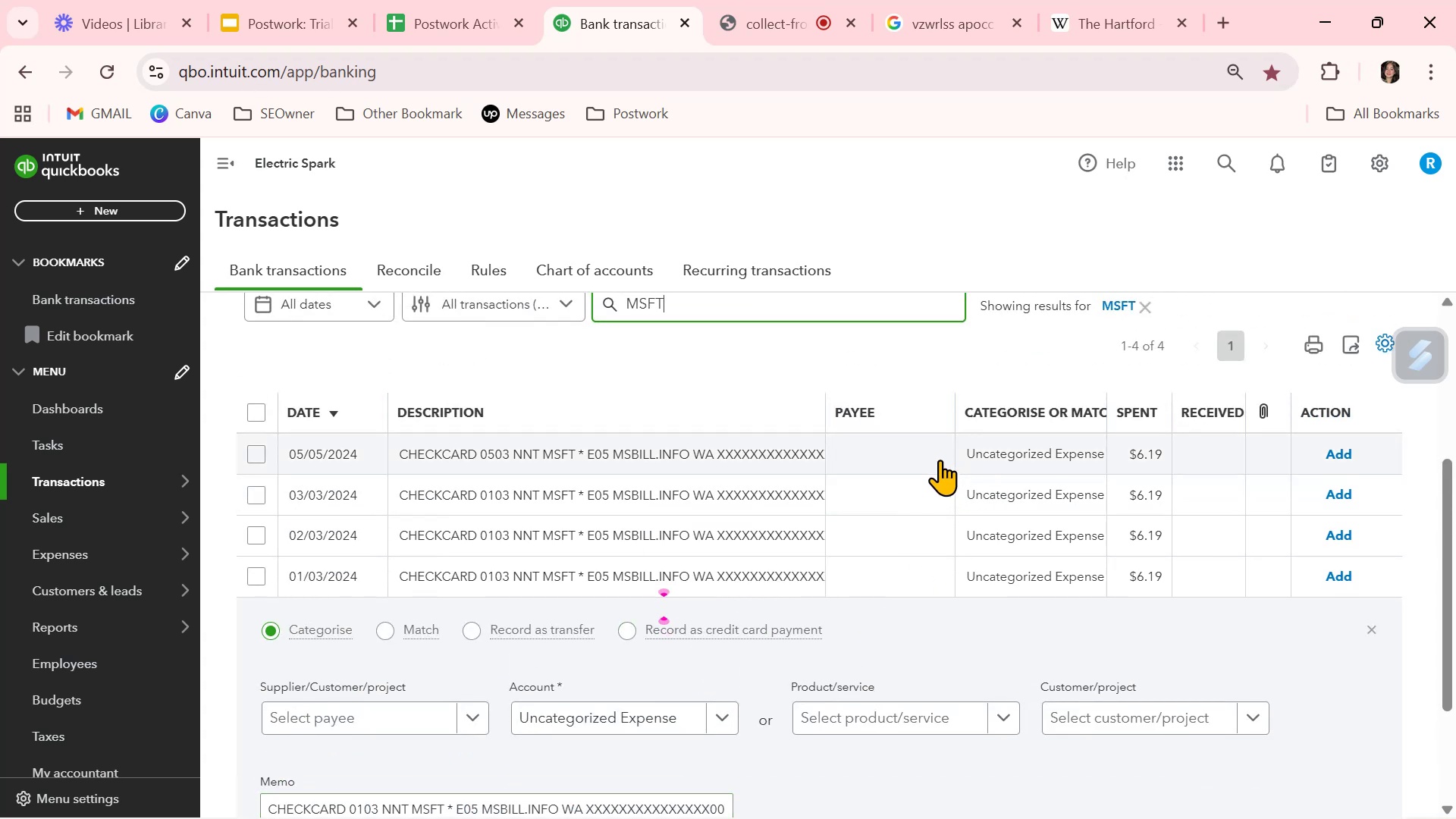 
left_click([929, 452])
 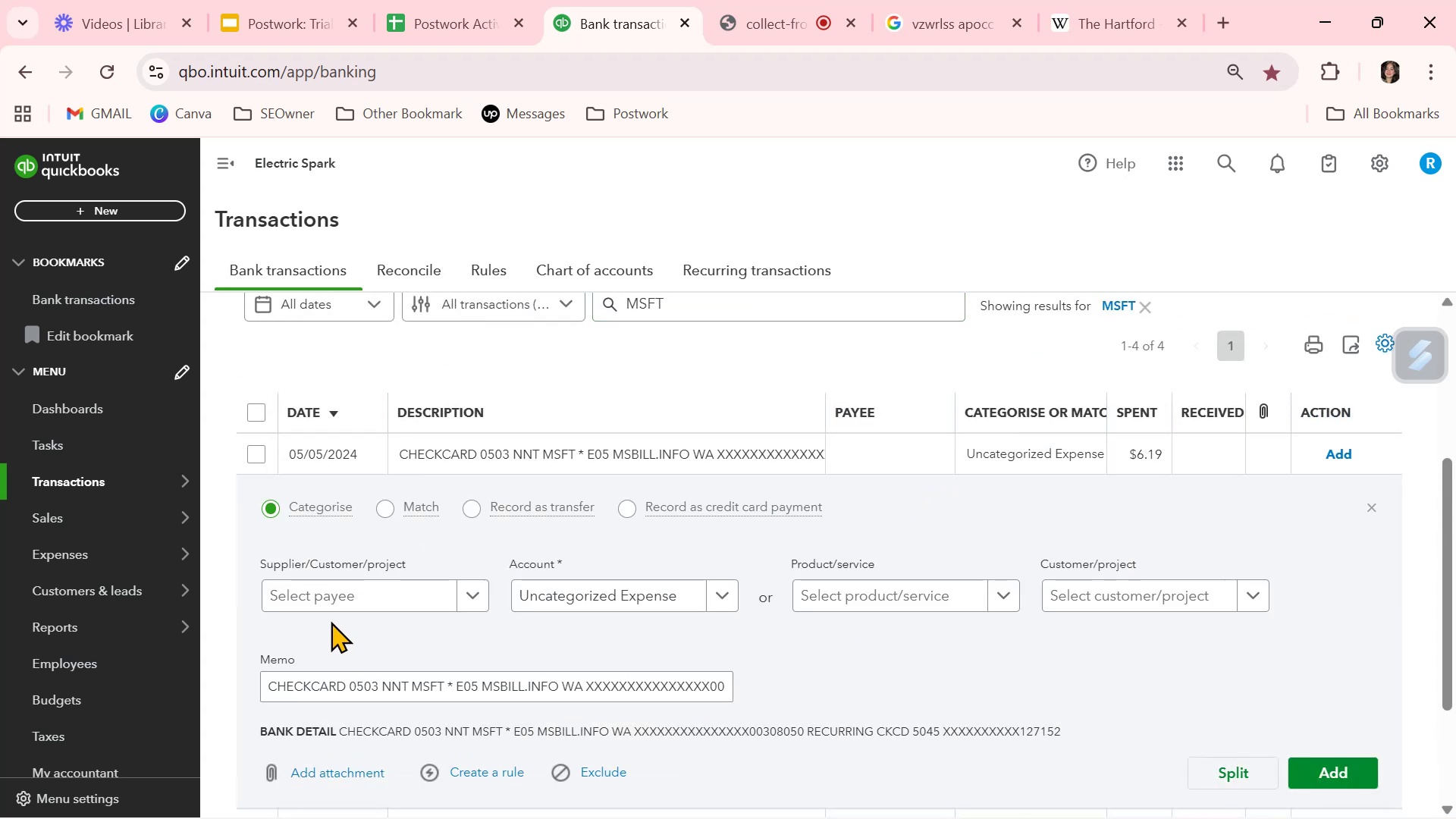 
left_click([356, 600])
 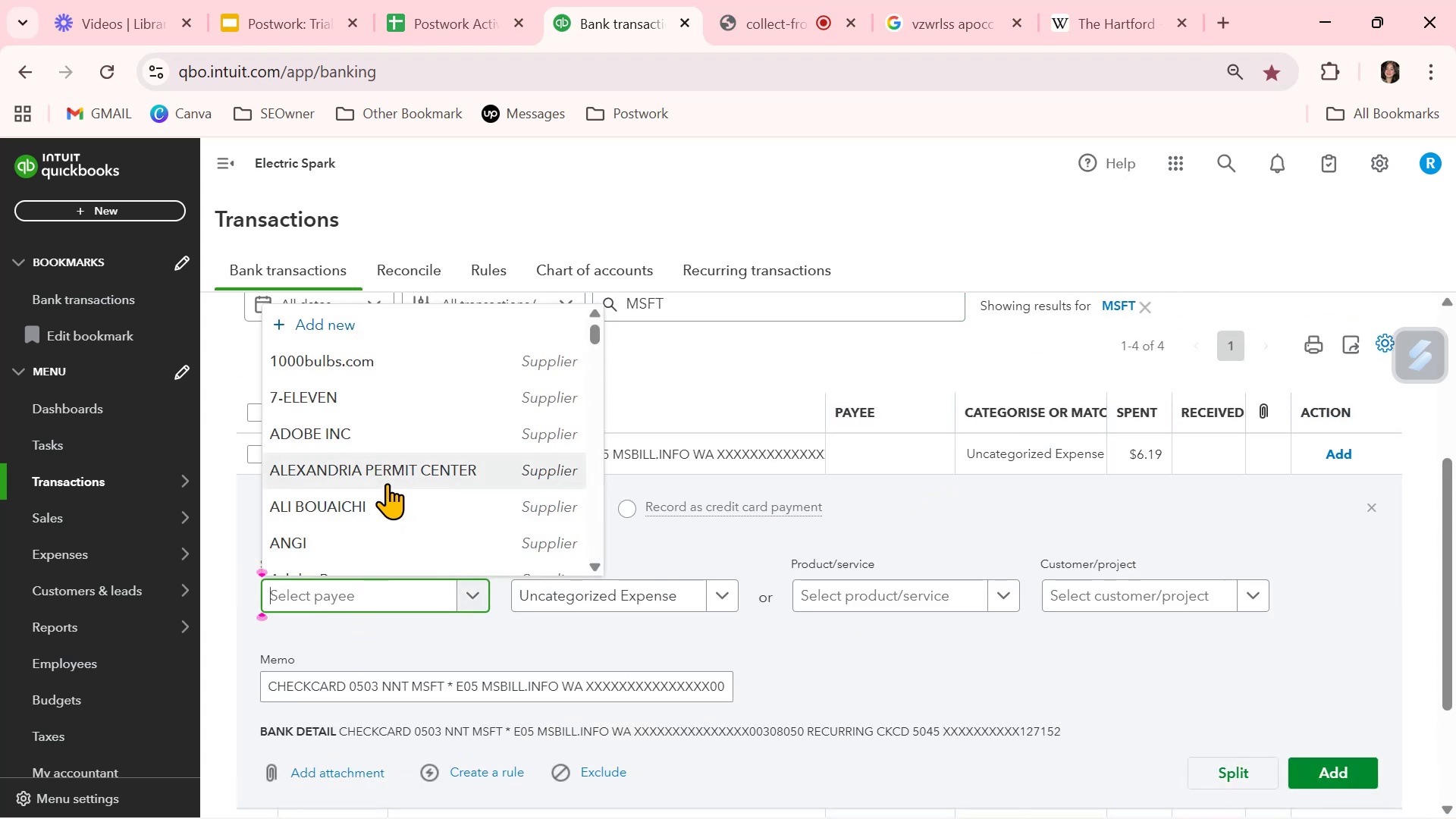 
type(MIC)
 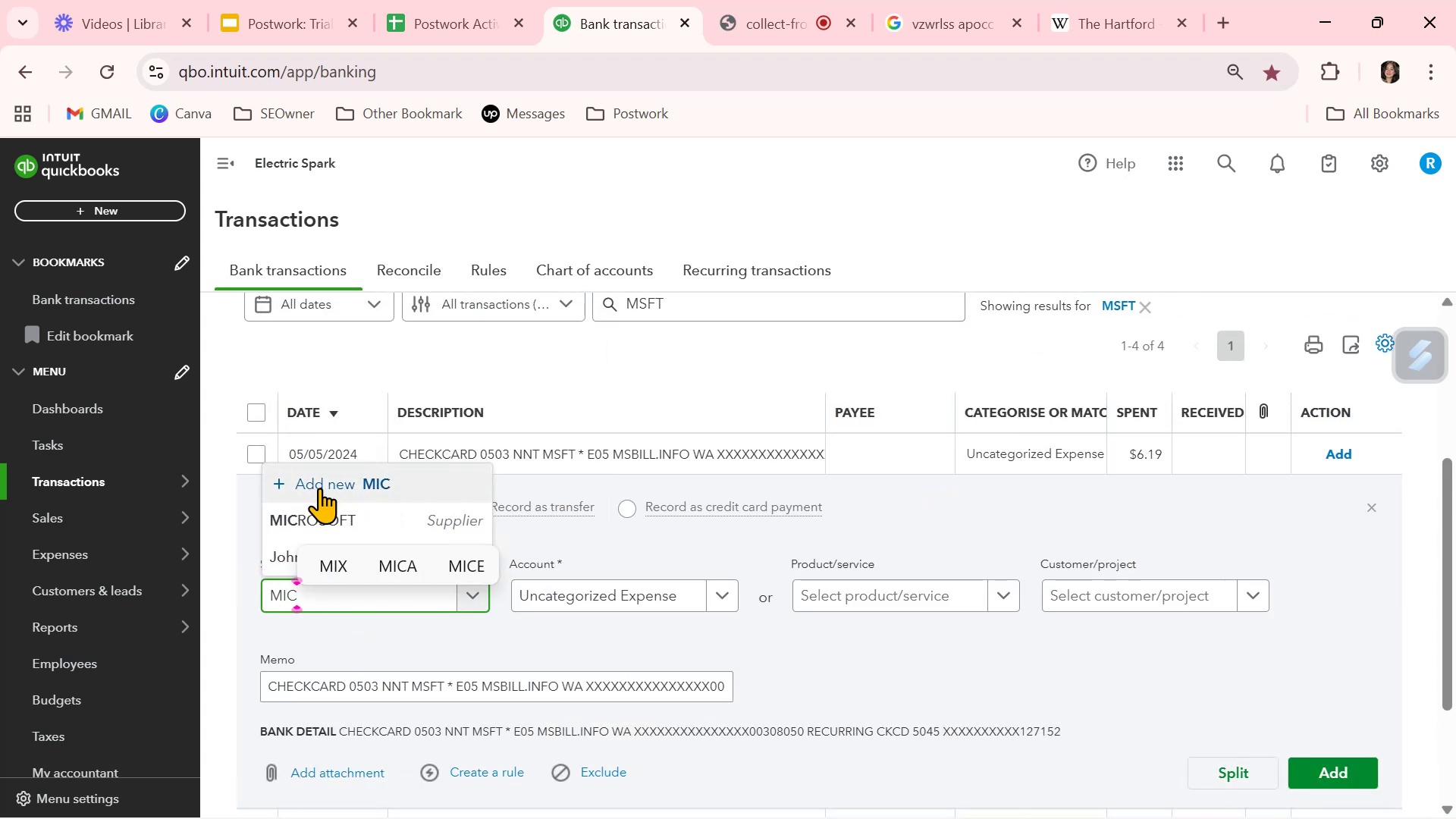 
left_click([321, 522])
 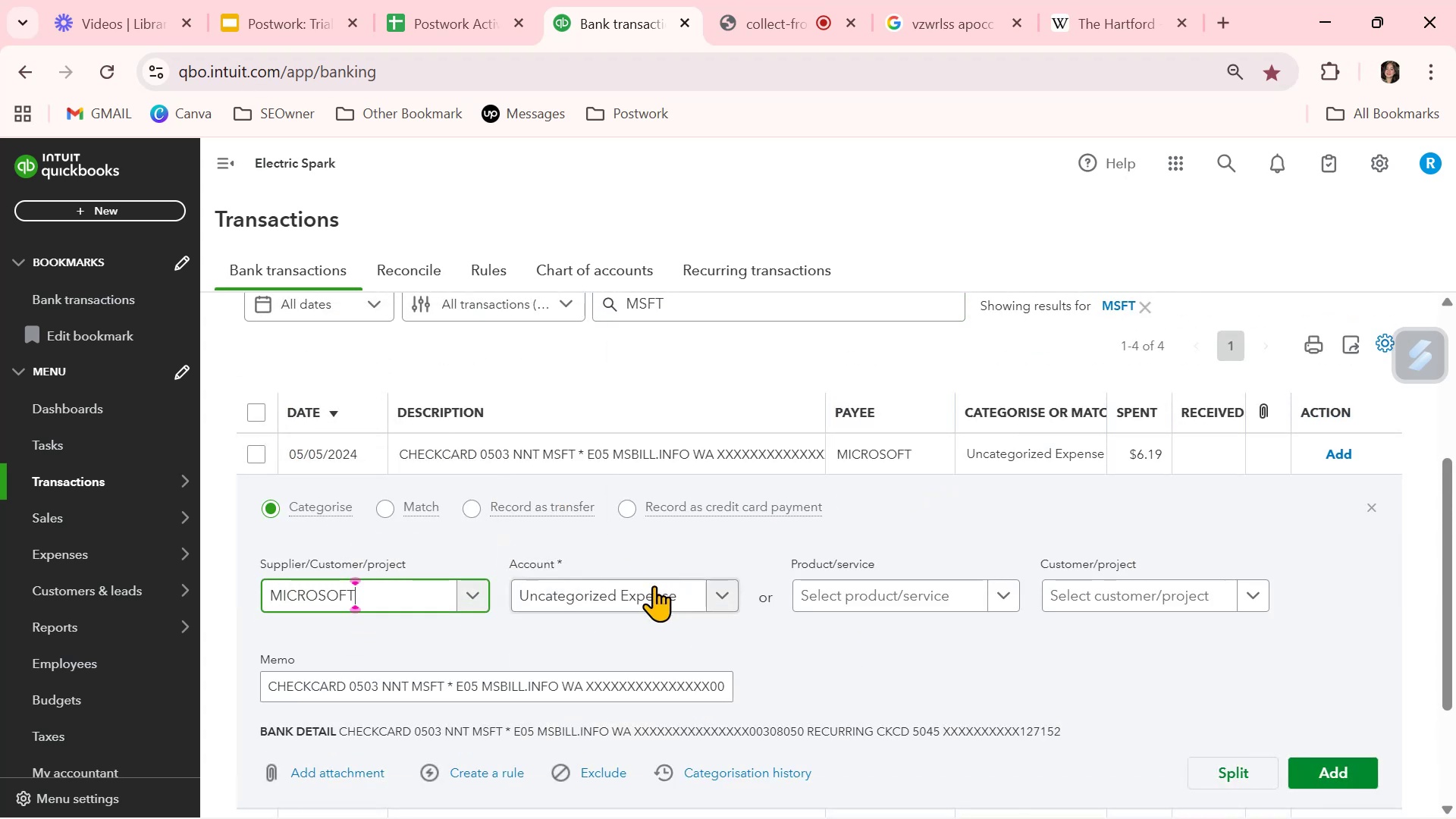 
left_click([652, 587])
 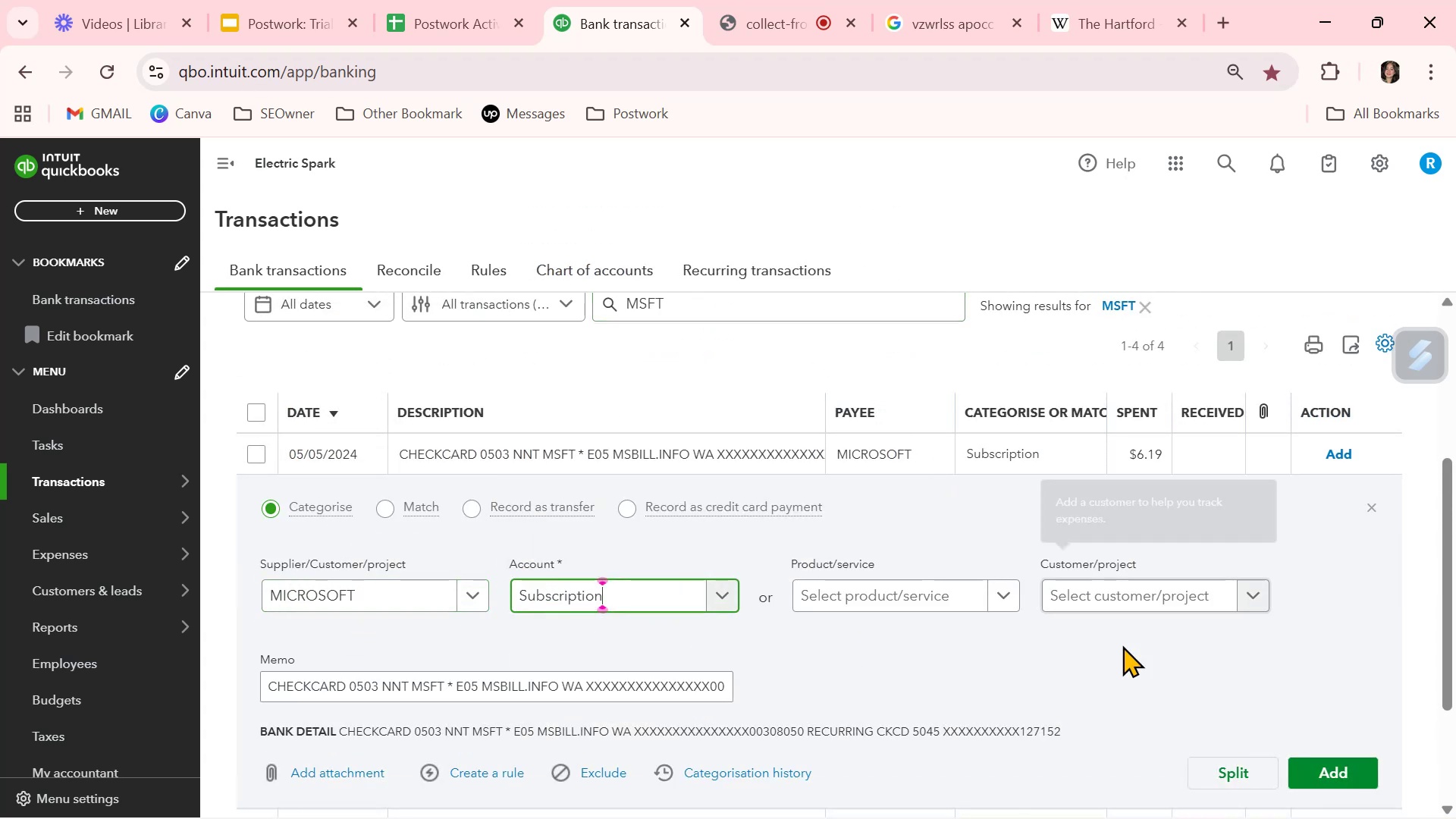 
left_click([1333, 766])
 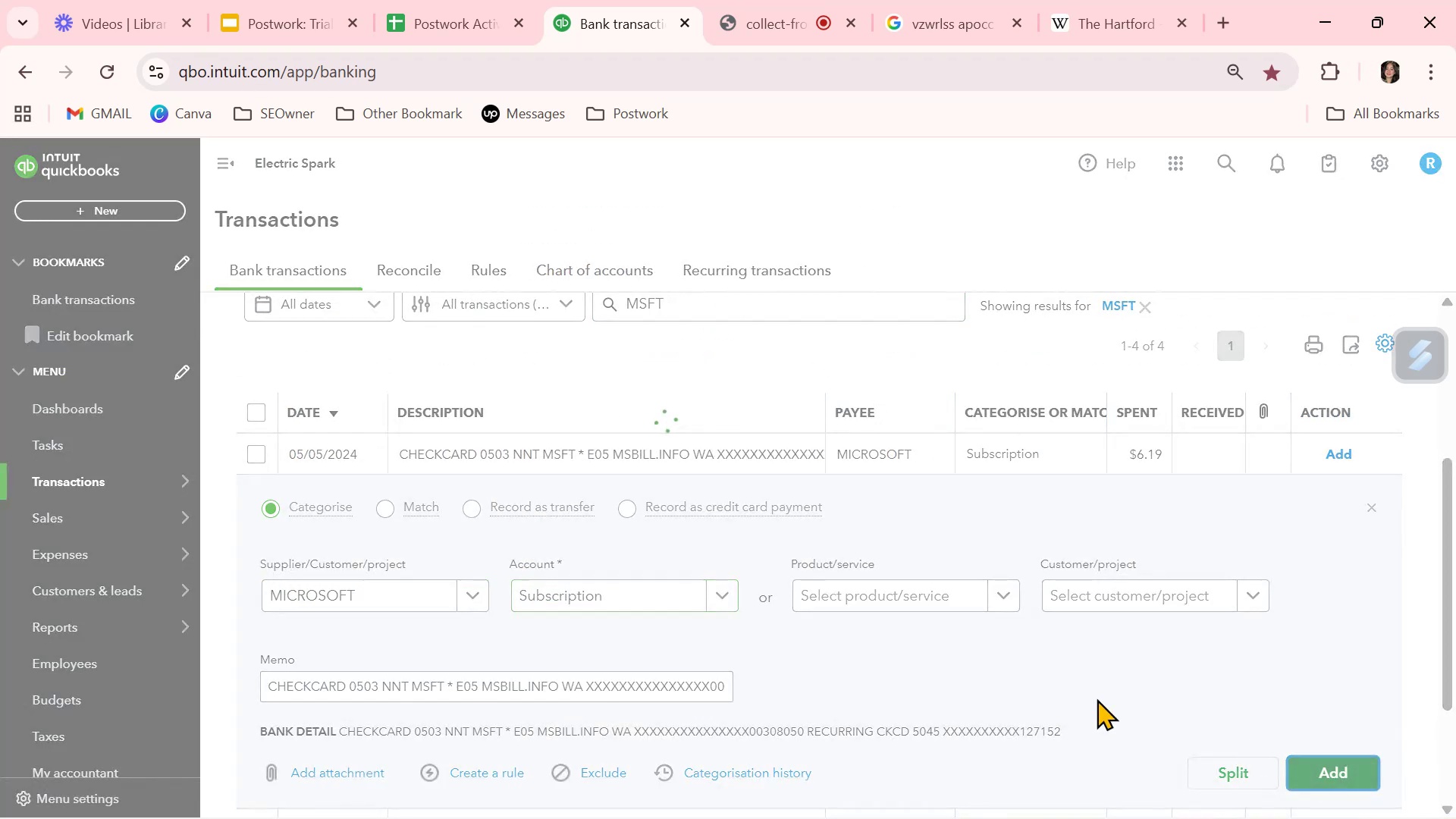 
mouse_move([556, 551])
 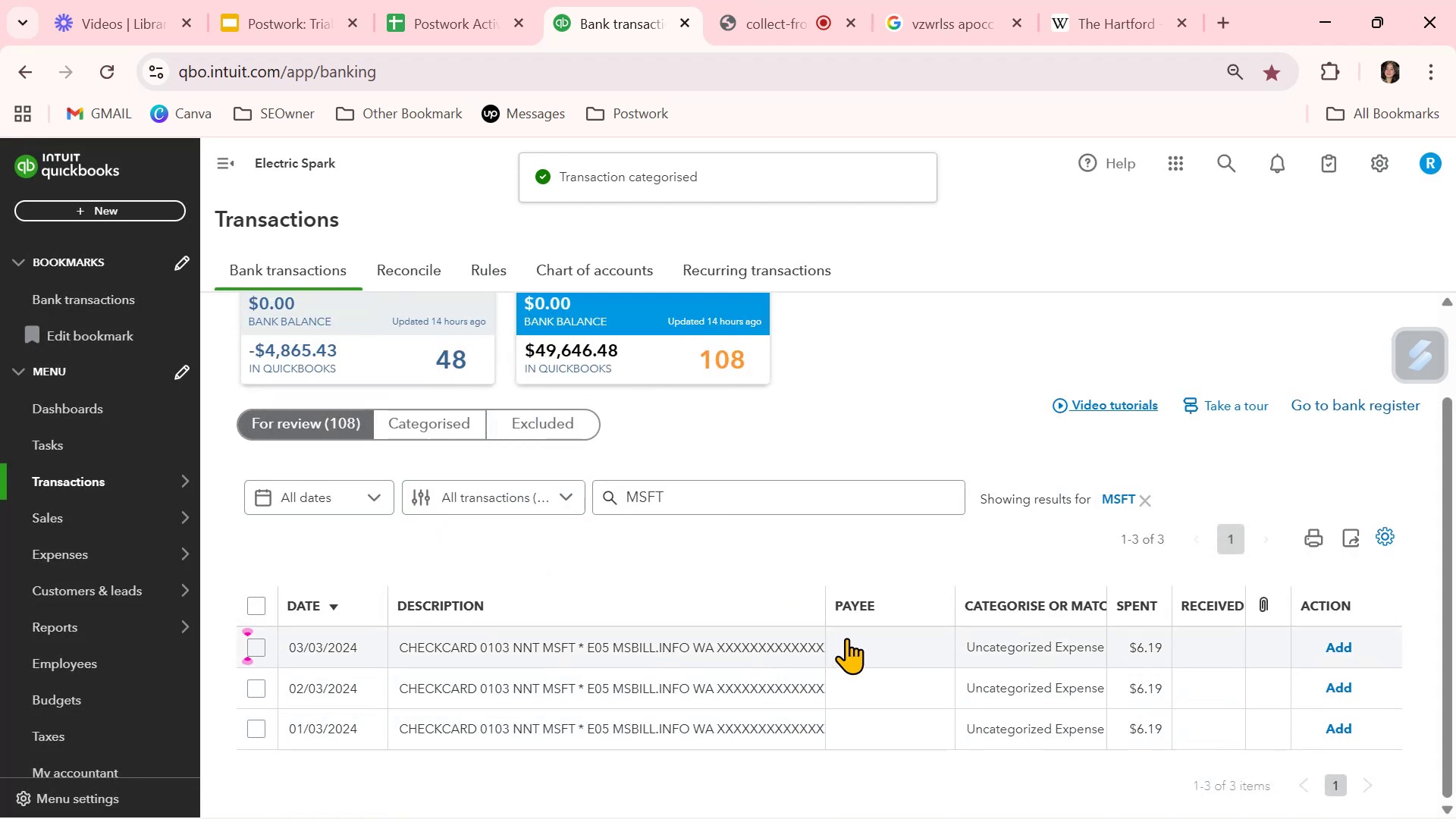 
left_click([861, 636])
 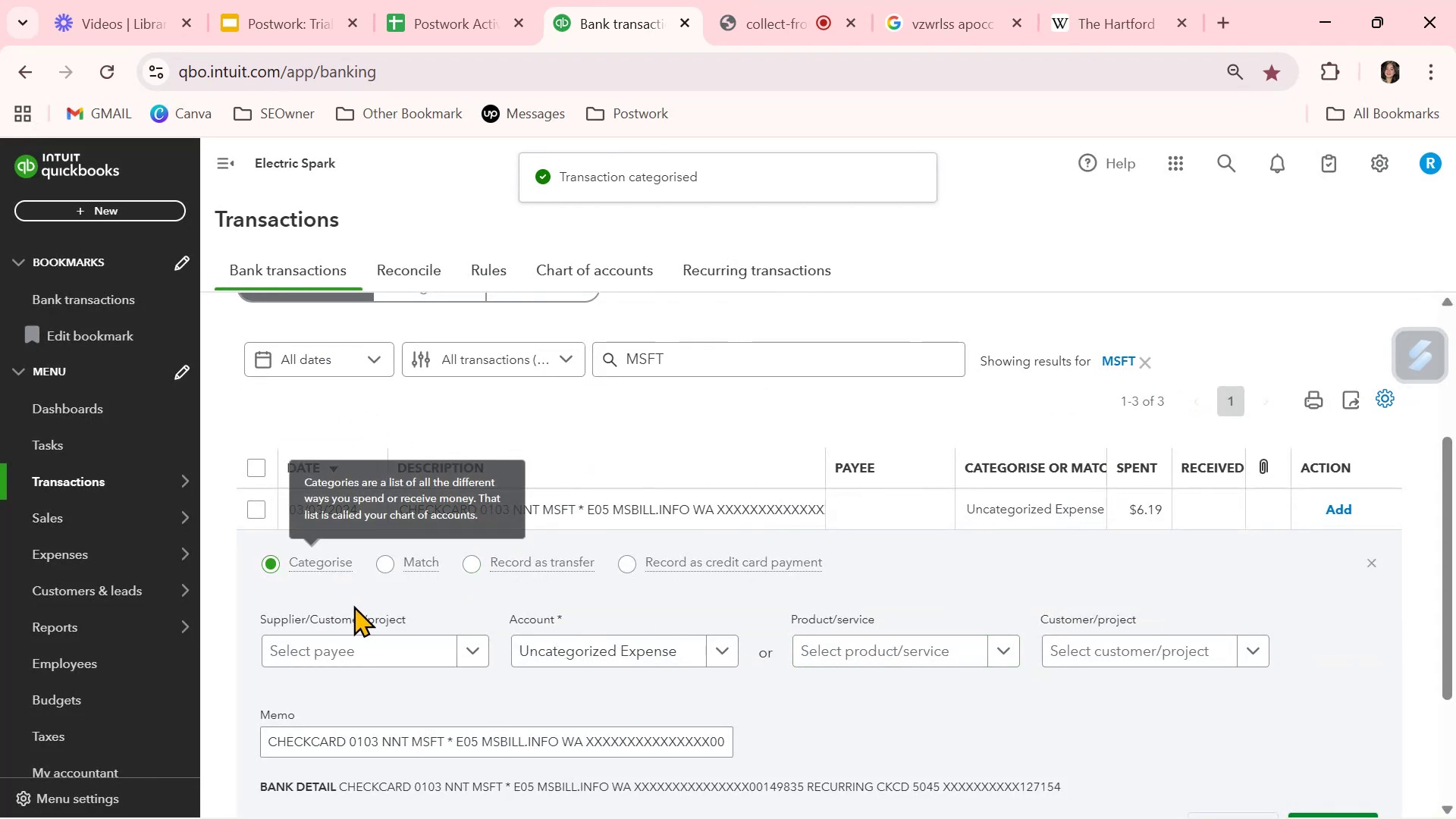 
left_click([364, 646])
 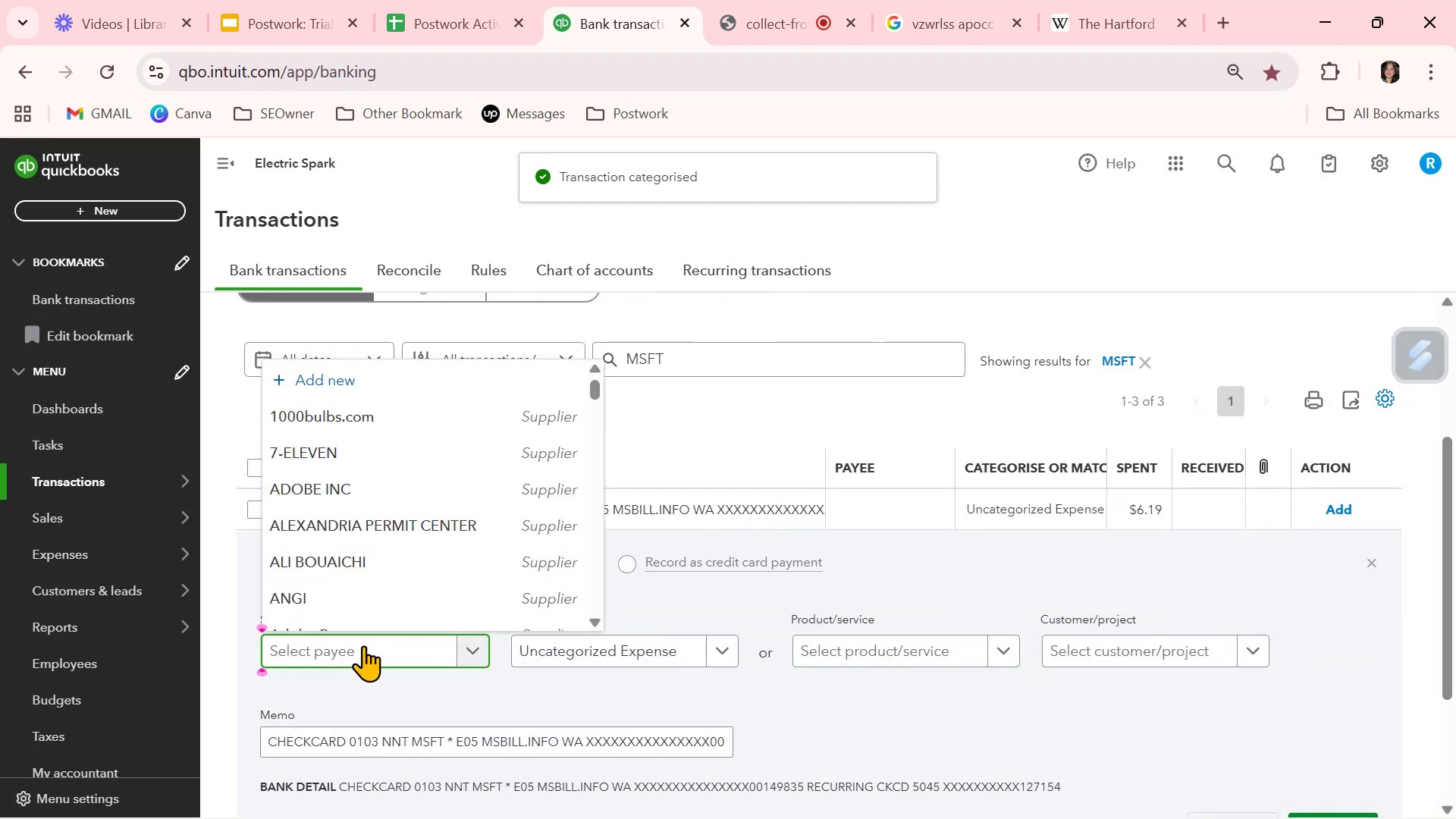 
type(MIC)
 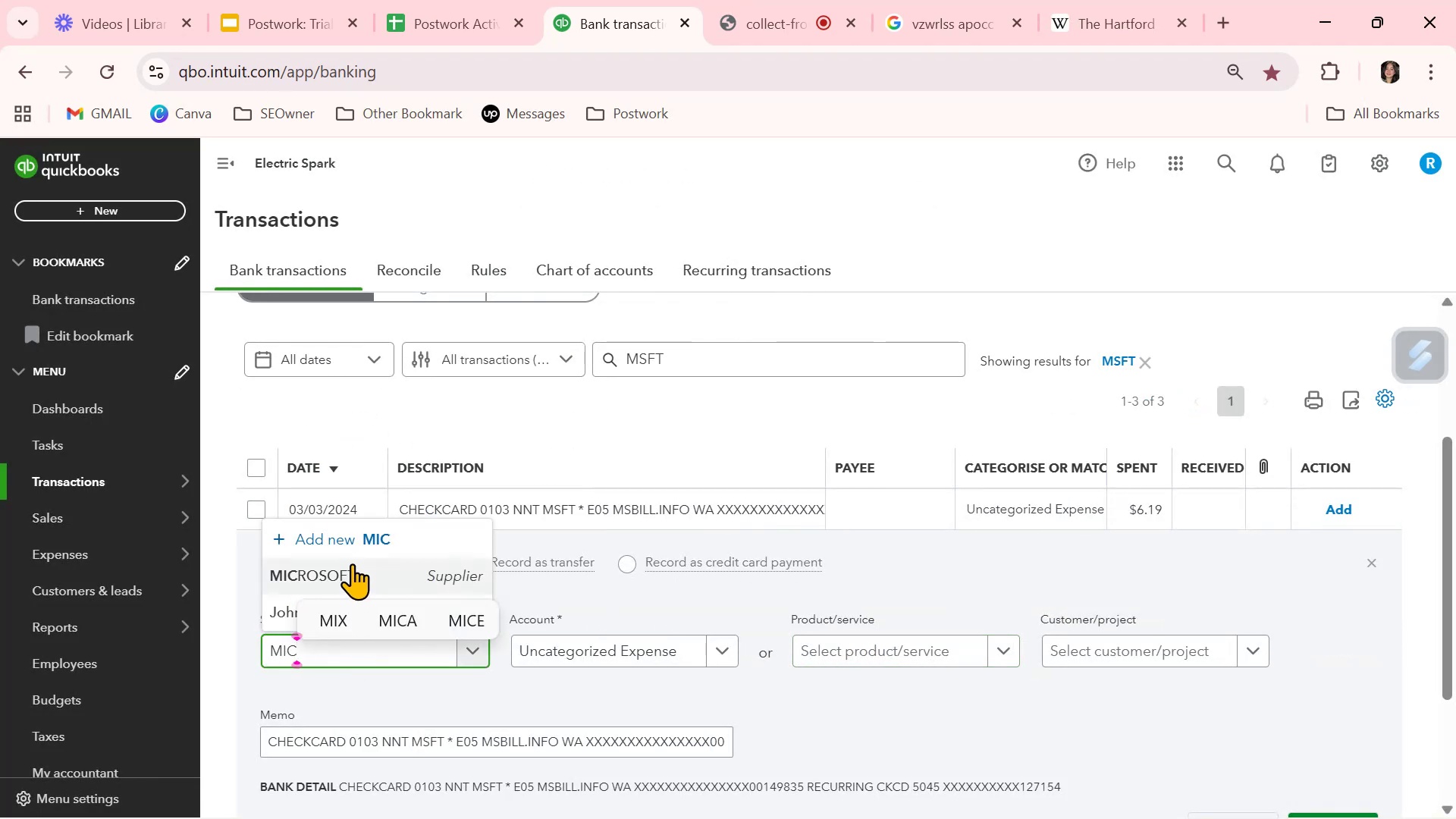 
left_click([351, 563])
 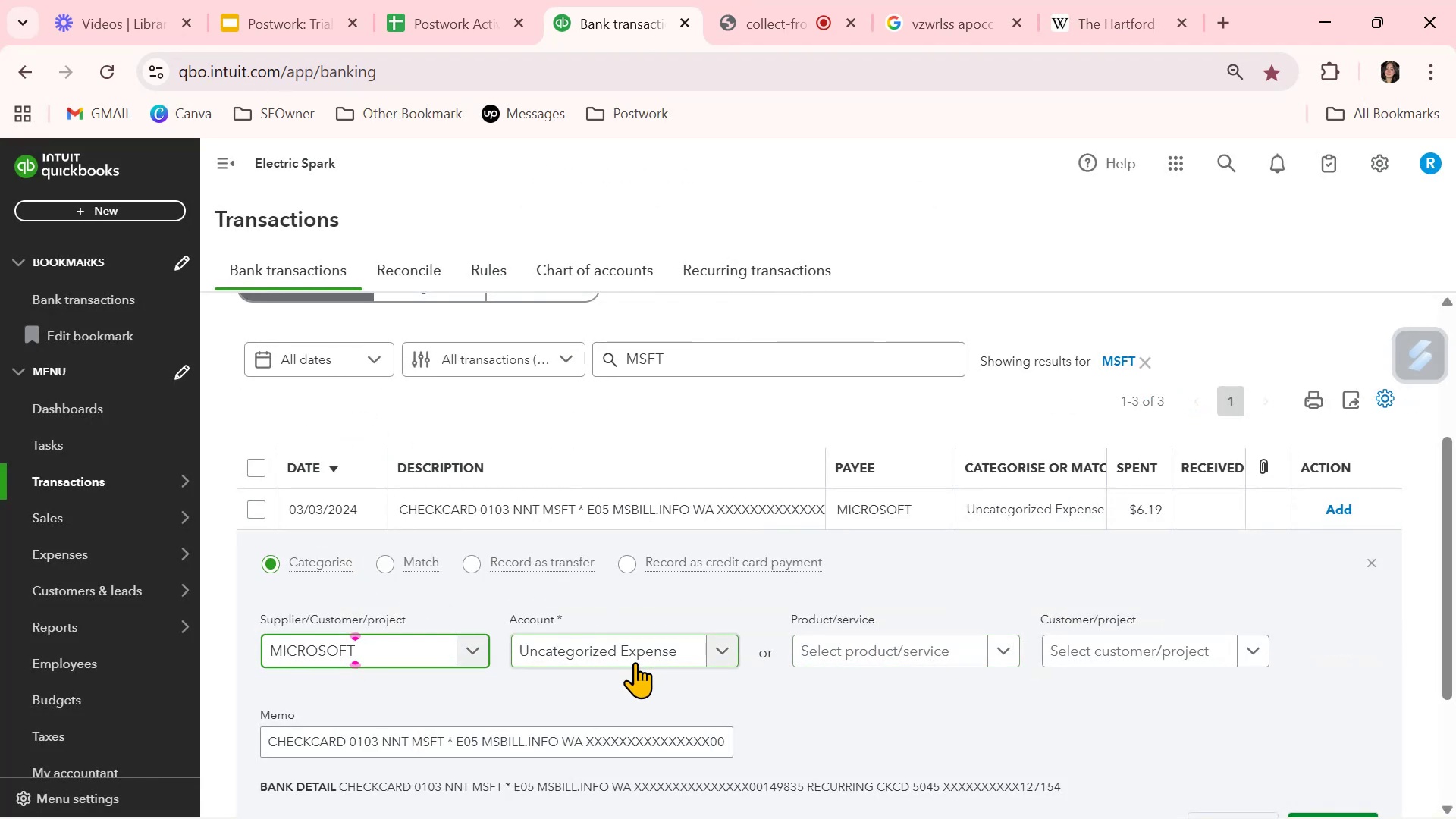 
left_click([636, 651])
 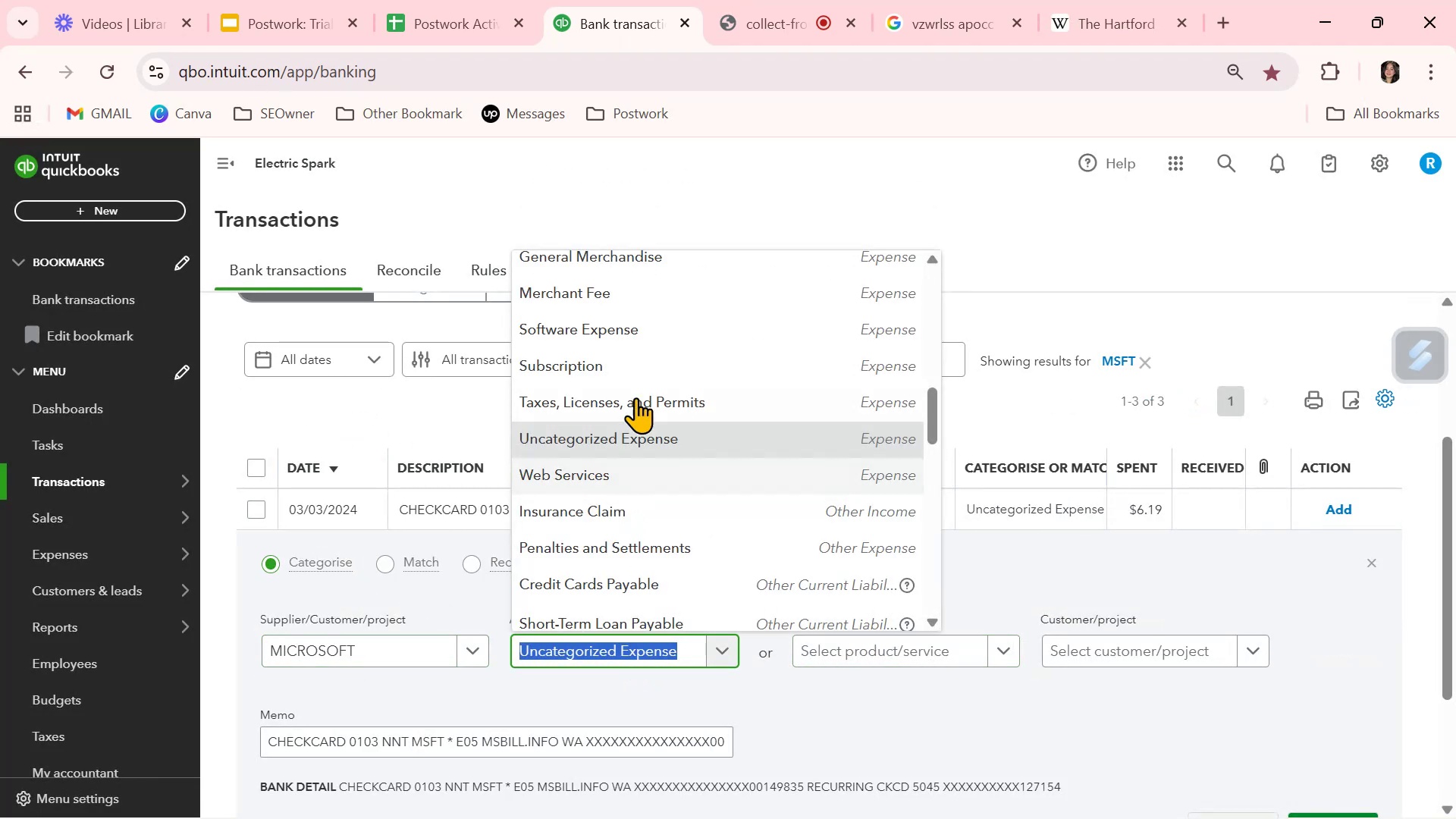 
left_click([643, 365])
 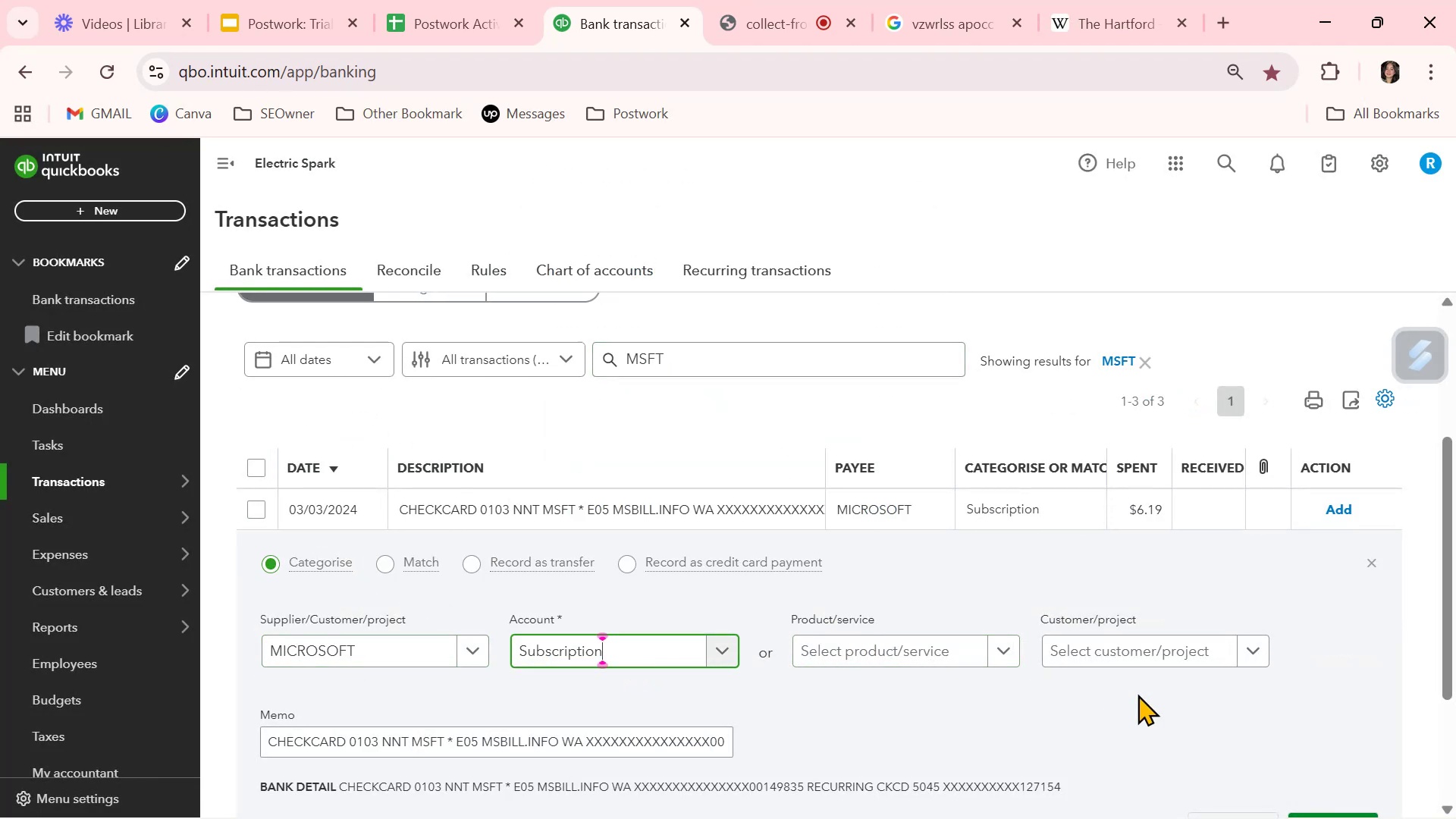 
scroll: coordinate [1140, 694], scroll_direction: down, amount: 1.0
 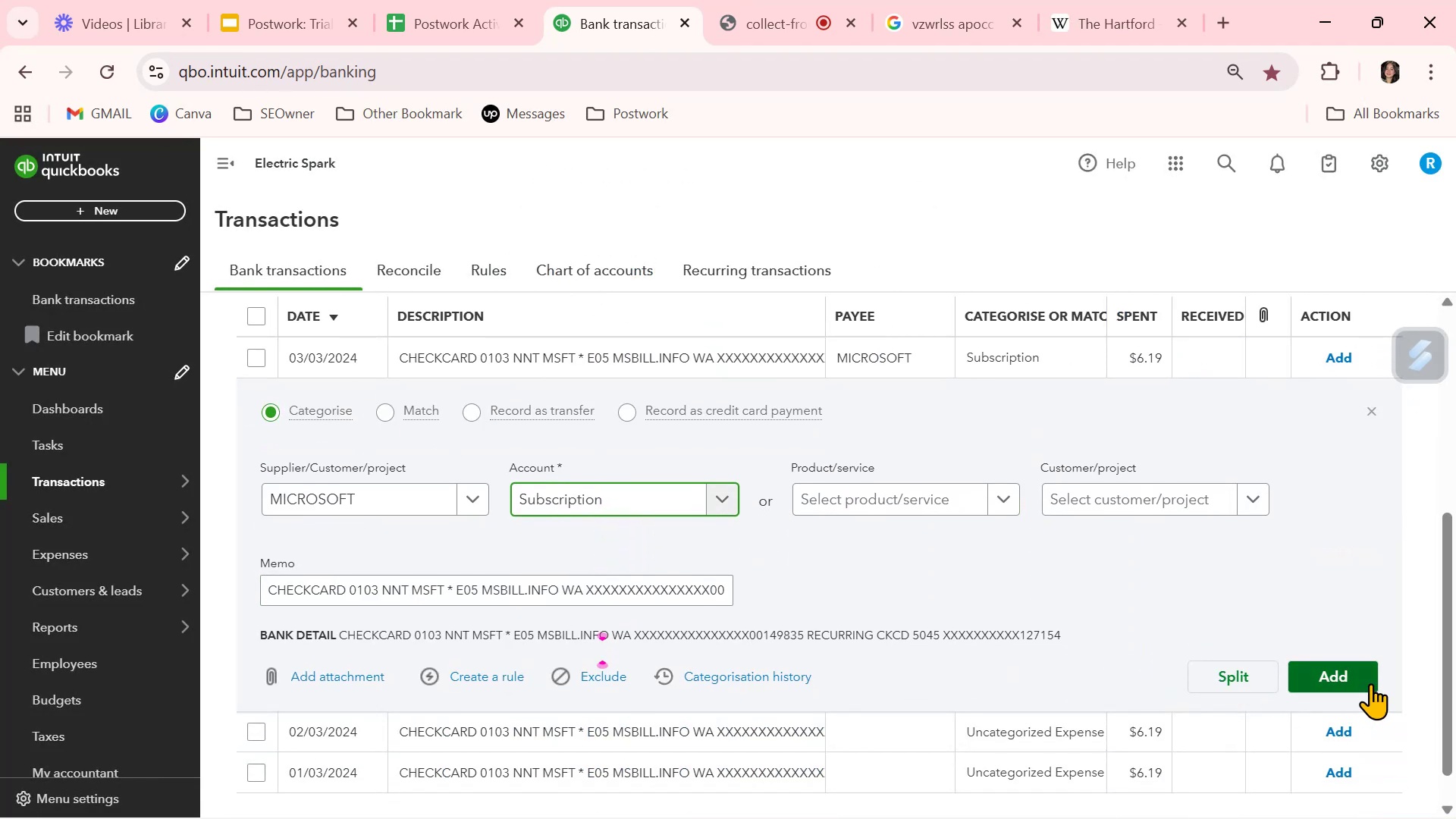 
left_click([1366, 679])
 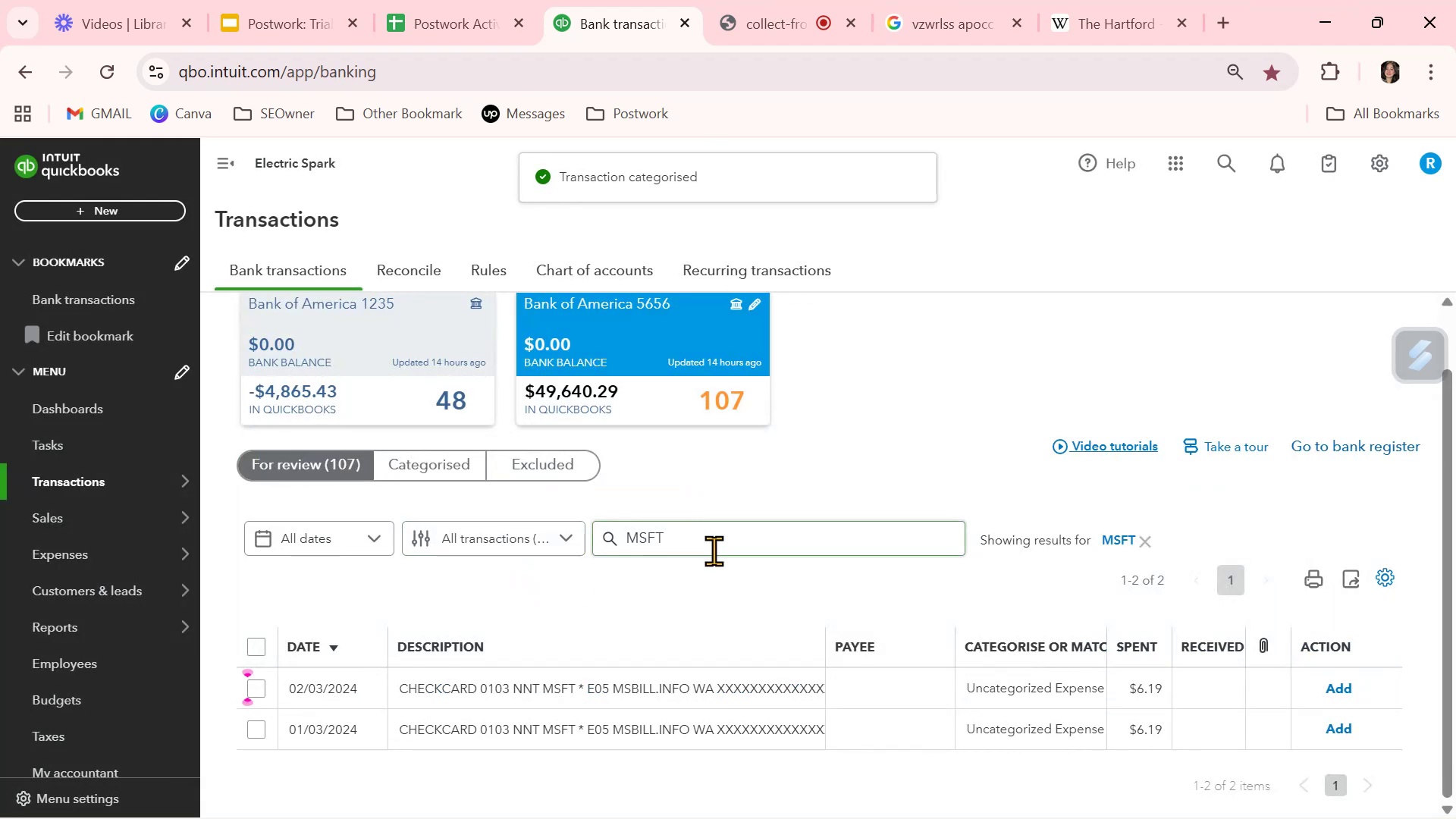 
left_click([868, 682])
 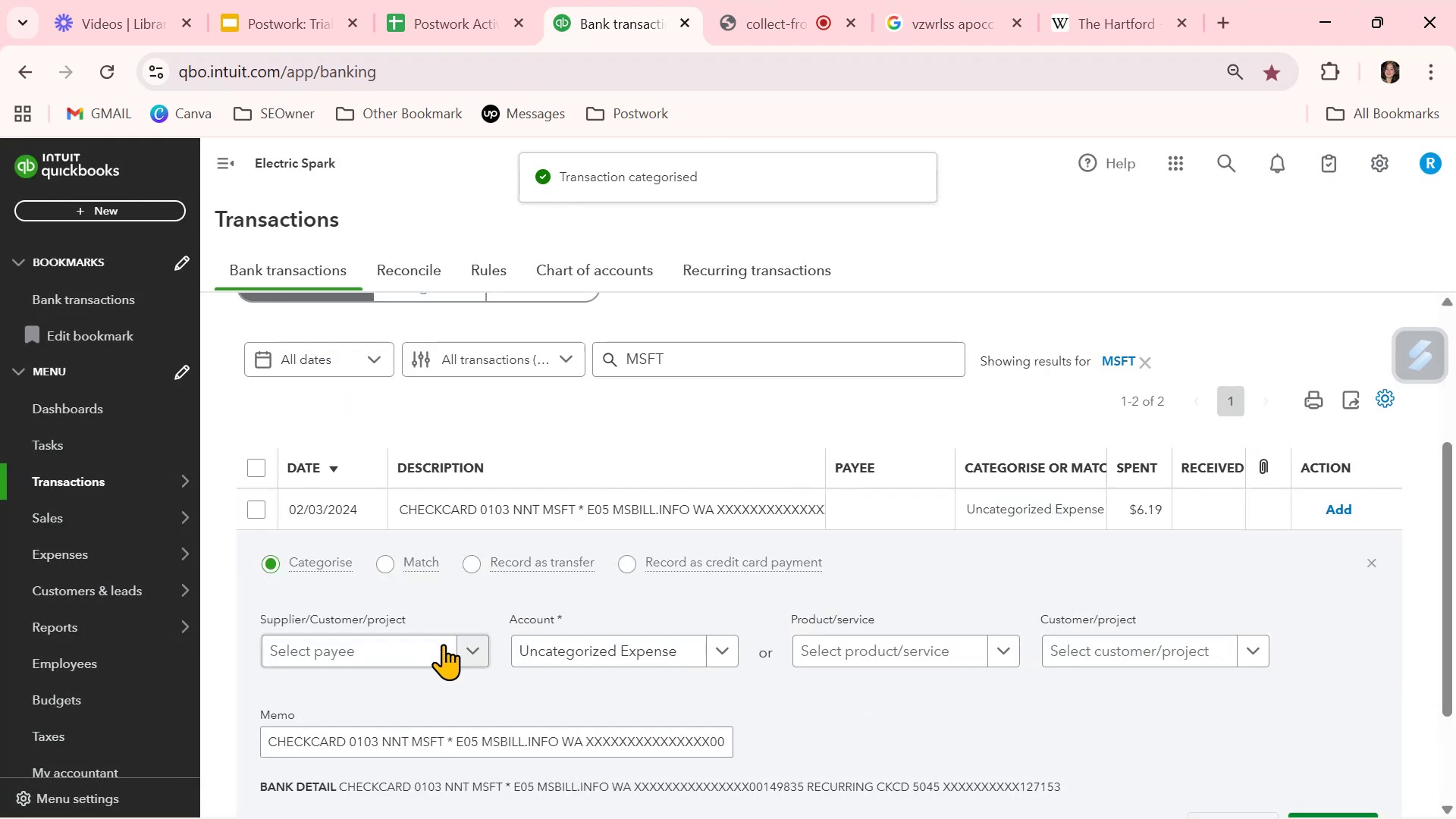 
left_click([422, 650])
 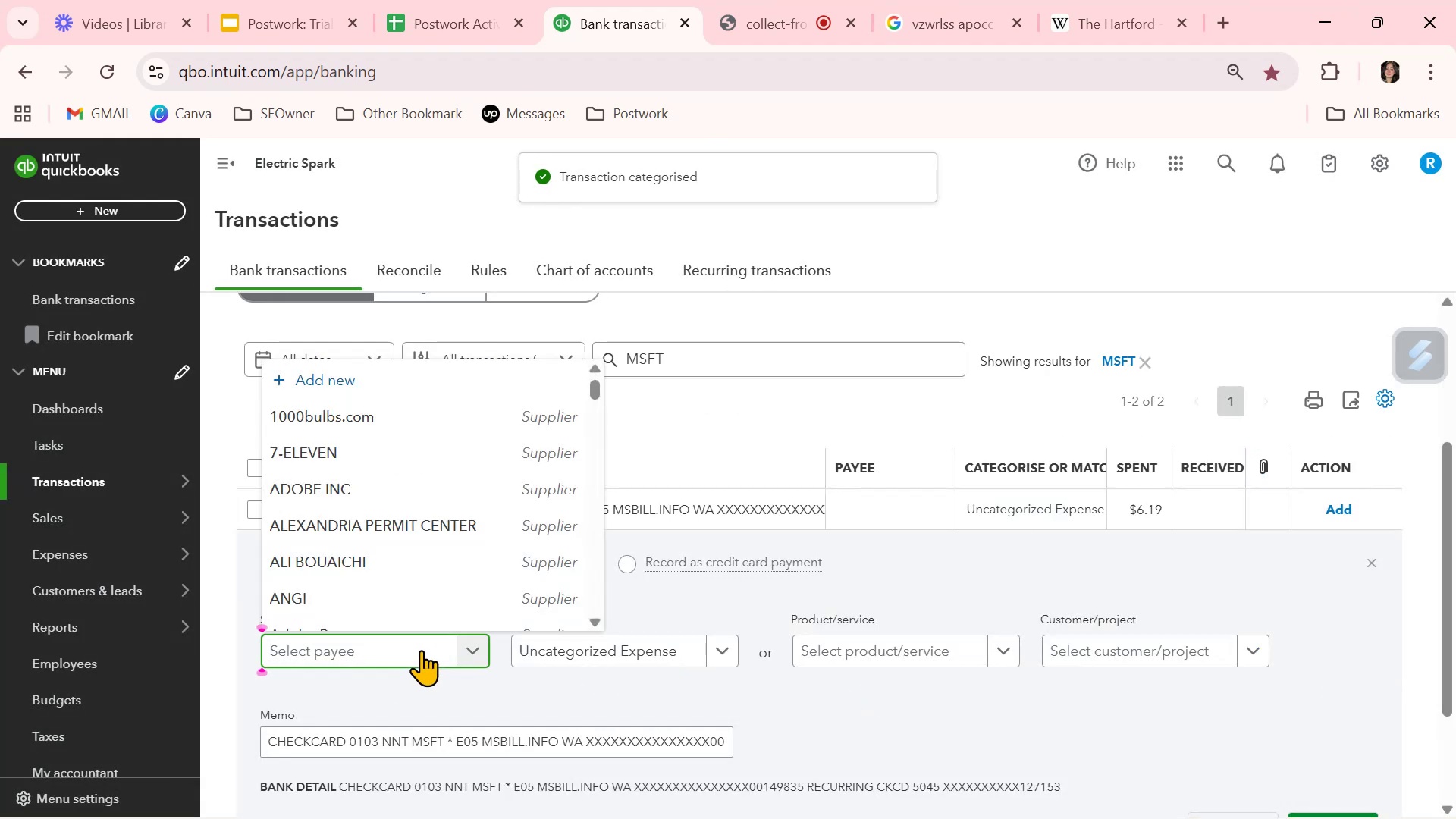 
type(MIC)
 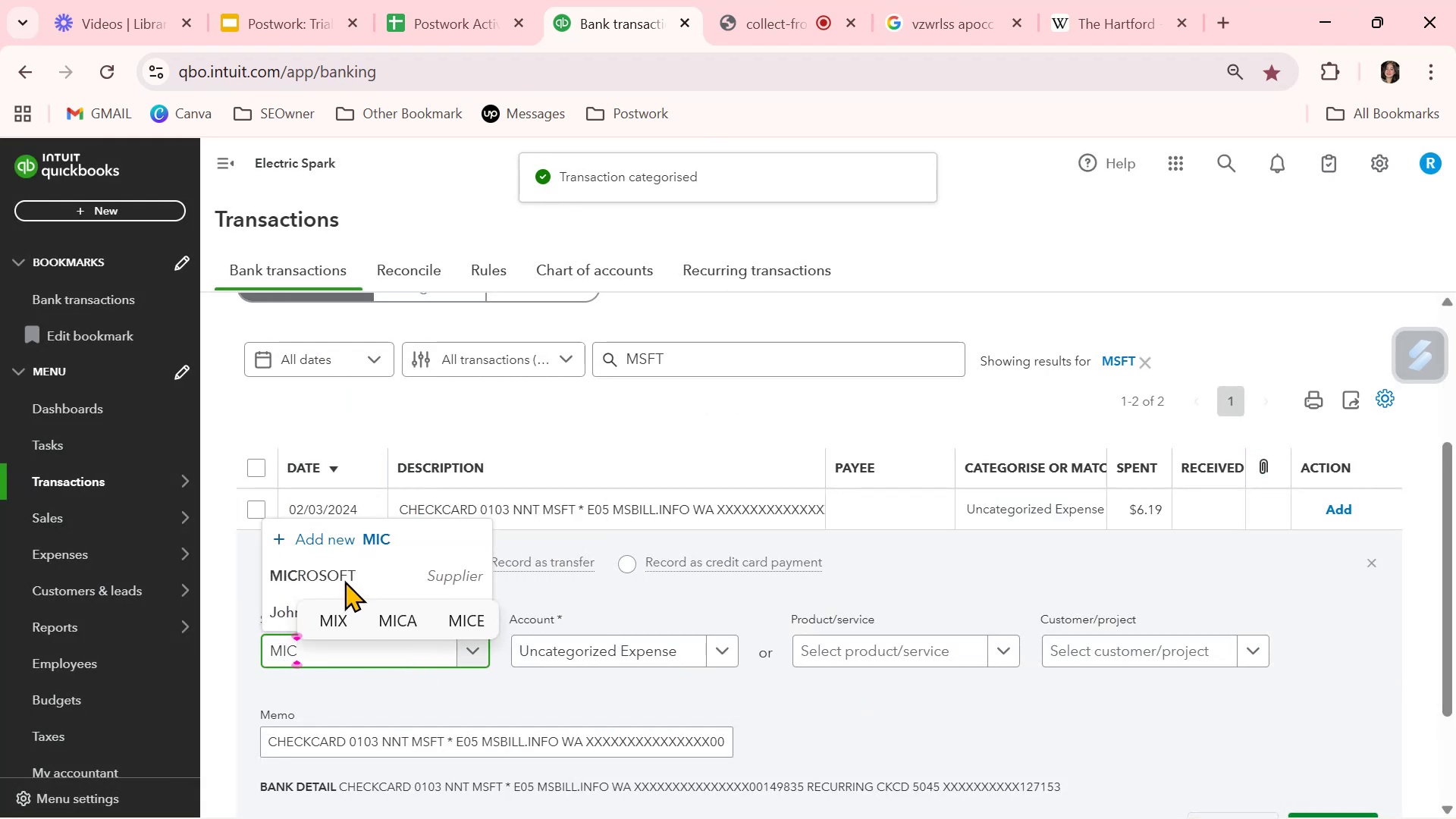 
left_click([353, 564])
 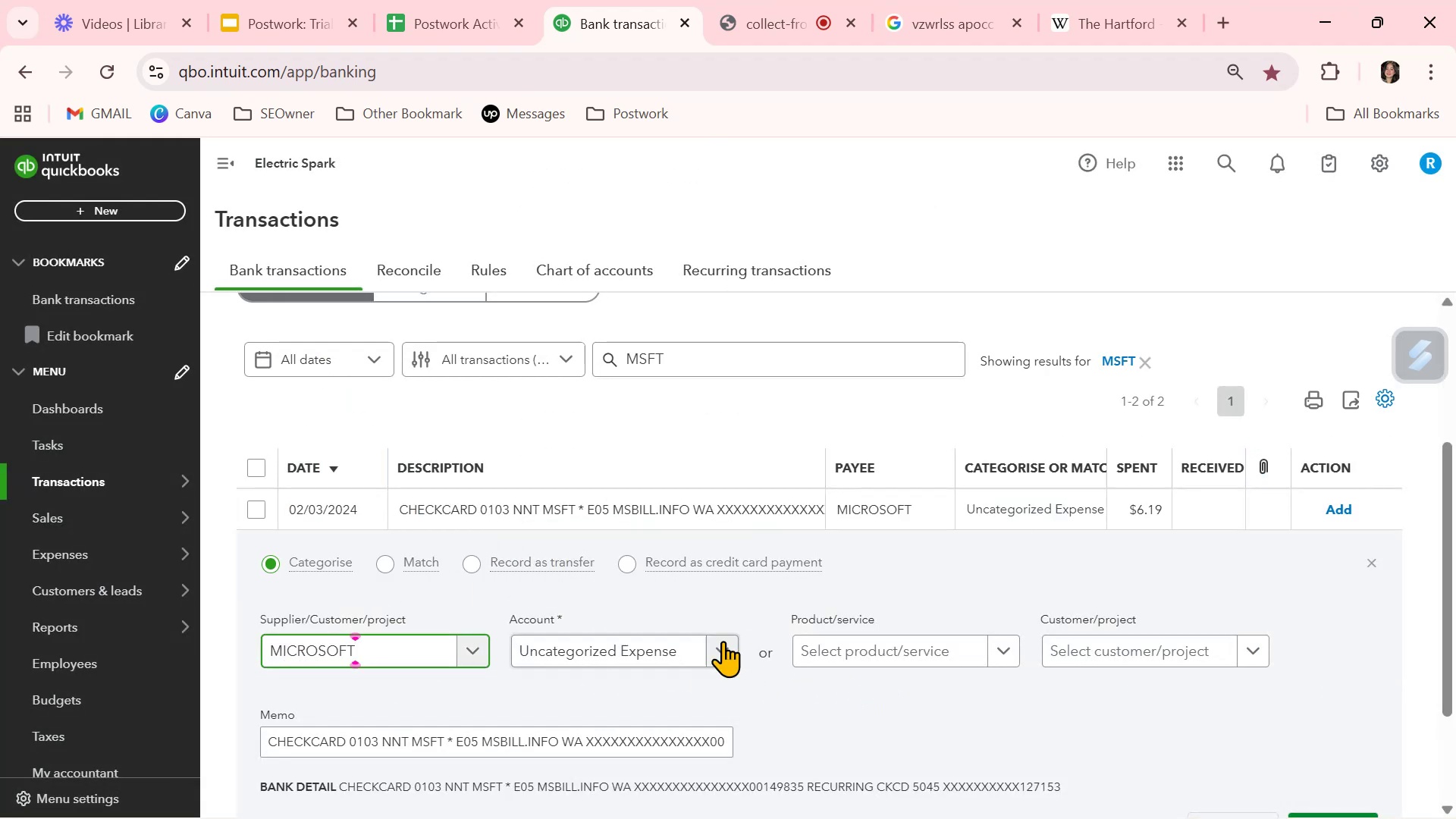 
left_click([671, 642])
 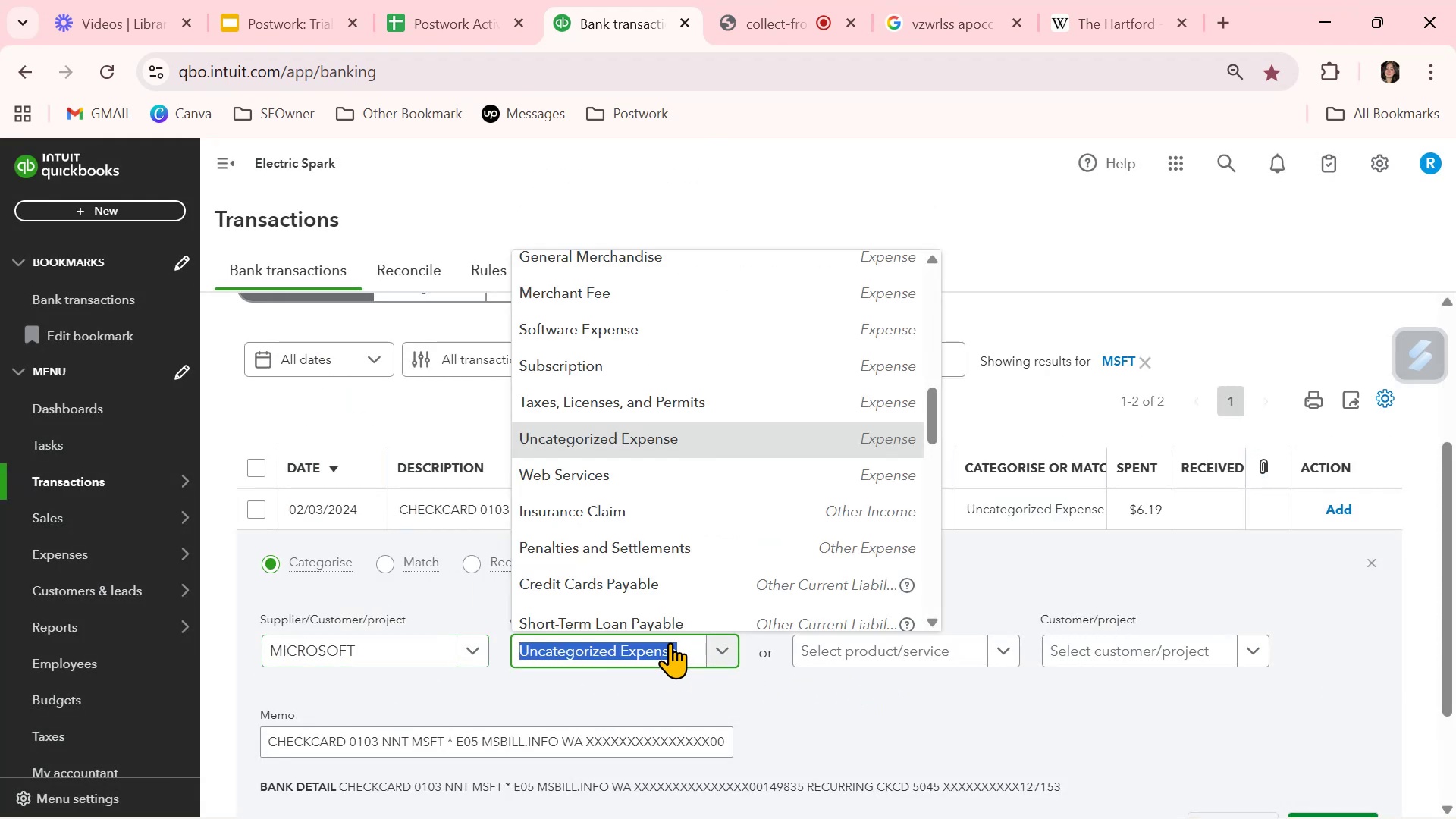 
left_click([665, 359])
 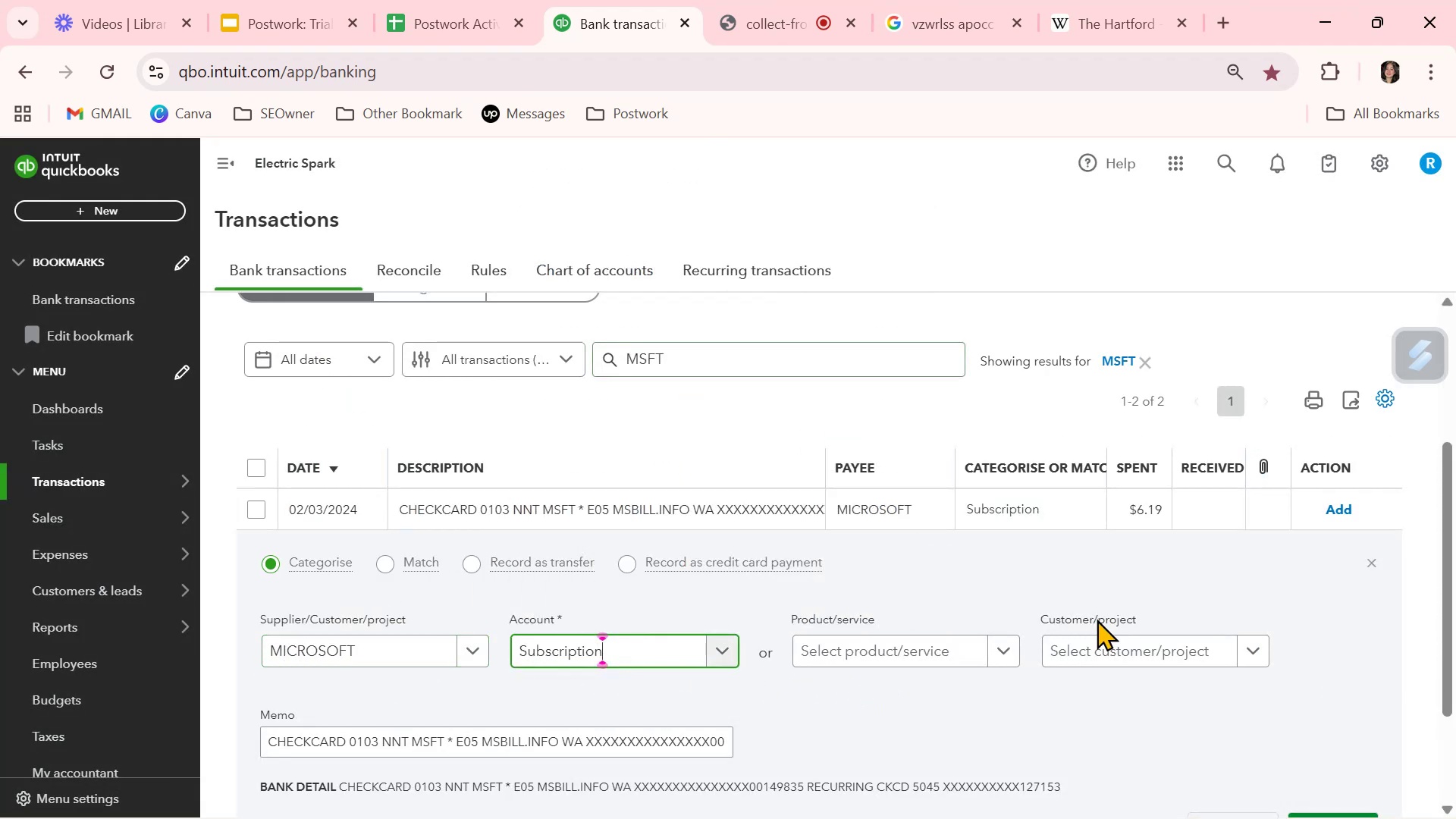 
scroll: coordinate [1128, 624], scroll_direction: down, amount: 1.0
 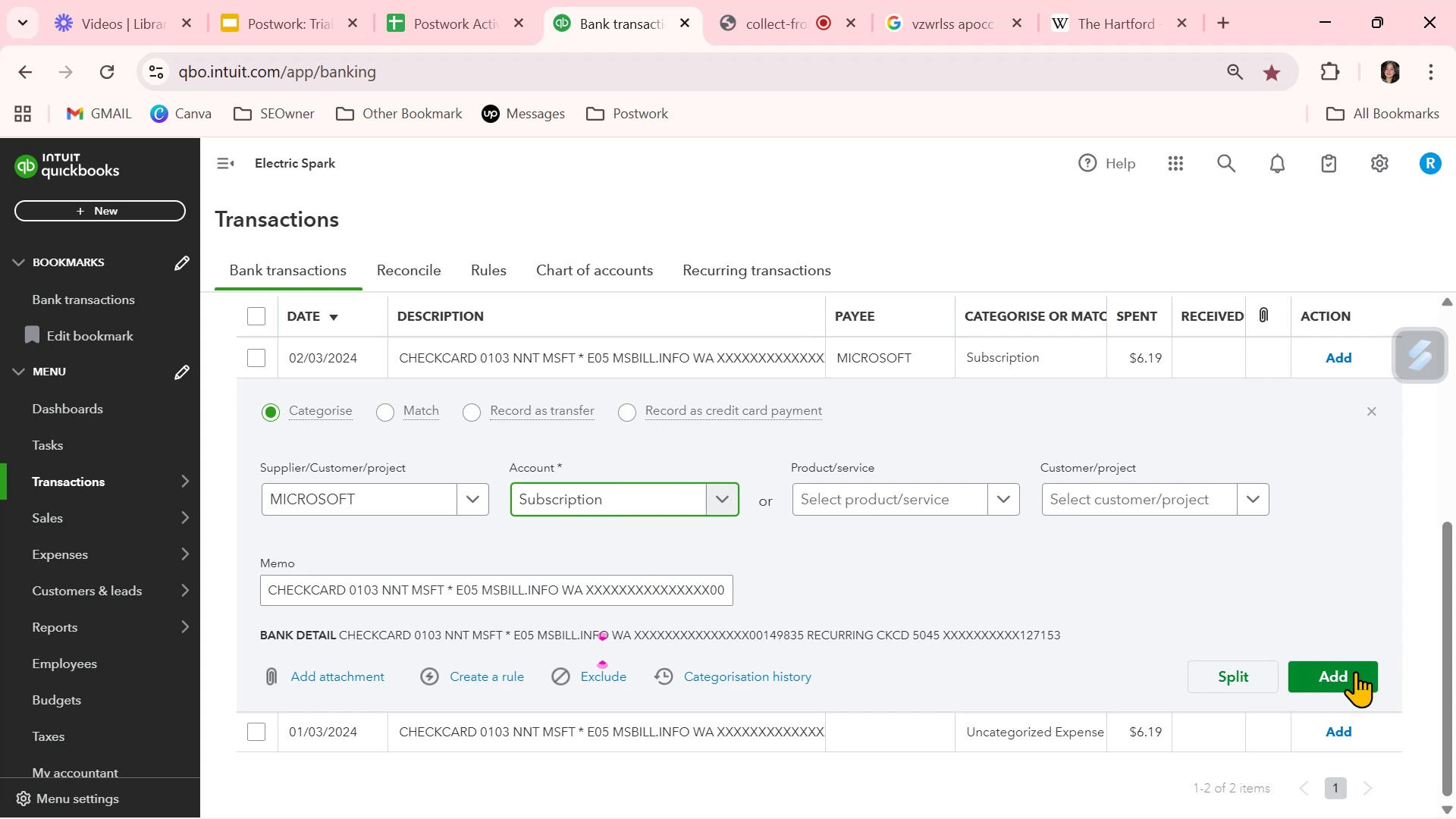 
left_click([1357, 677])
 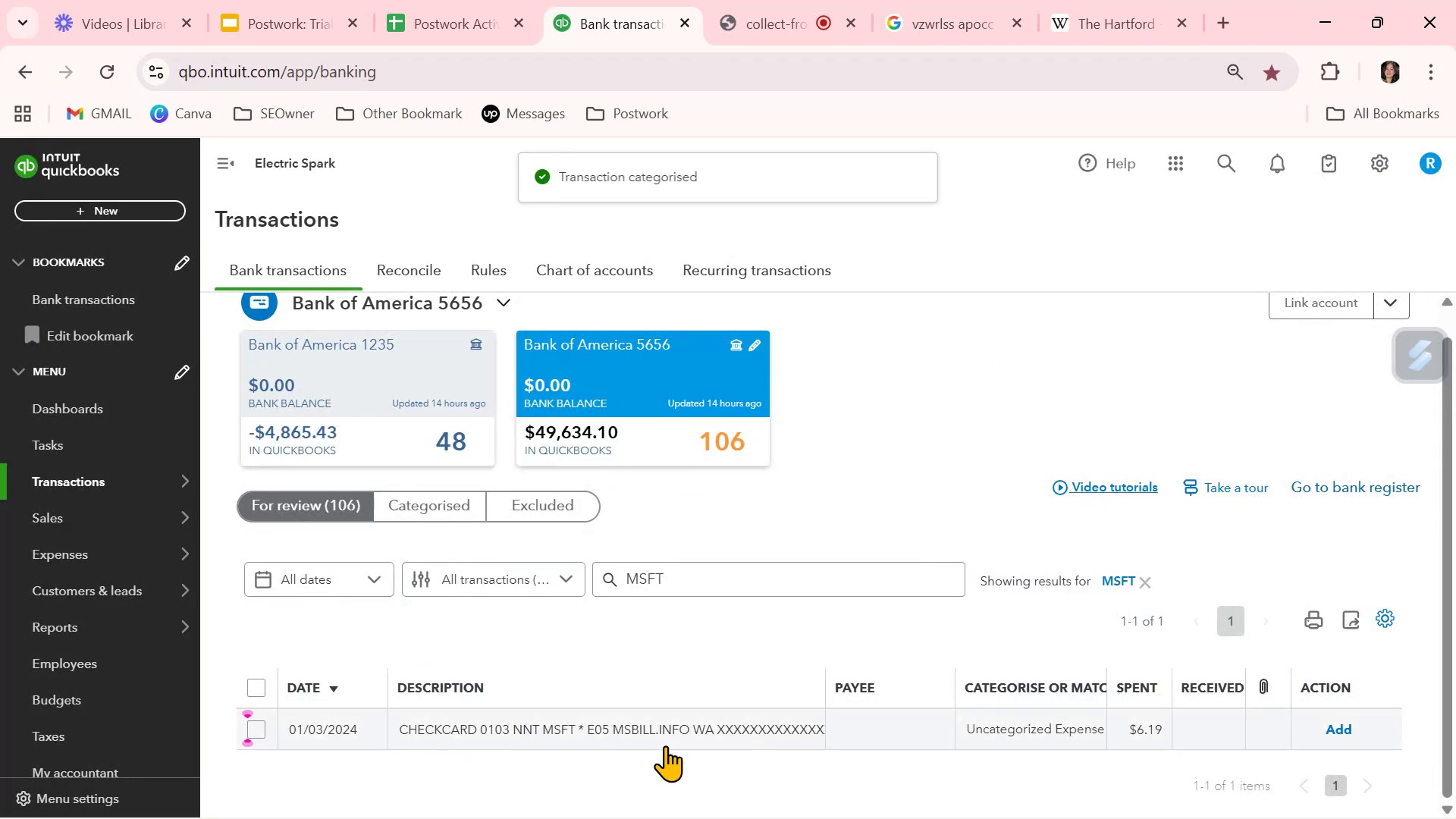 
left_click([908, 732])
 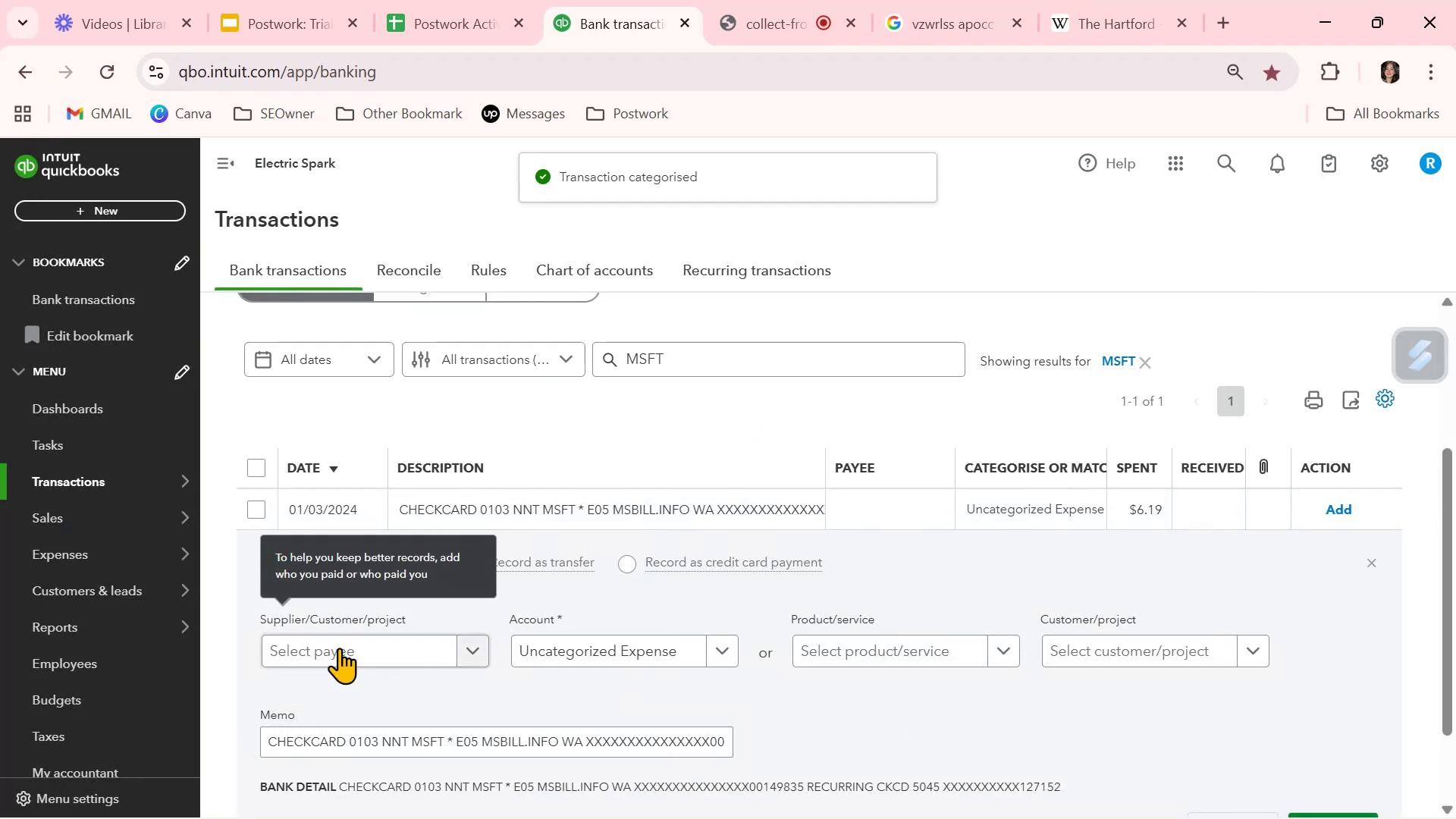 
left_click([342, 657])
 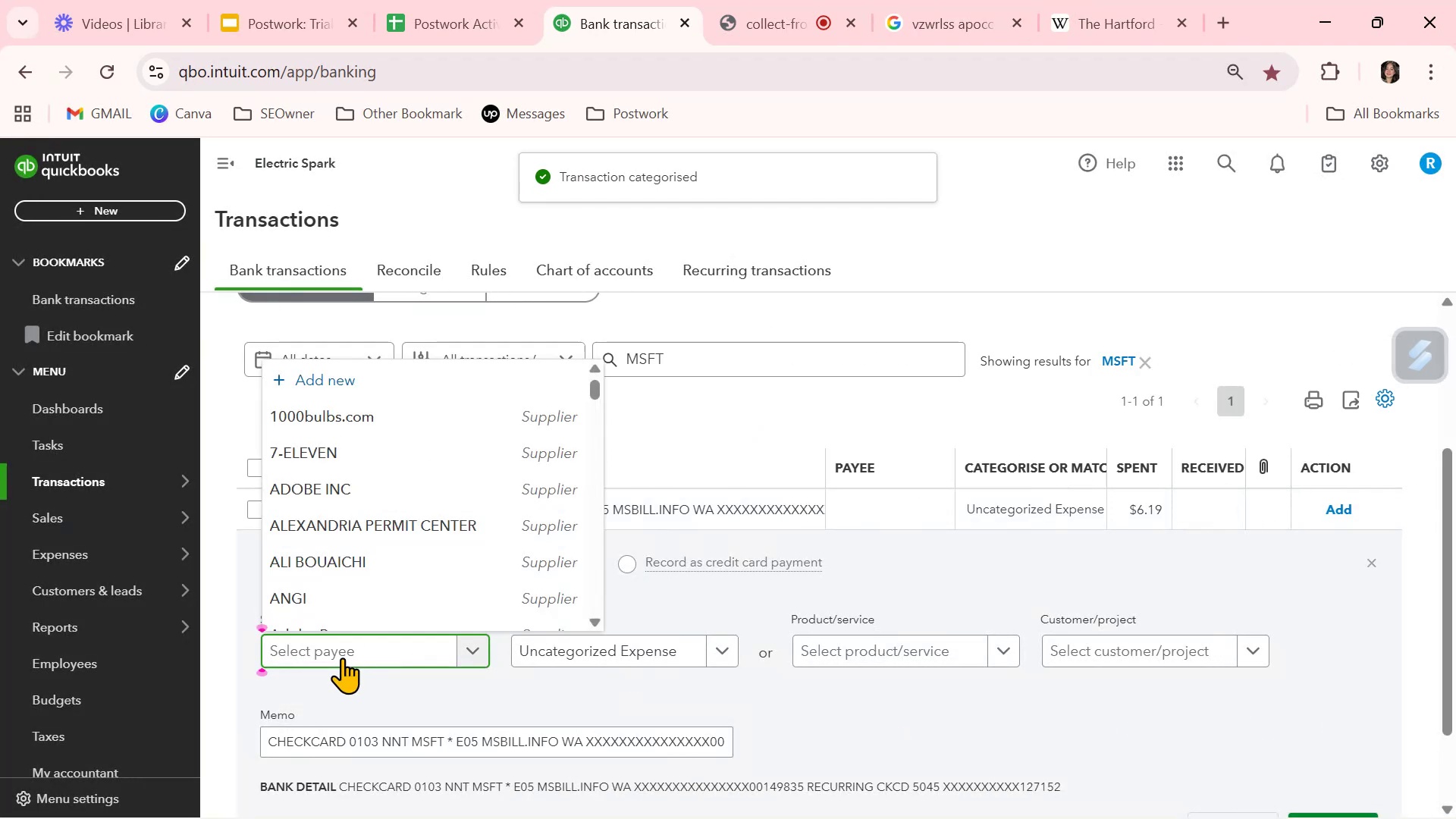 
type(MIC)
 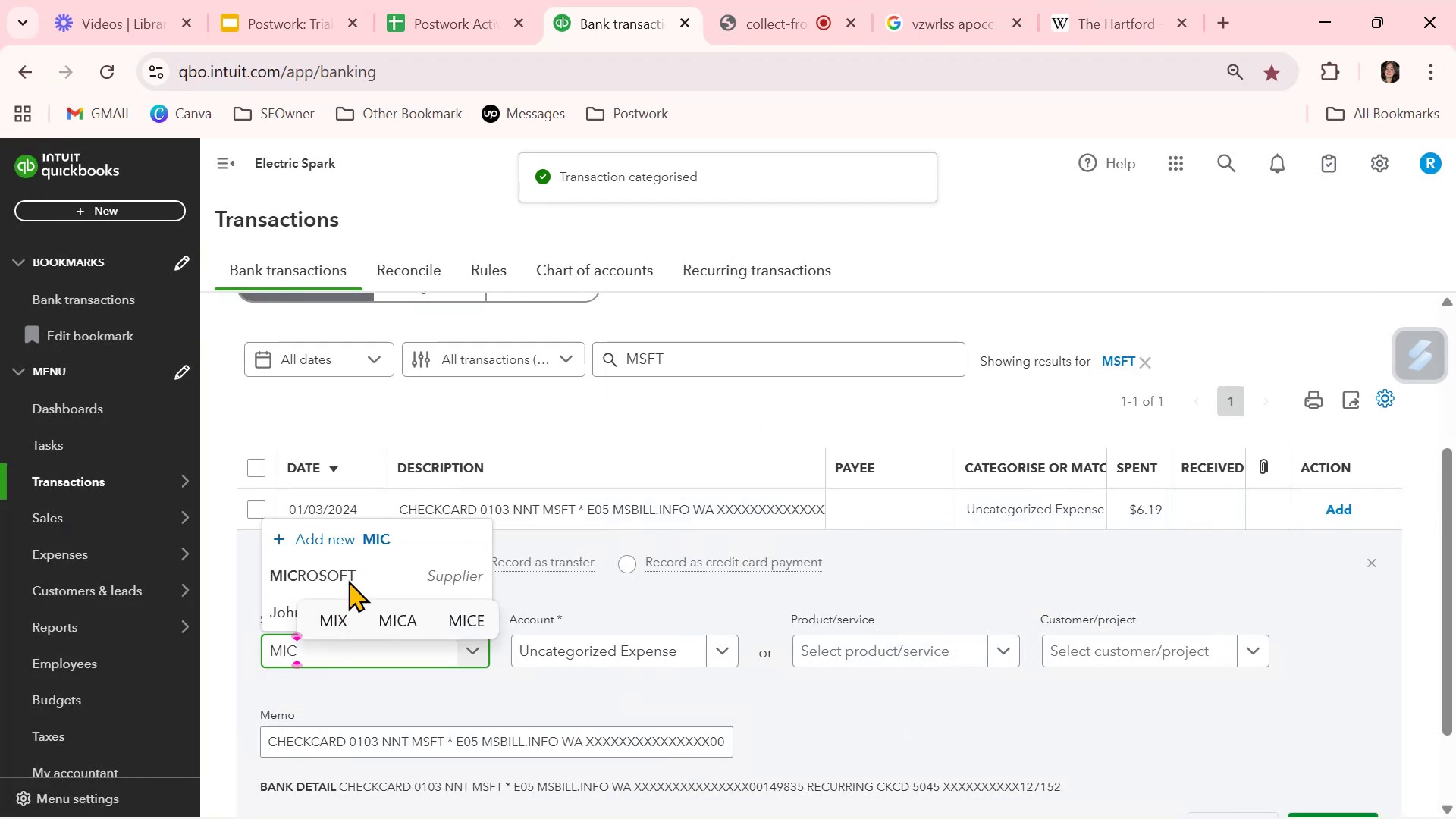 
left_click([352, 574])
 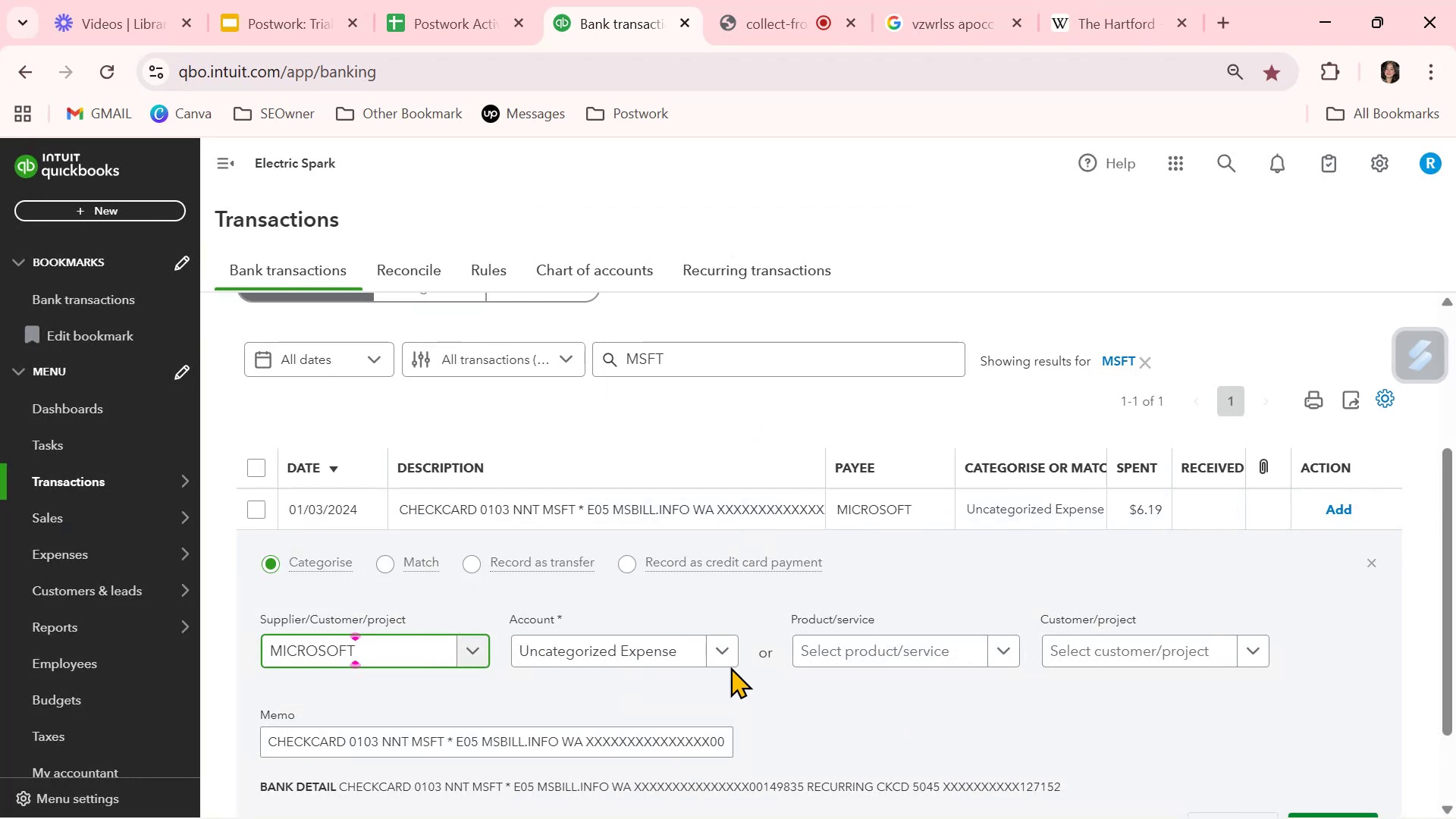 
left_click([647, 651])
 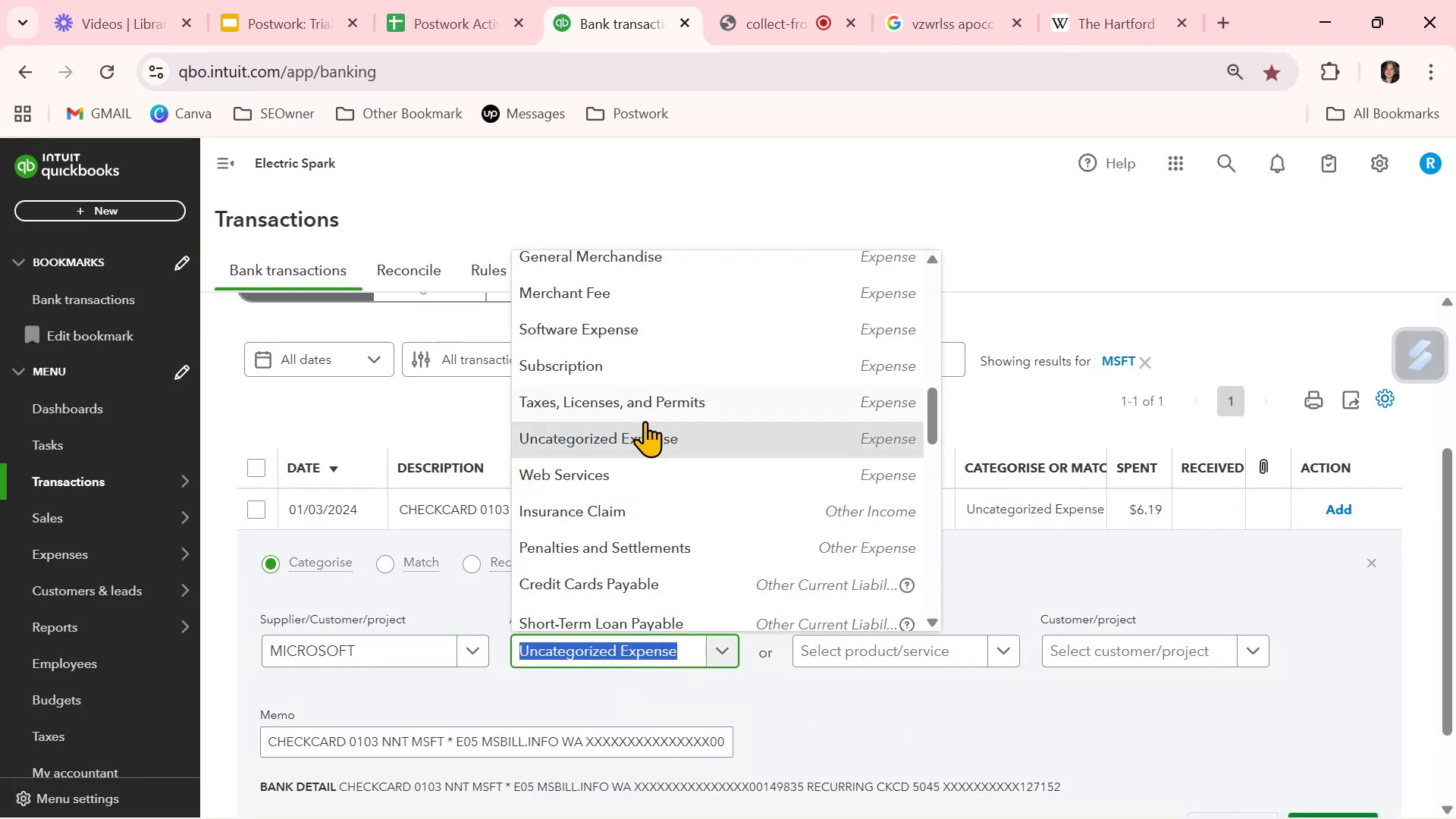 
left_click([656, 365])
 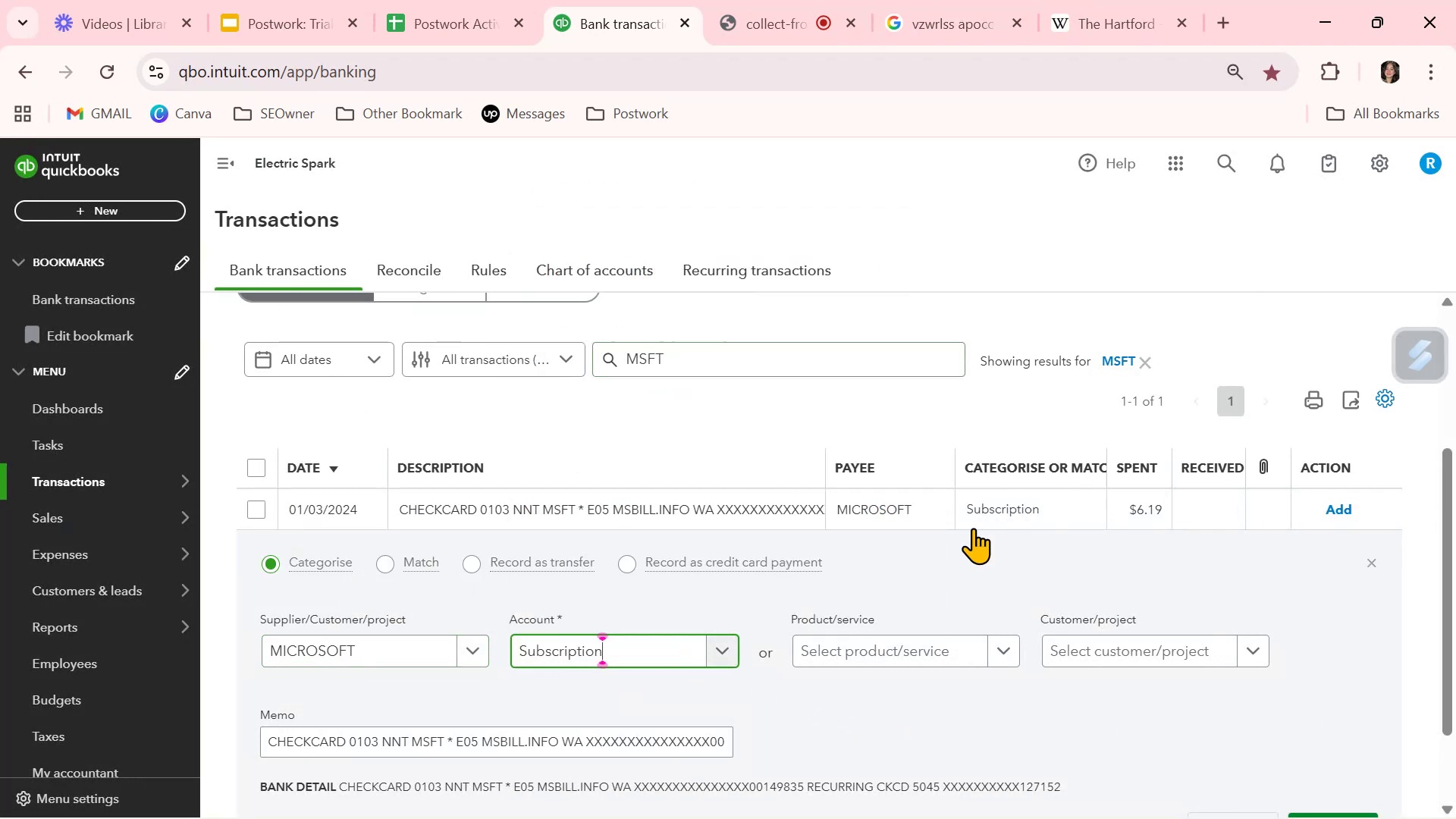 
scroll: coordinate [1052, 606], scroll_direction: down, amount: 2.0
 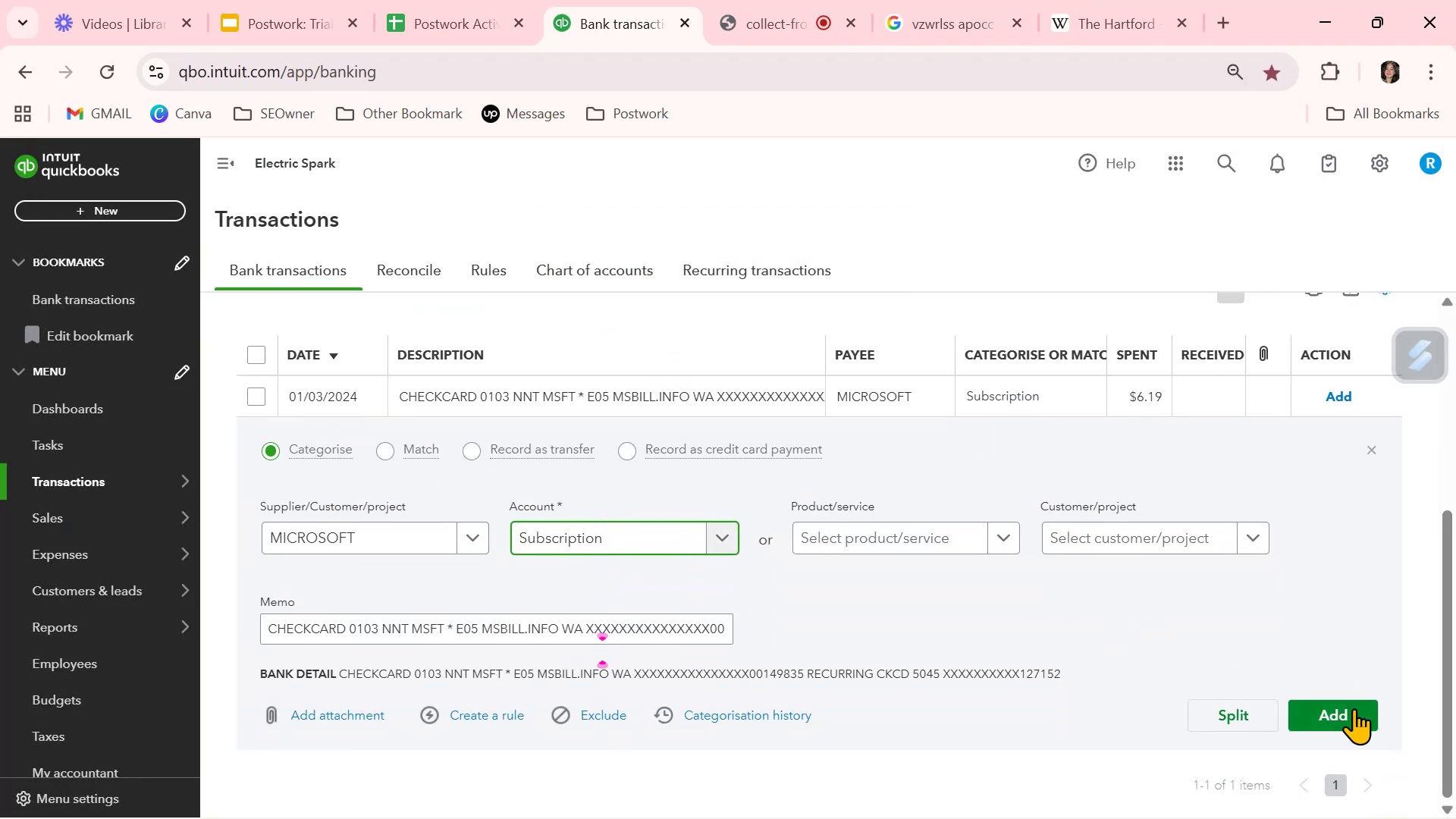 
left_click([1350, 714])
 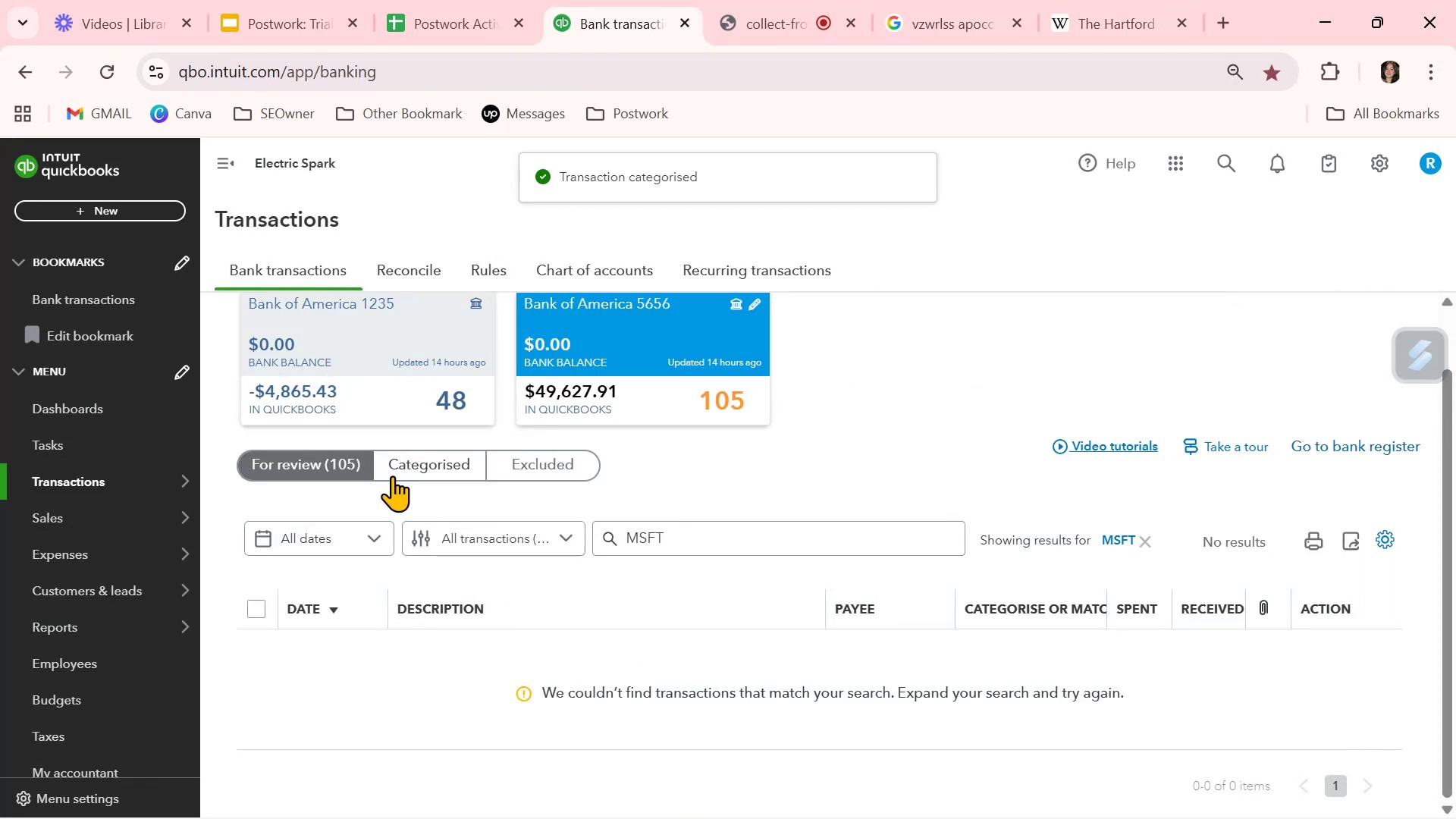 
left_click([438, 461])
 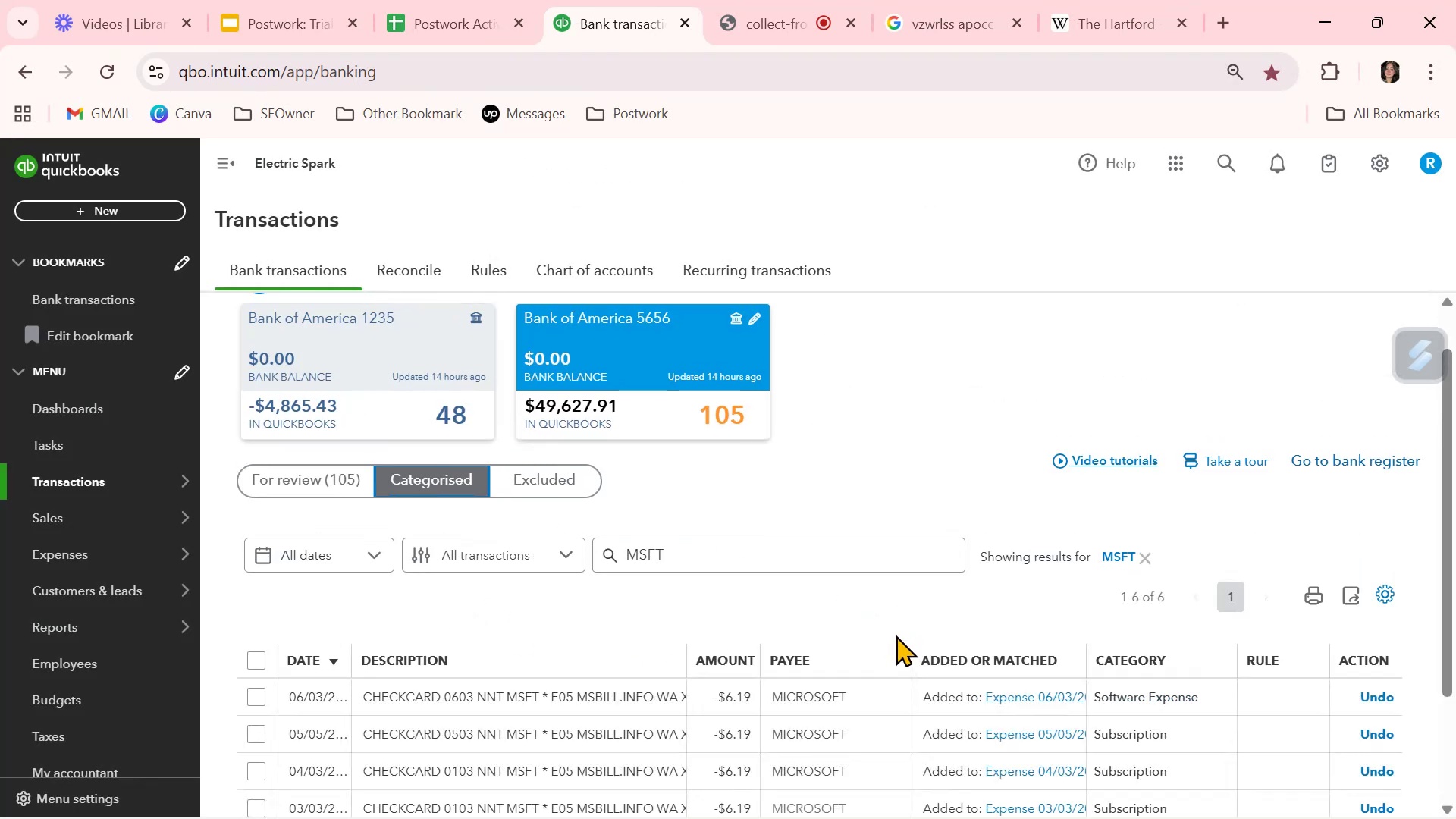 
scroll: coordinate [891, 642], scroll_direction: down, amount: 1.0
 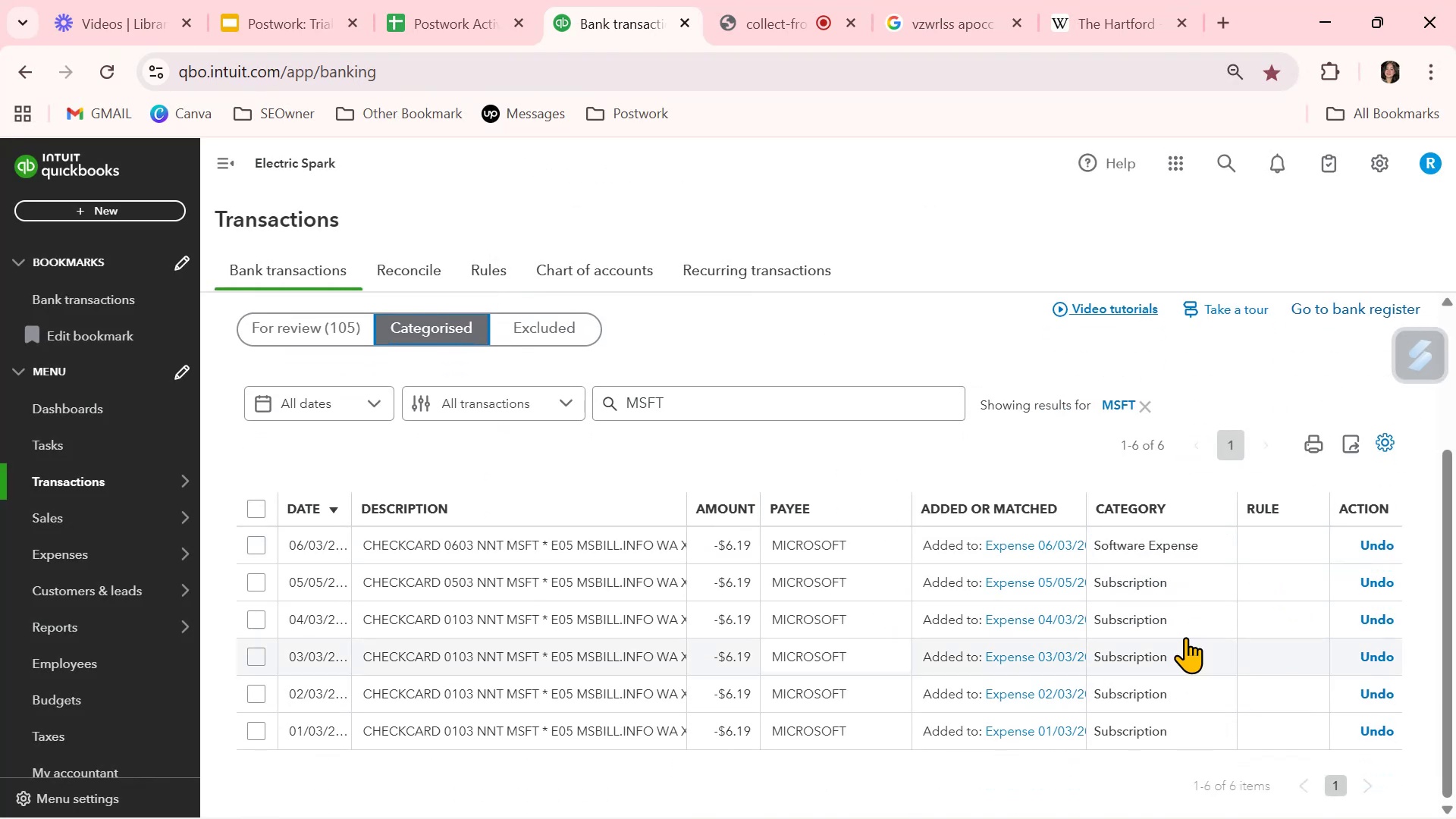 
left_click([1228, 545])
 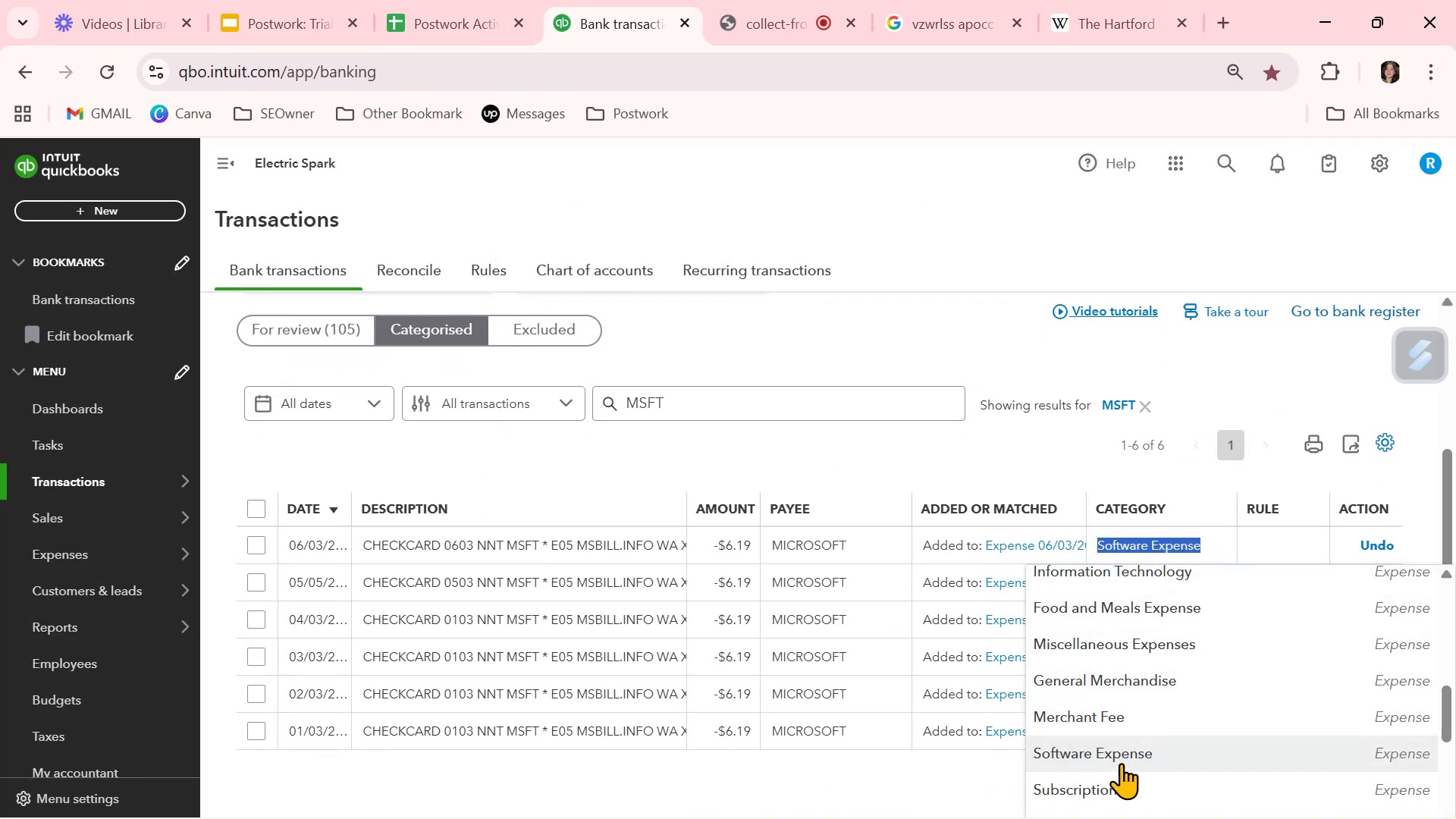 
left_click([1119, 785])
 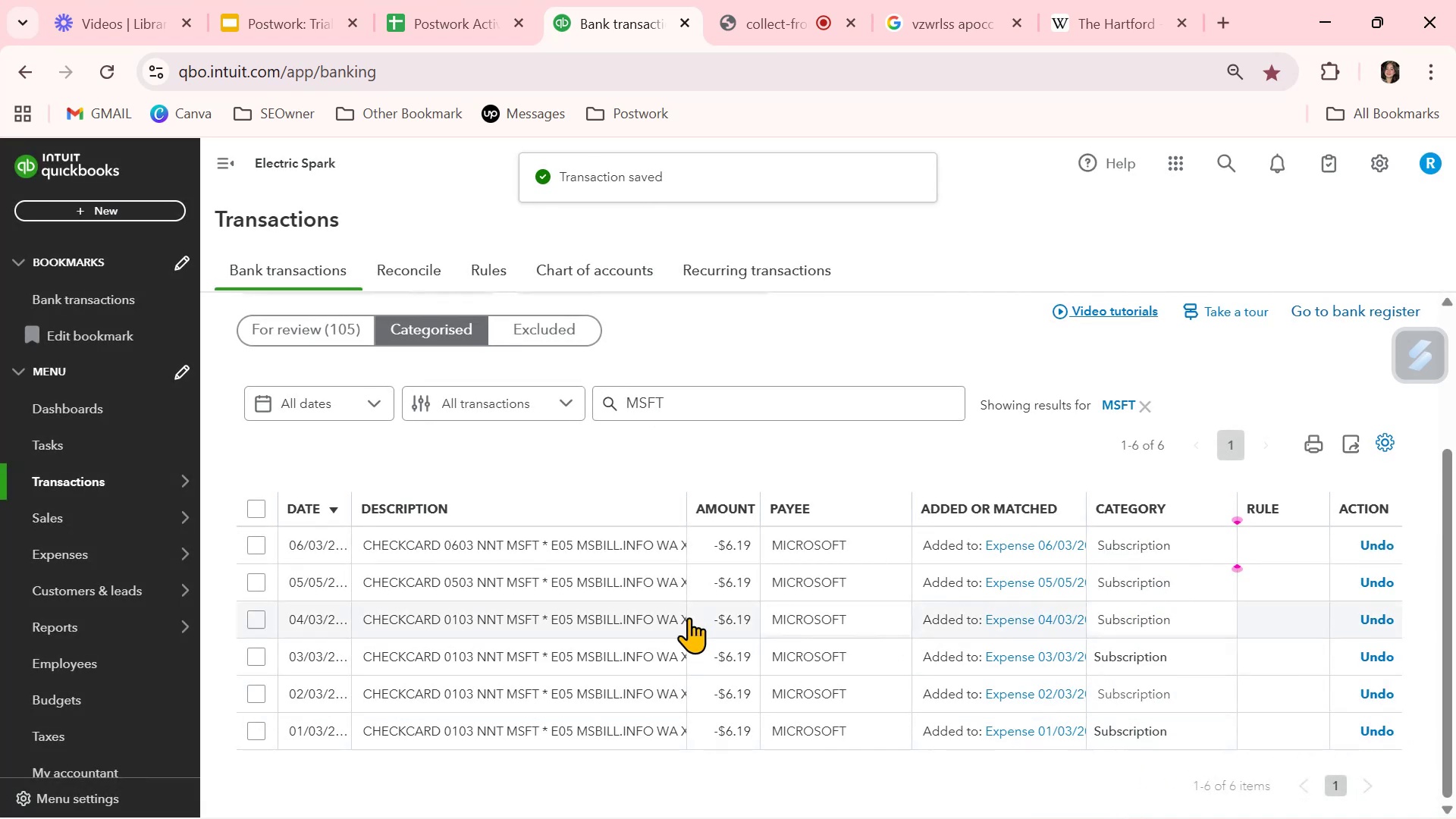 
wait(5.43)
 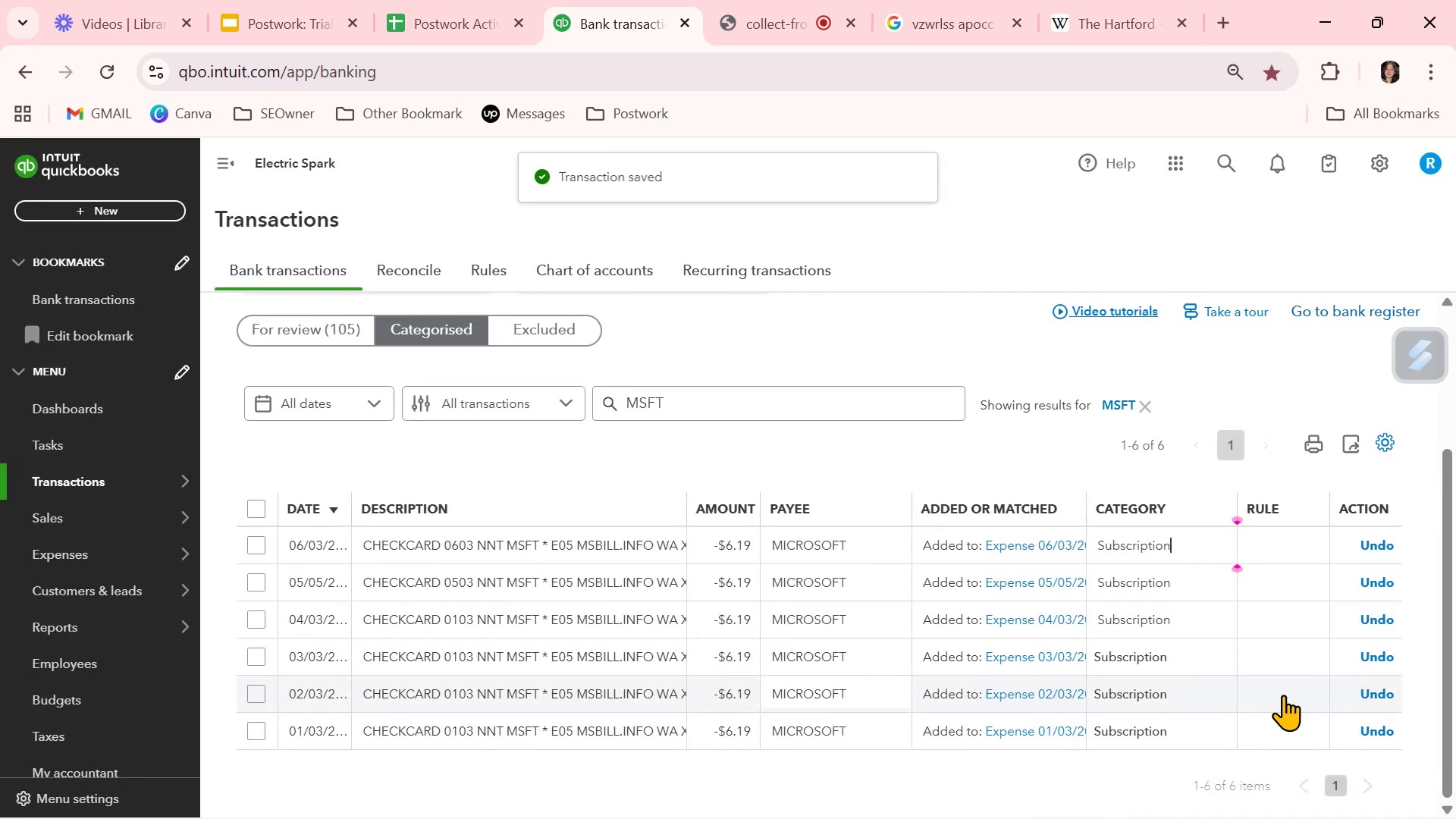 
scroll: coordinate [661, 504], scroll_direction: up, amount: 2.0
 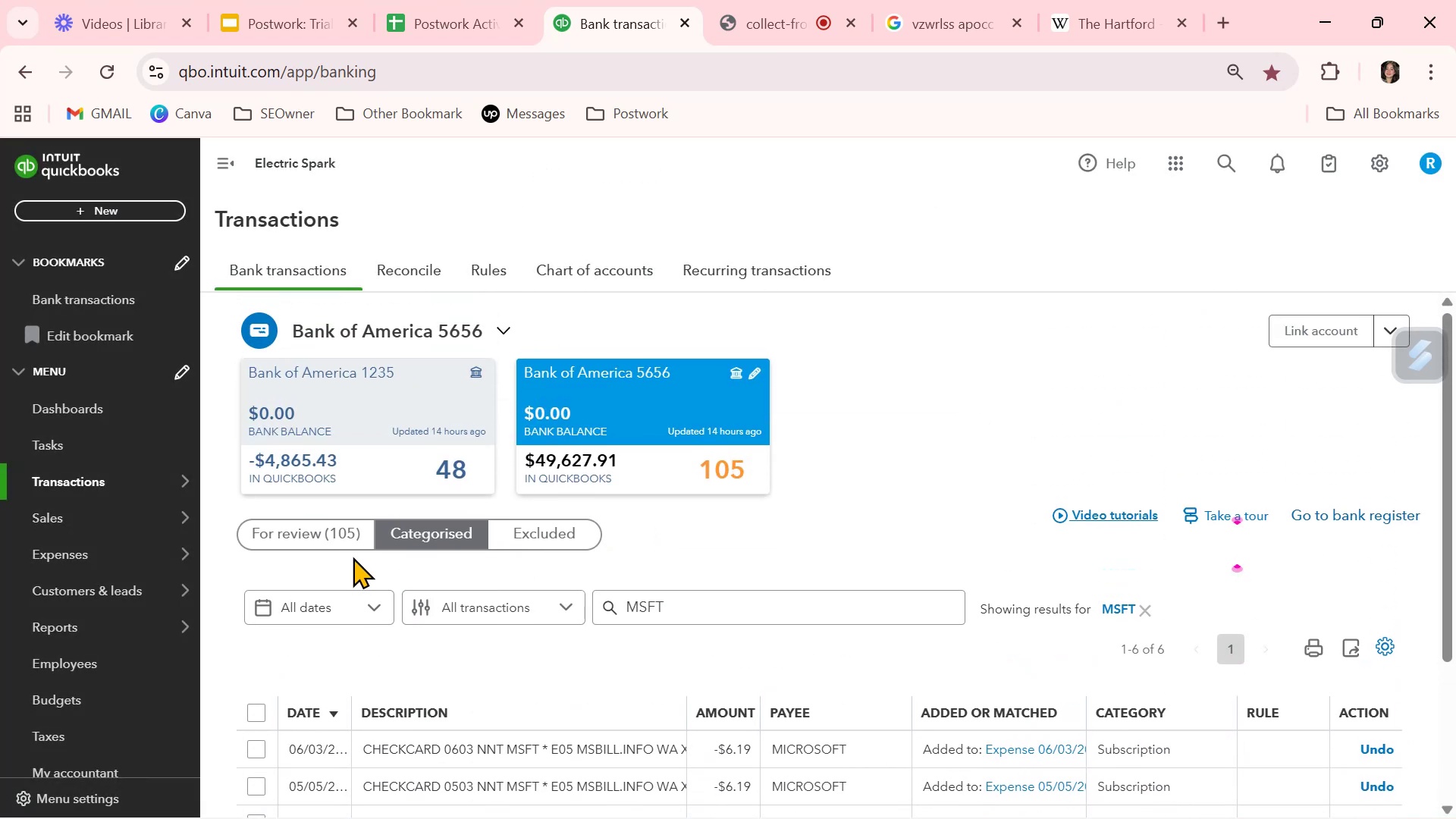 
left_click([344, 541])
 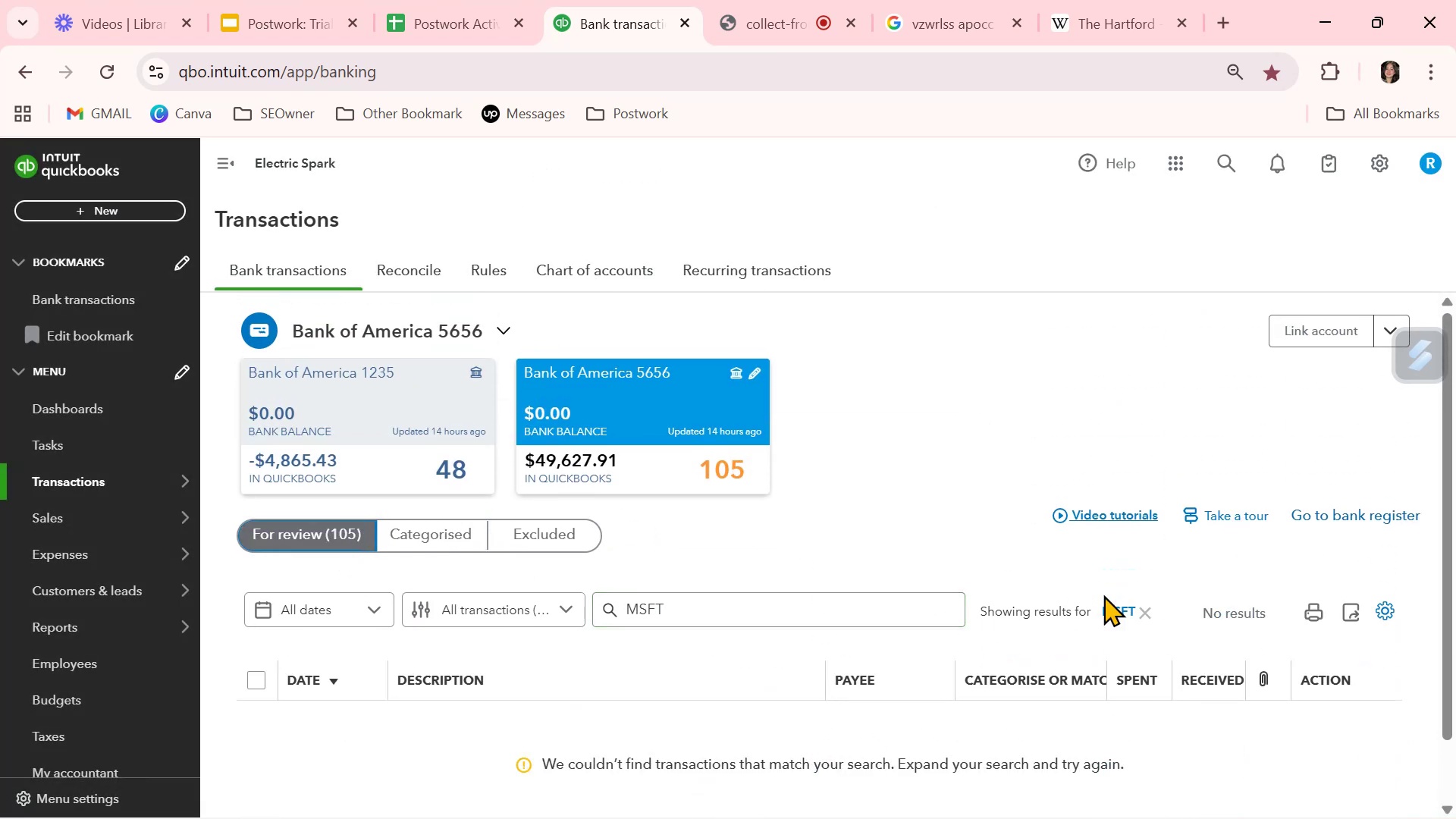 
left_click([1140, 615])
 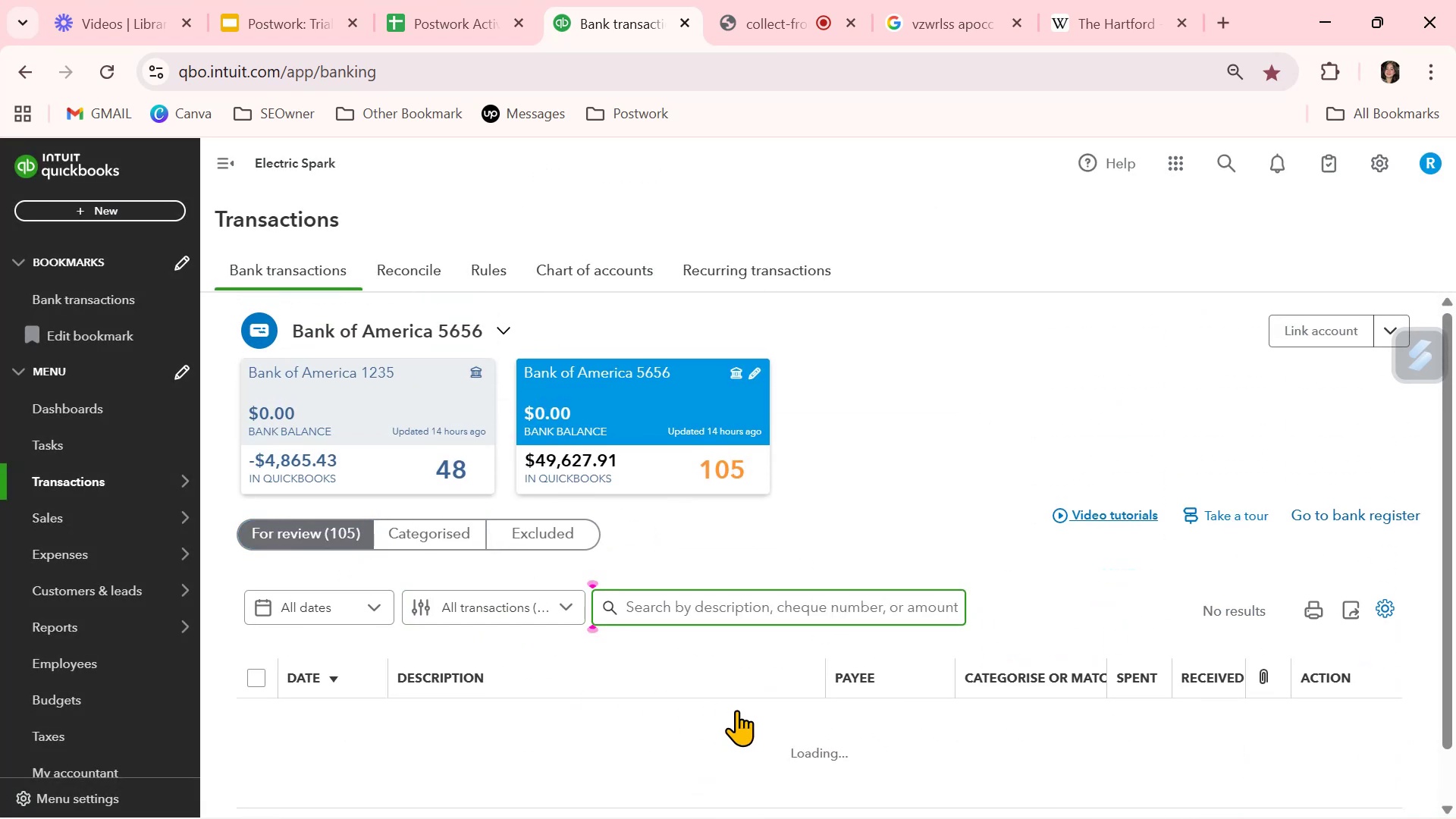 
scroll: coordinate [739, 710], scroll_direction: down, amount: 3.0
 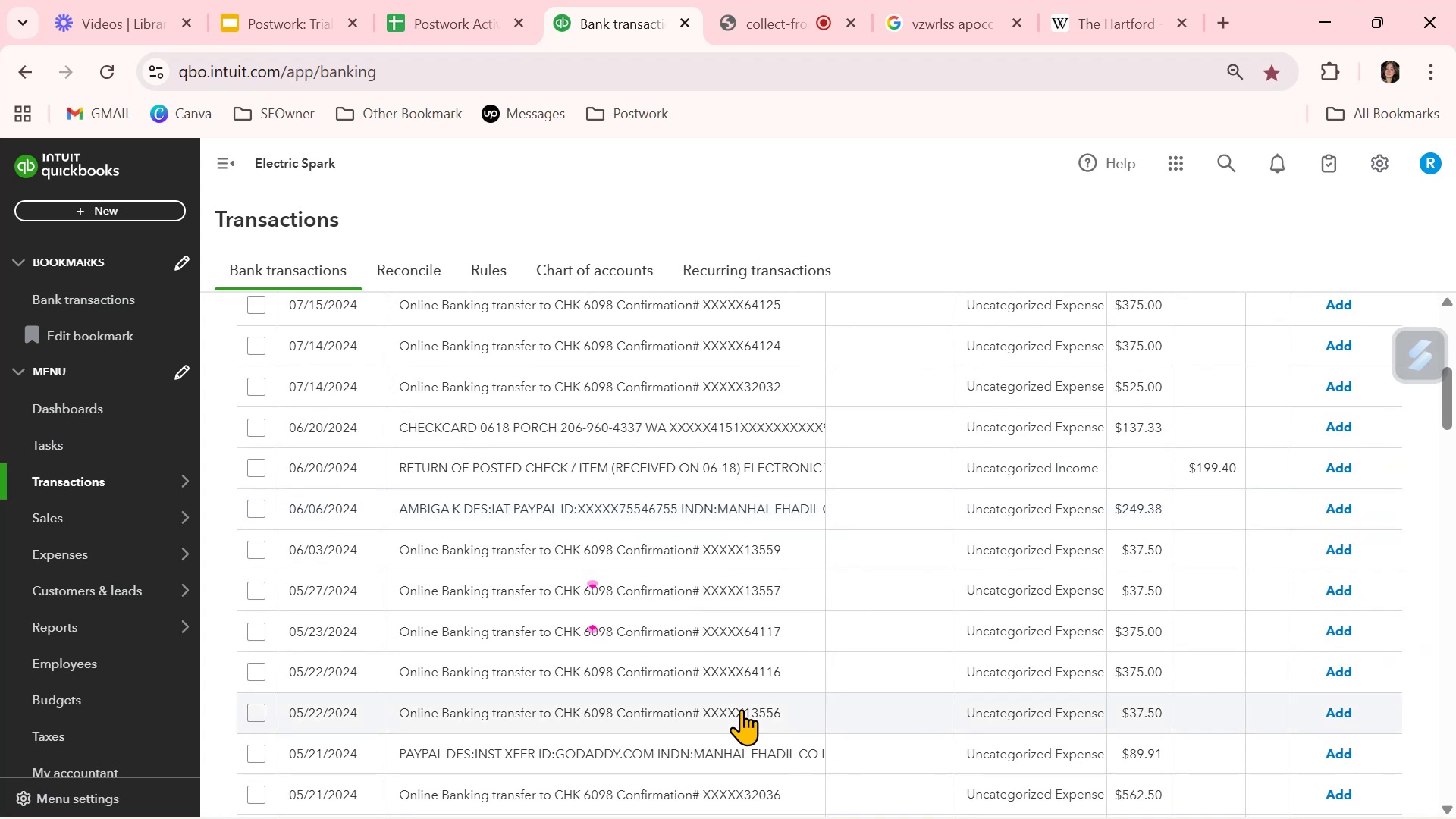 
wait(6.11)
 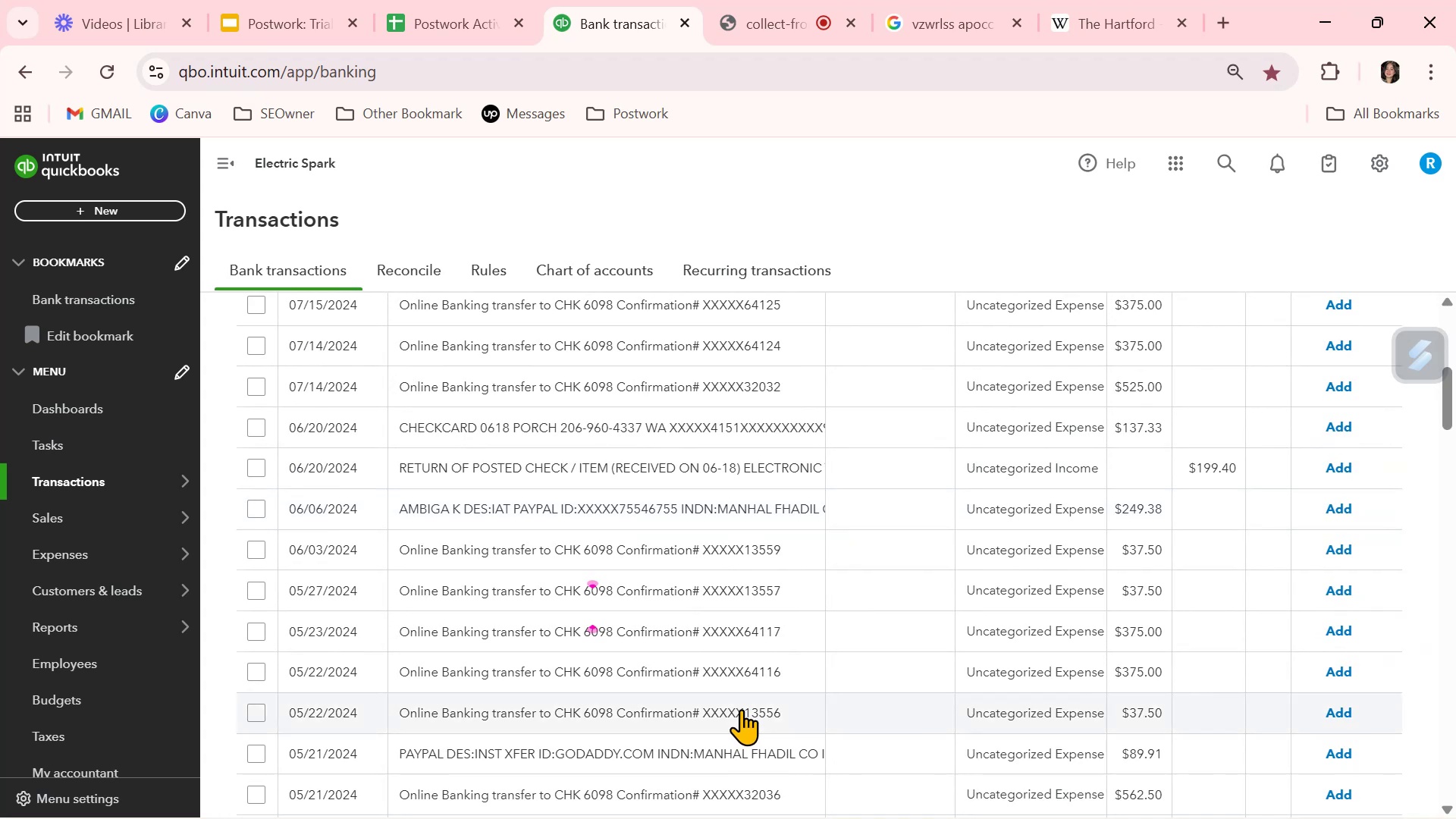 
scroll: coordinate [741, 709], scroll_direction: down, amount: 1.0
 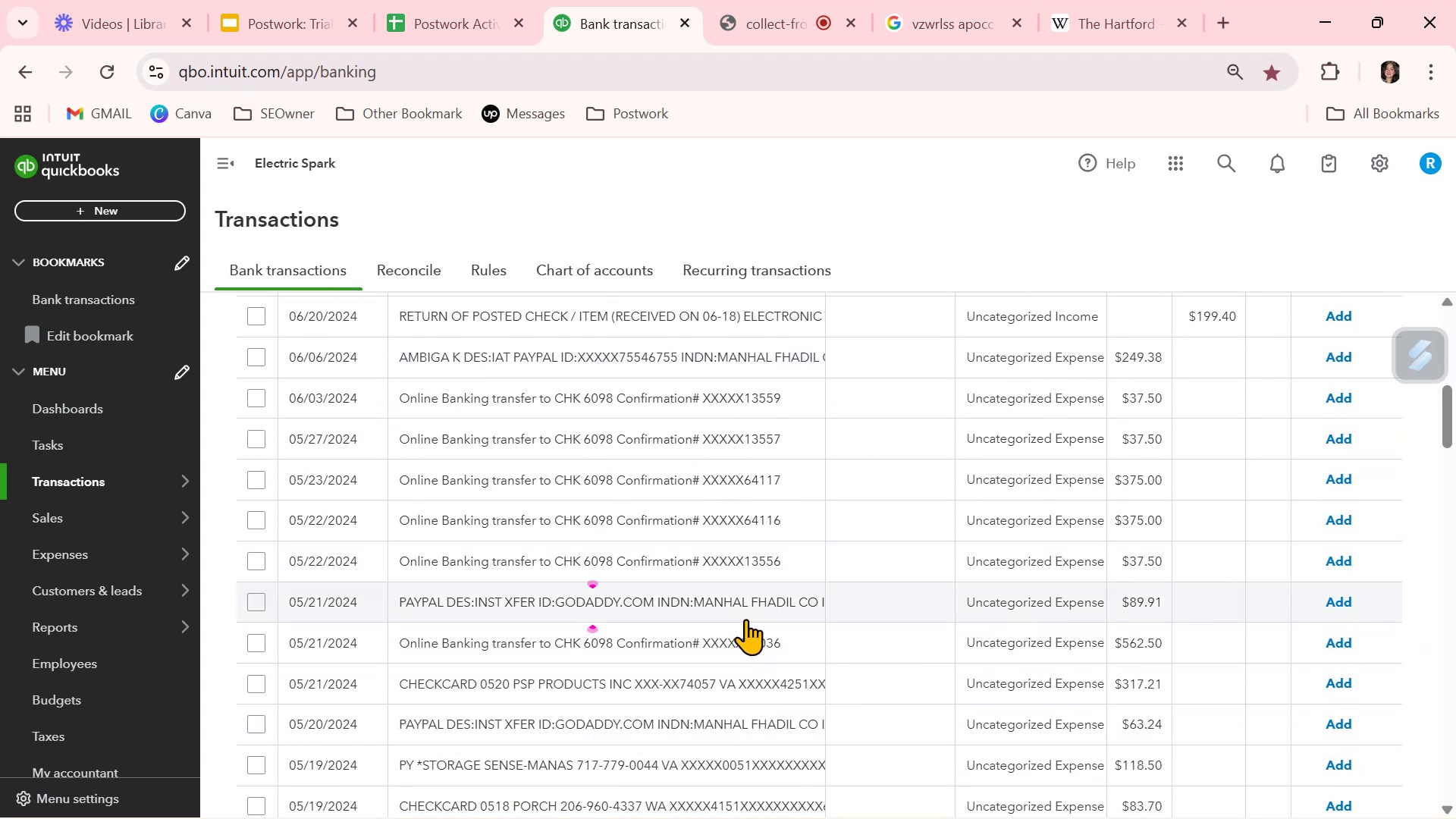 
left_click([748, 604])
 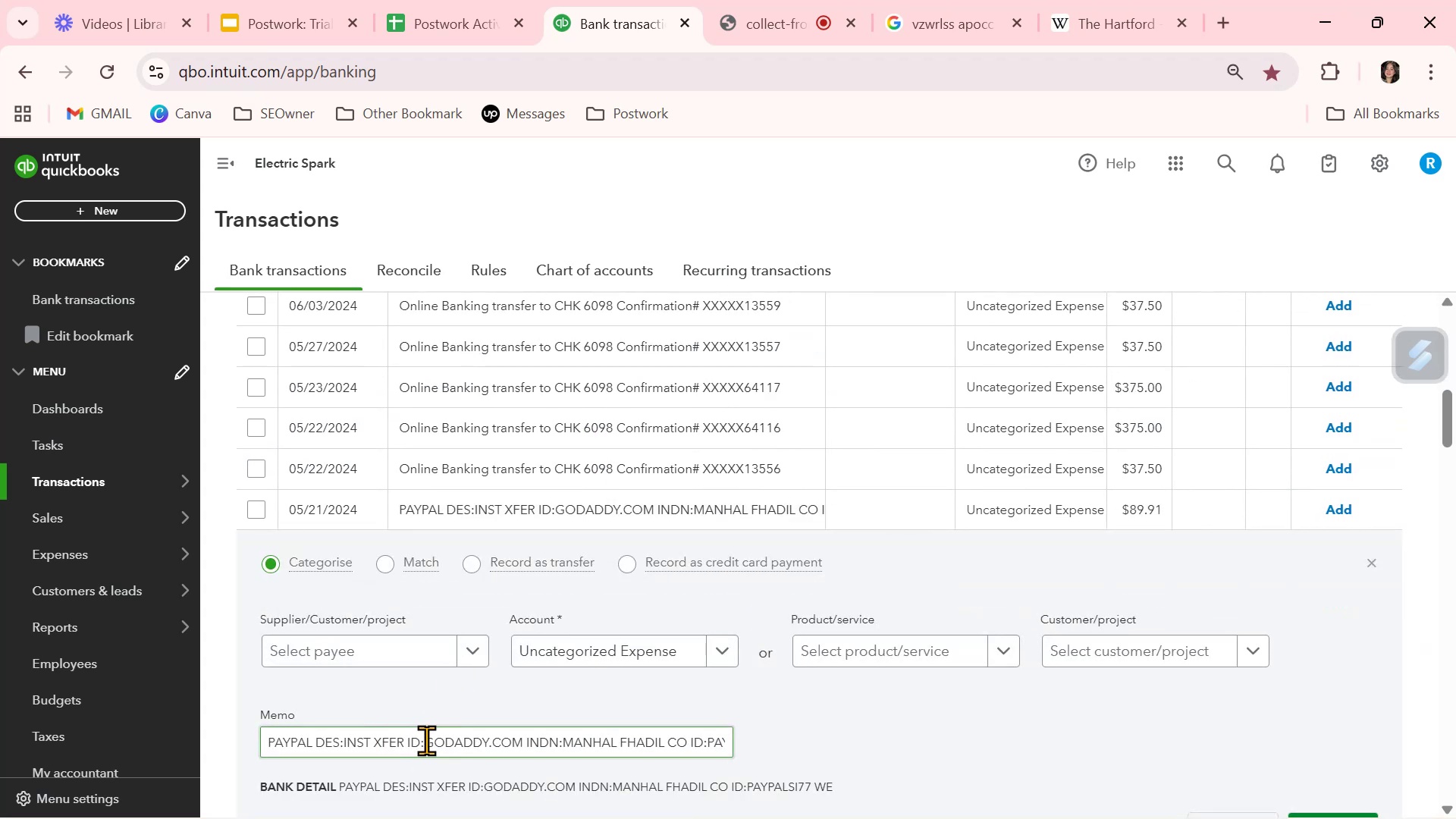 
left_click_drag(start_coordinate=[425, 741], to_coordinate=[489, 742])
 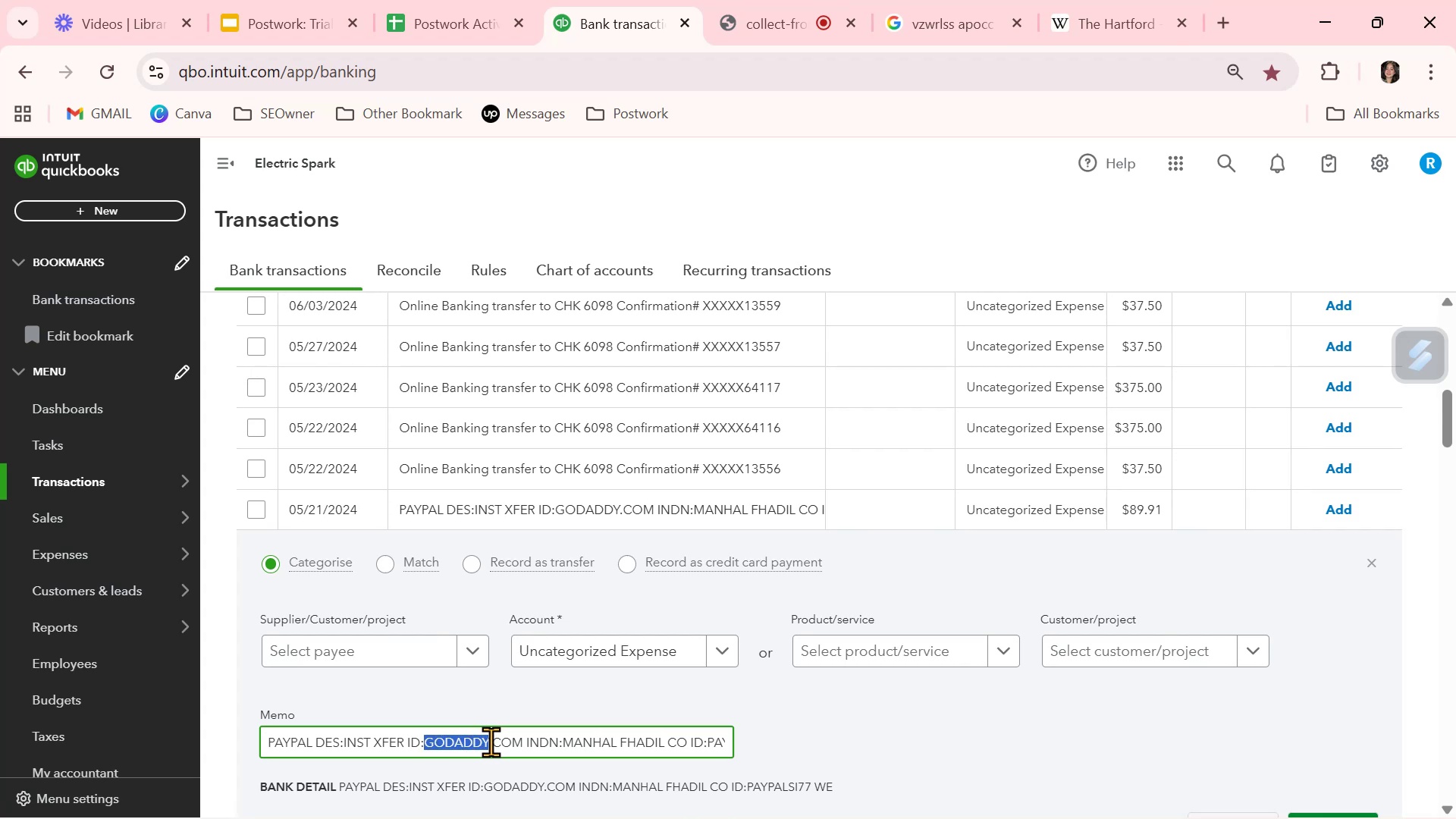 
key(Control+ControlLeft)
 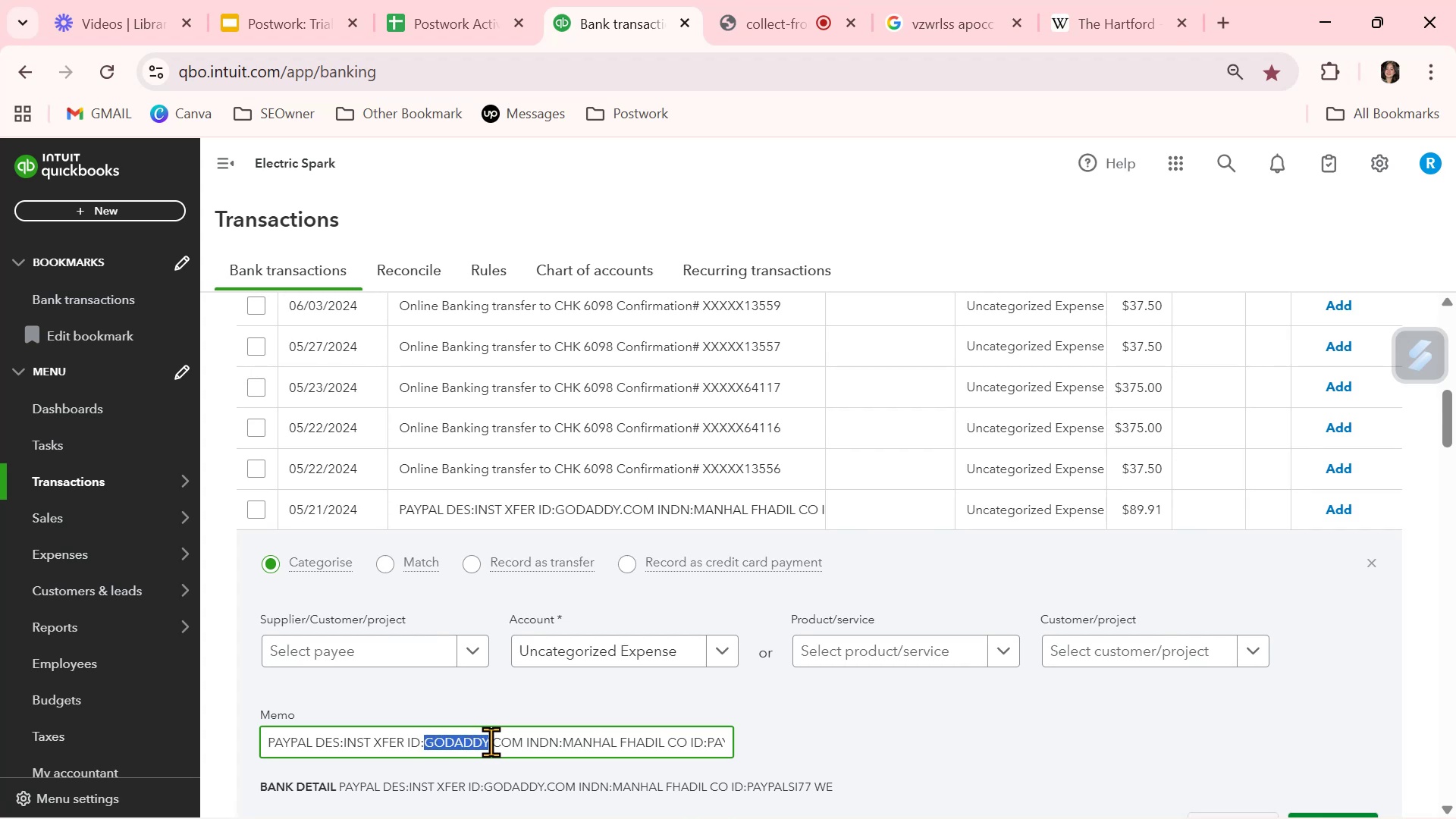 
key(Control+C)
 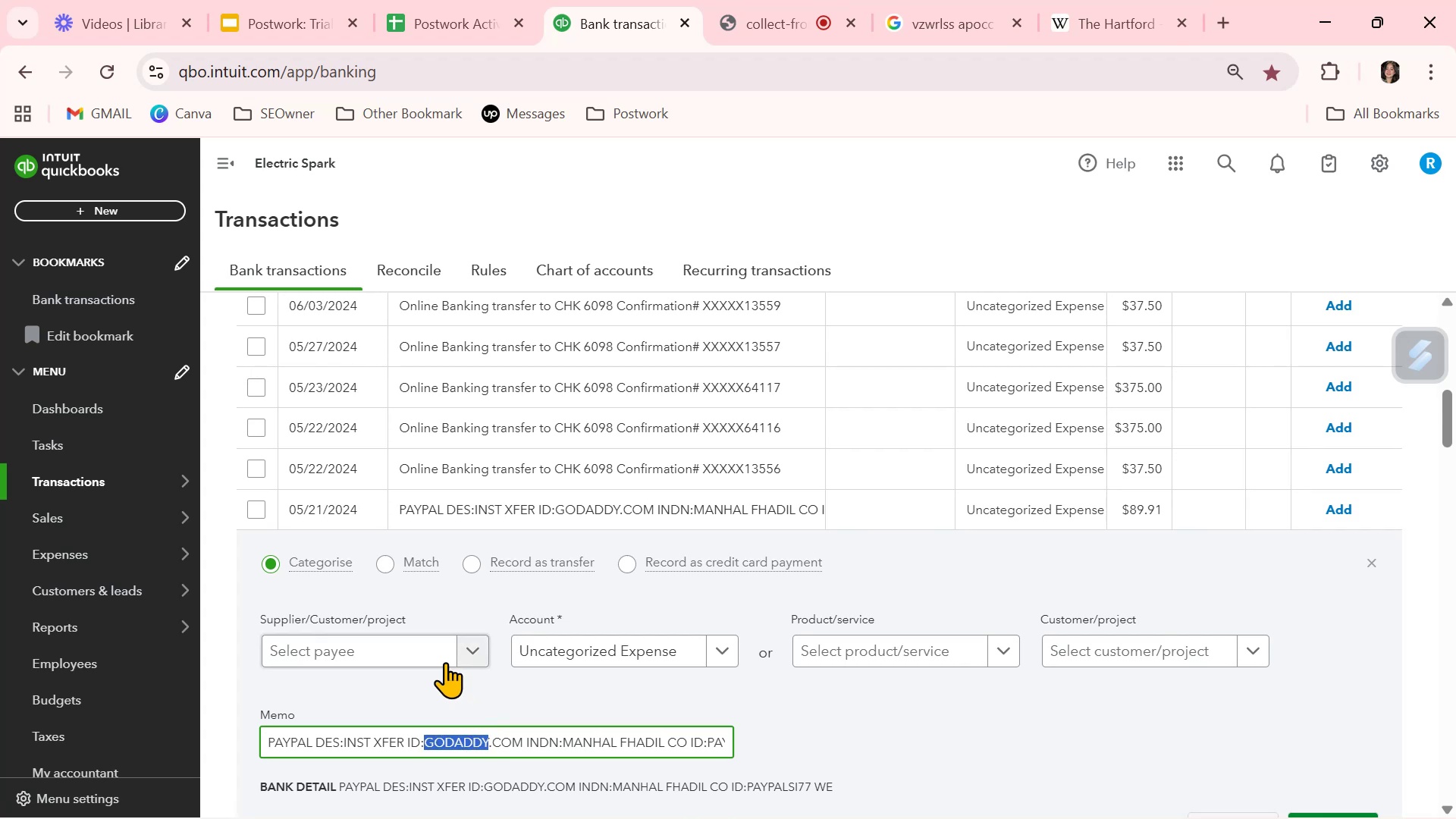 
left_click([442, 652])
 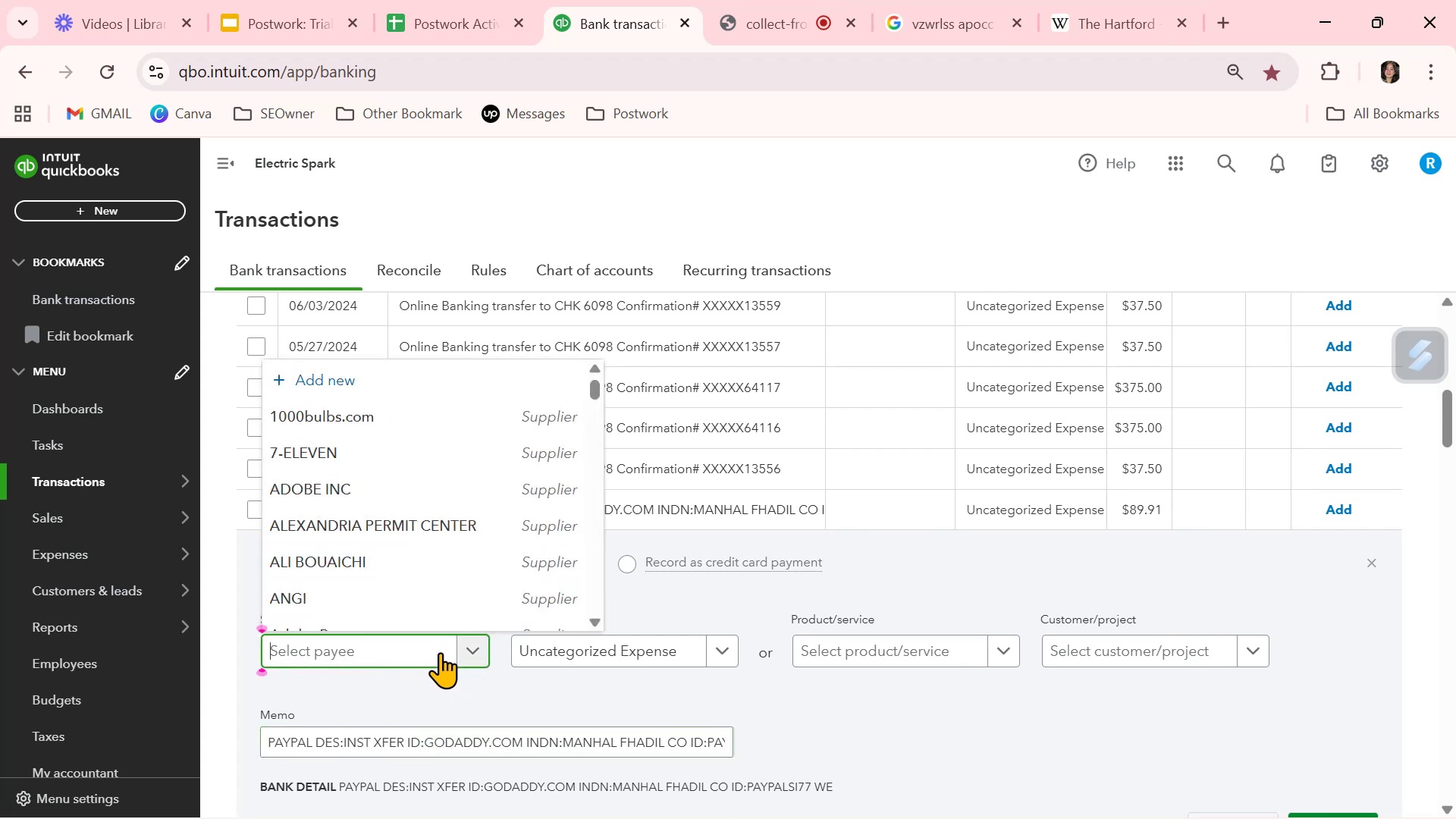 
key(Control+ControlLeft)
 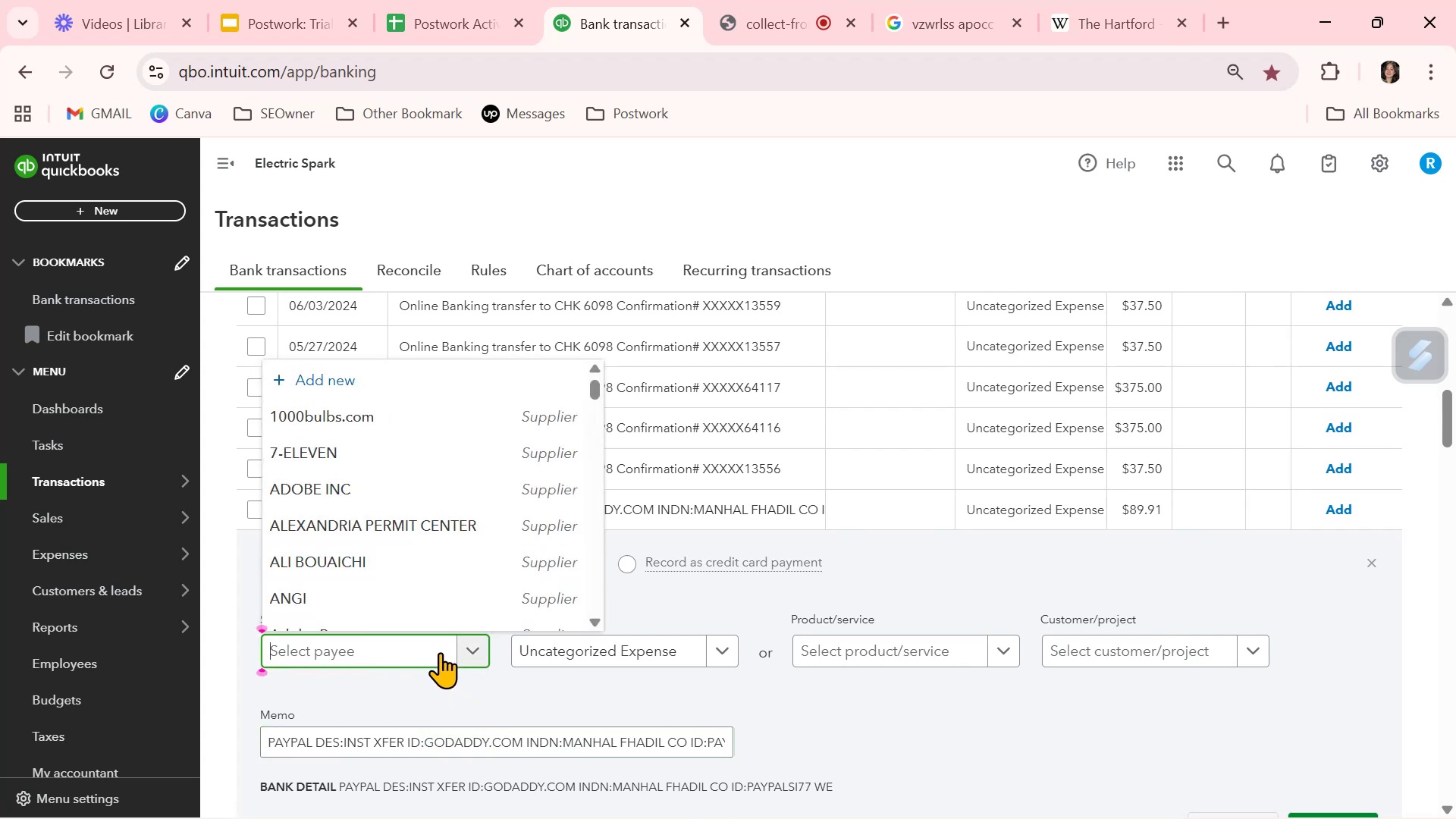 
key(Control+V)
 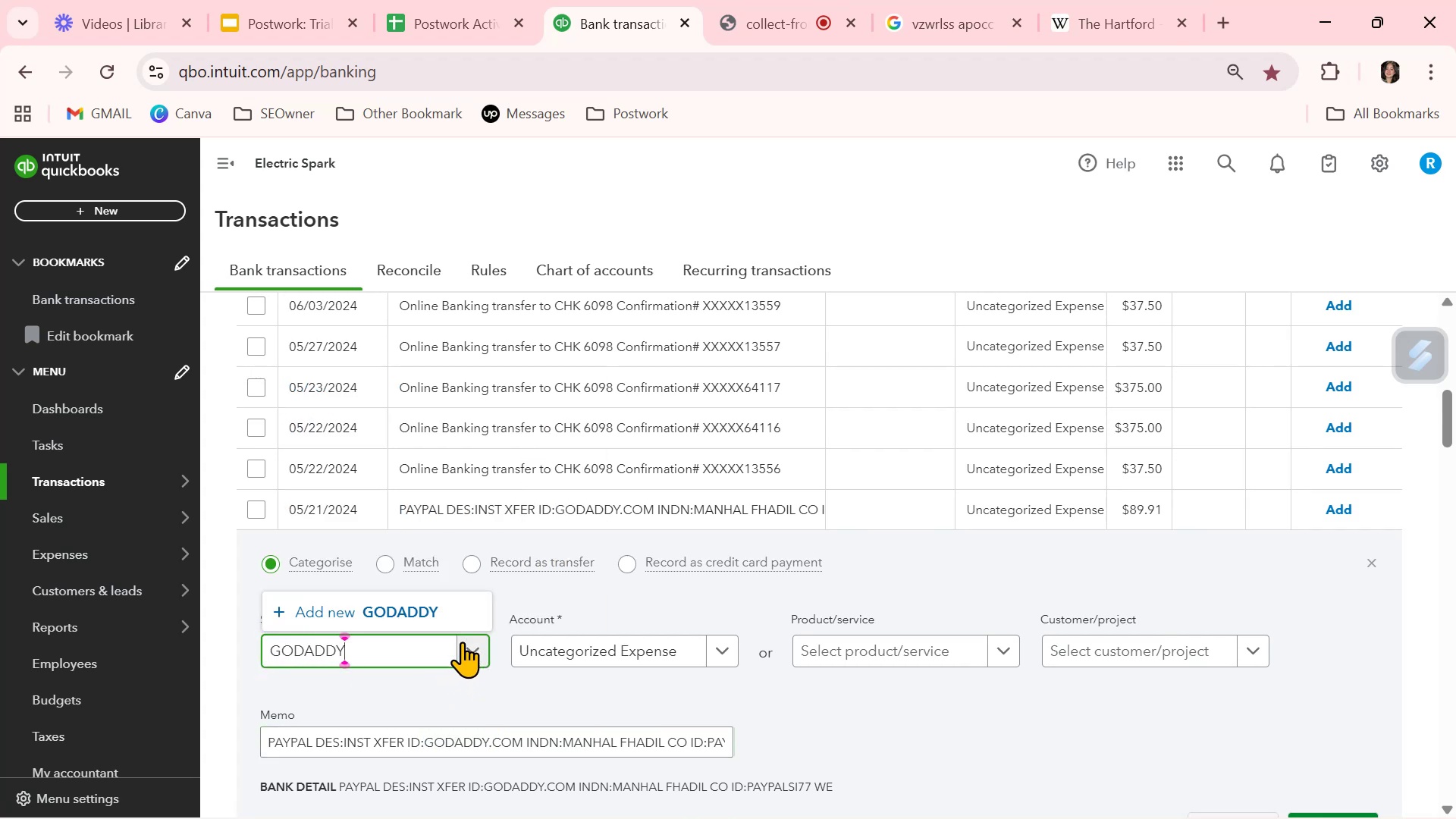 
left_click([438, 588])
 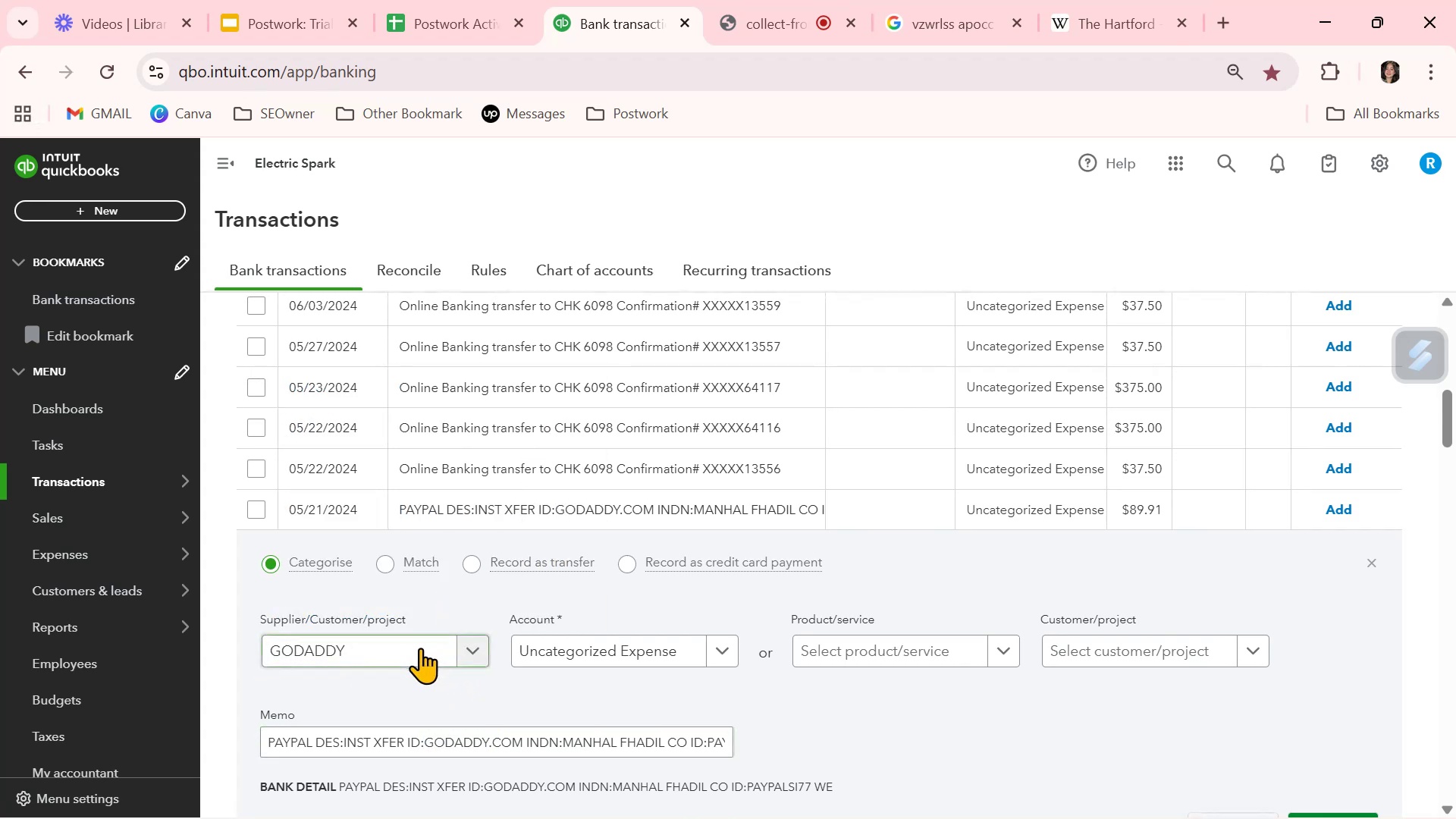 
left_click([420, 648])
 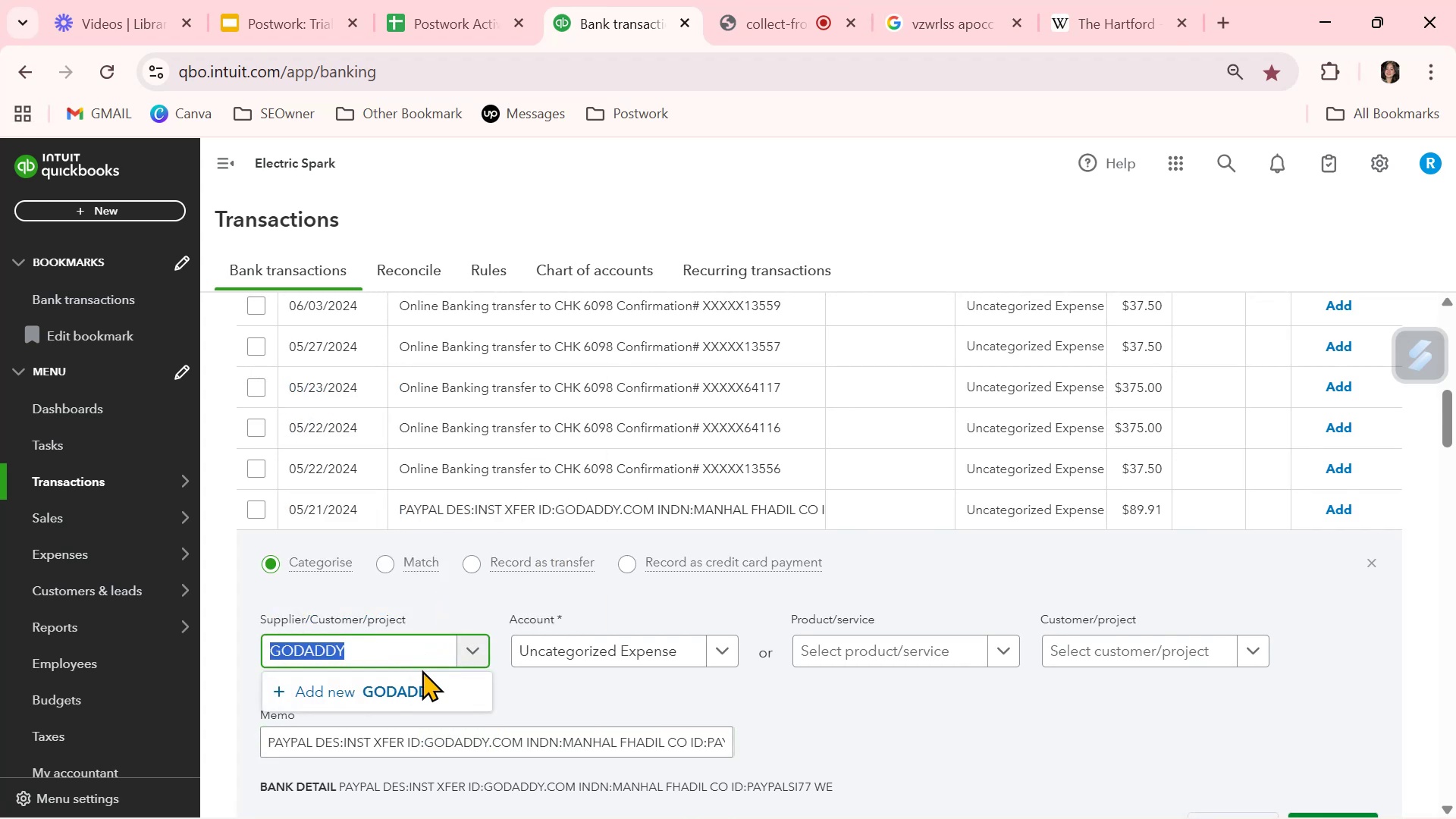 
left_click([420, 689])
 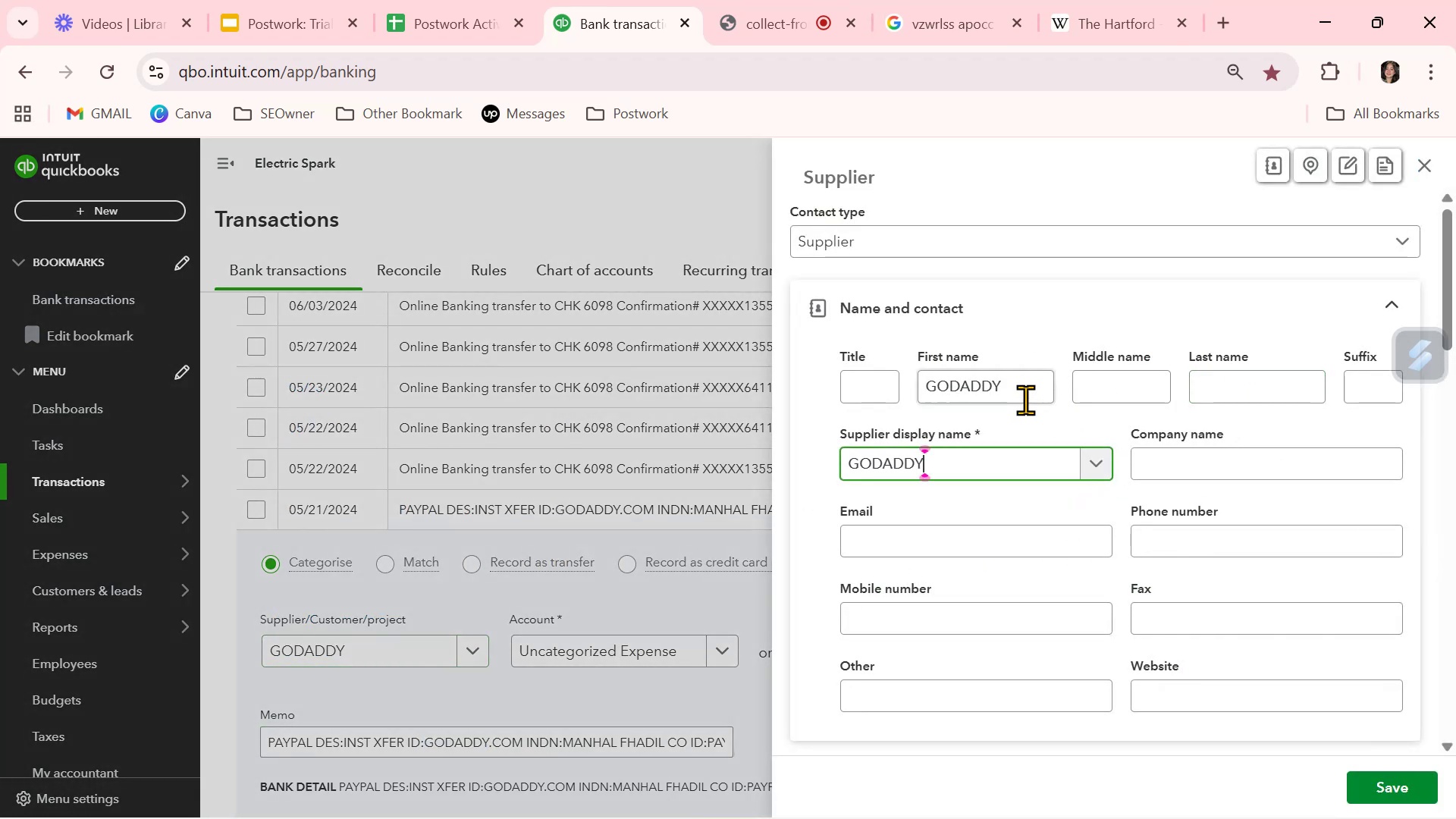 
left_click_drag(start_coordinate=[1024, 389], to_coordinate=[799, 384])
 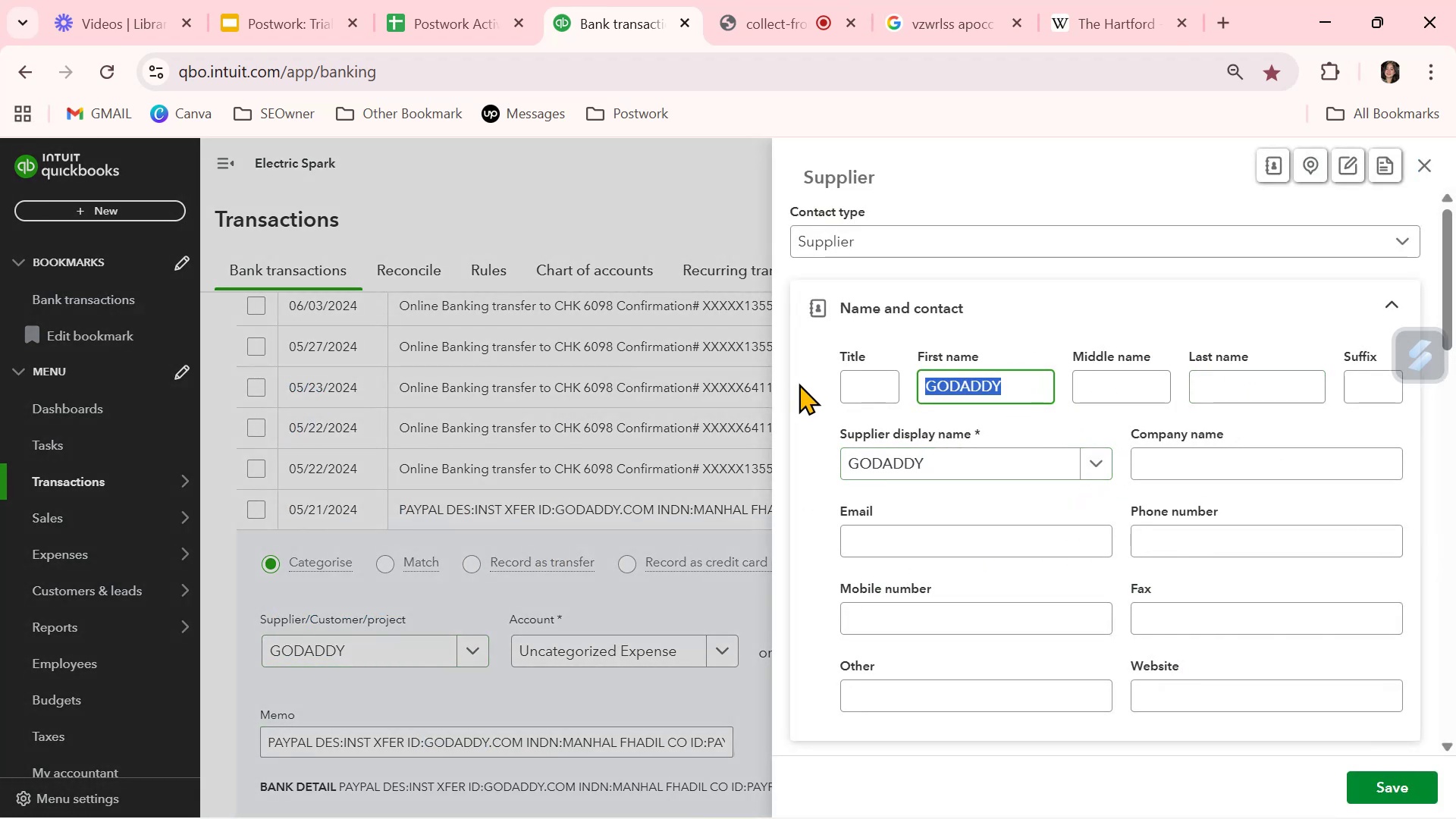 
key(Backspace)
 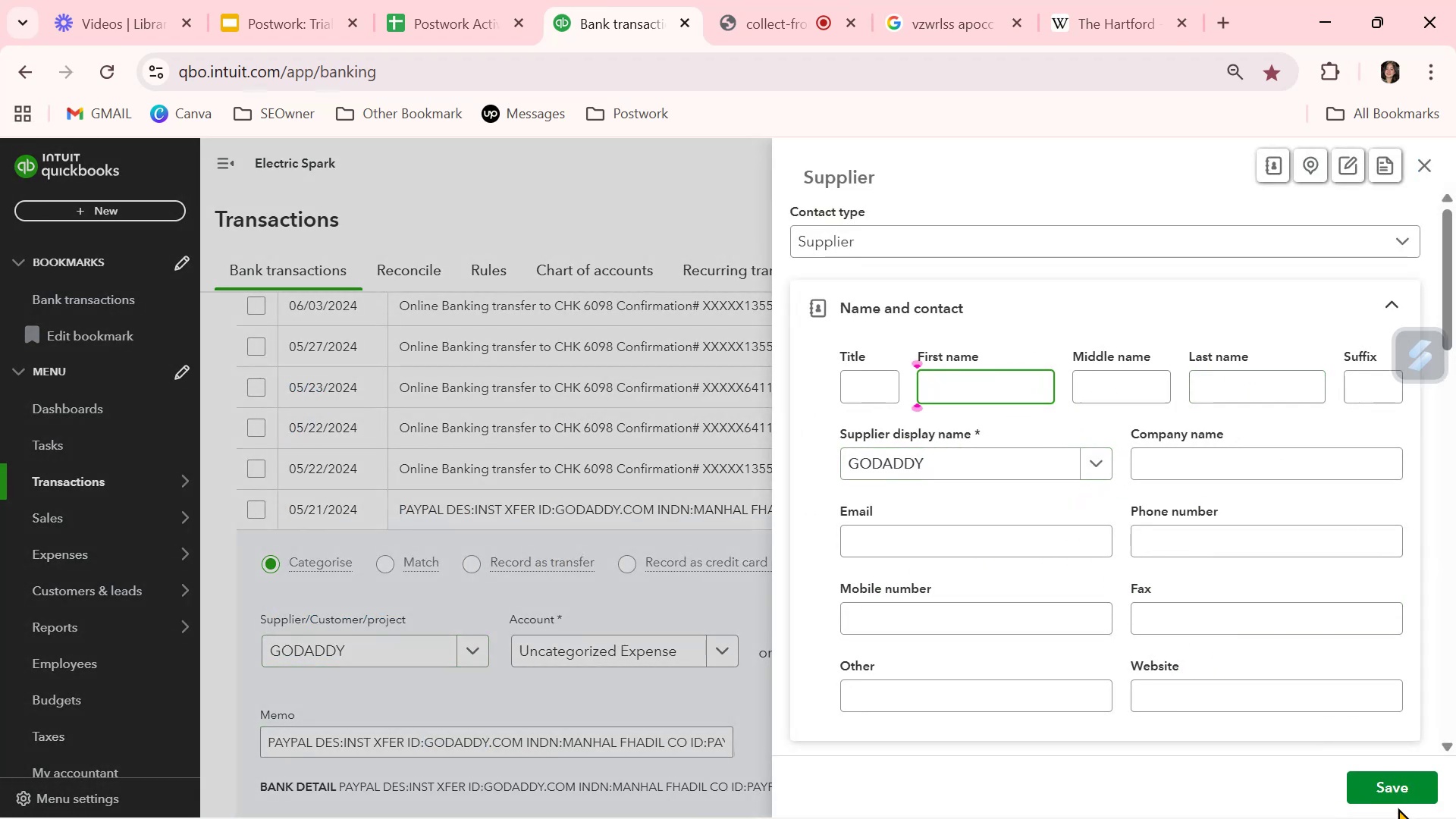 
left_click([1395, 792])
 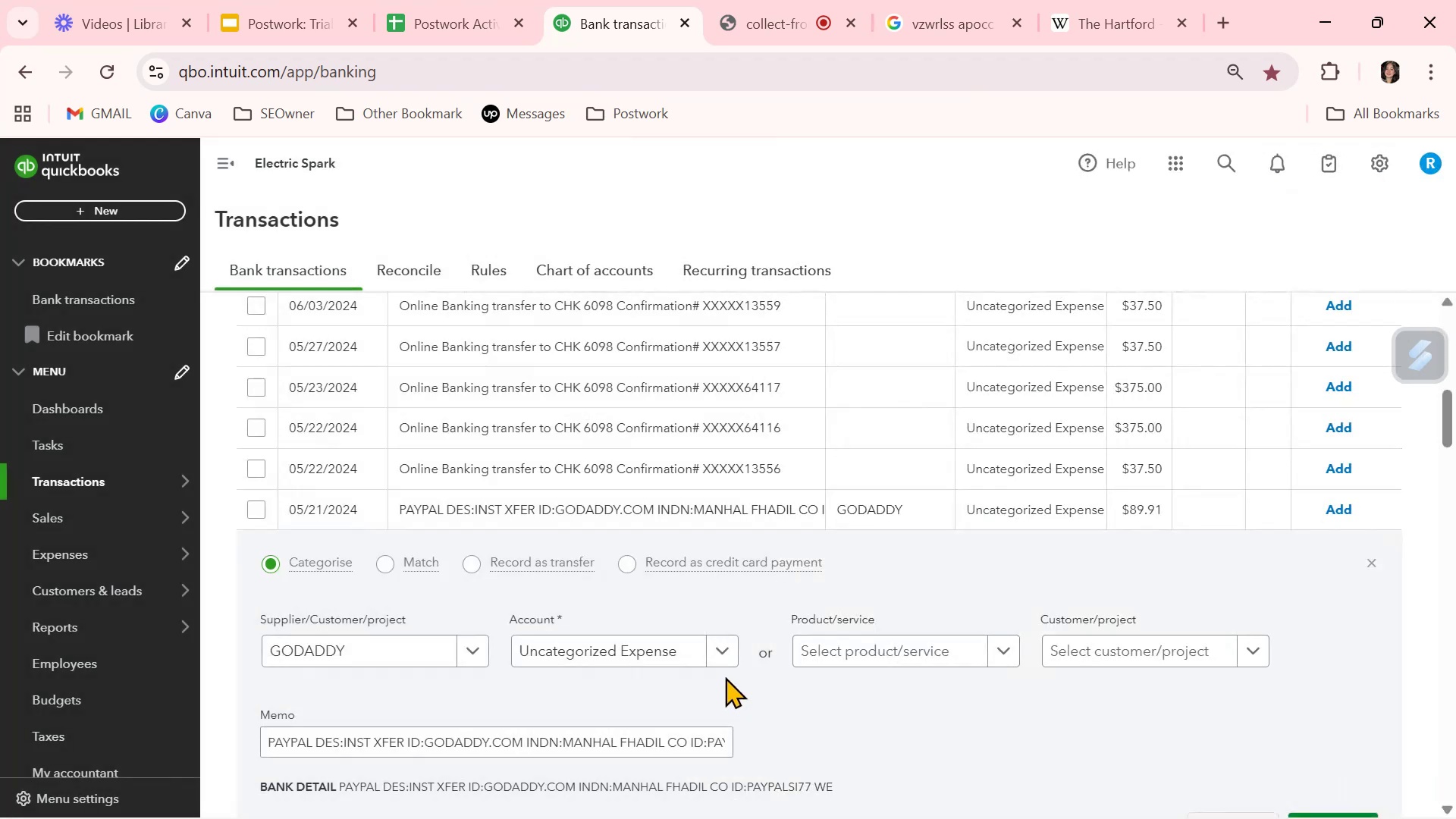 
left_click([724, 660])
 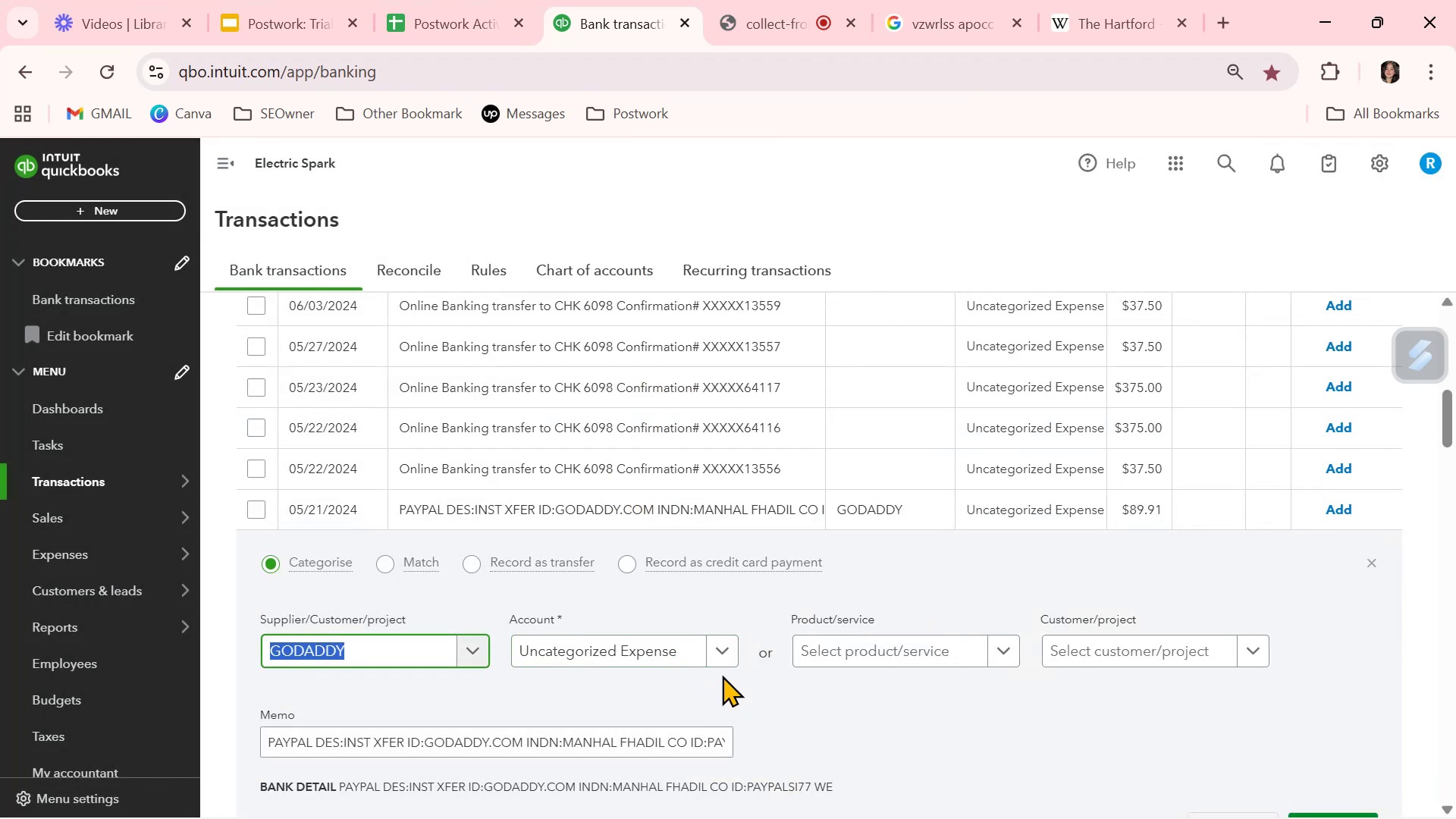 
left_click([717, 652])
 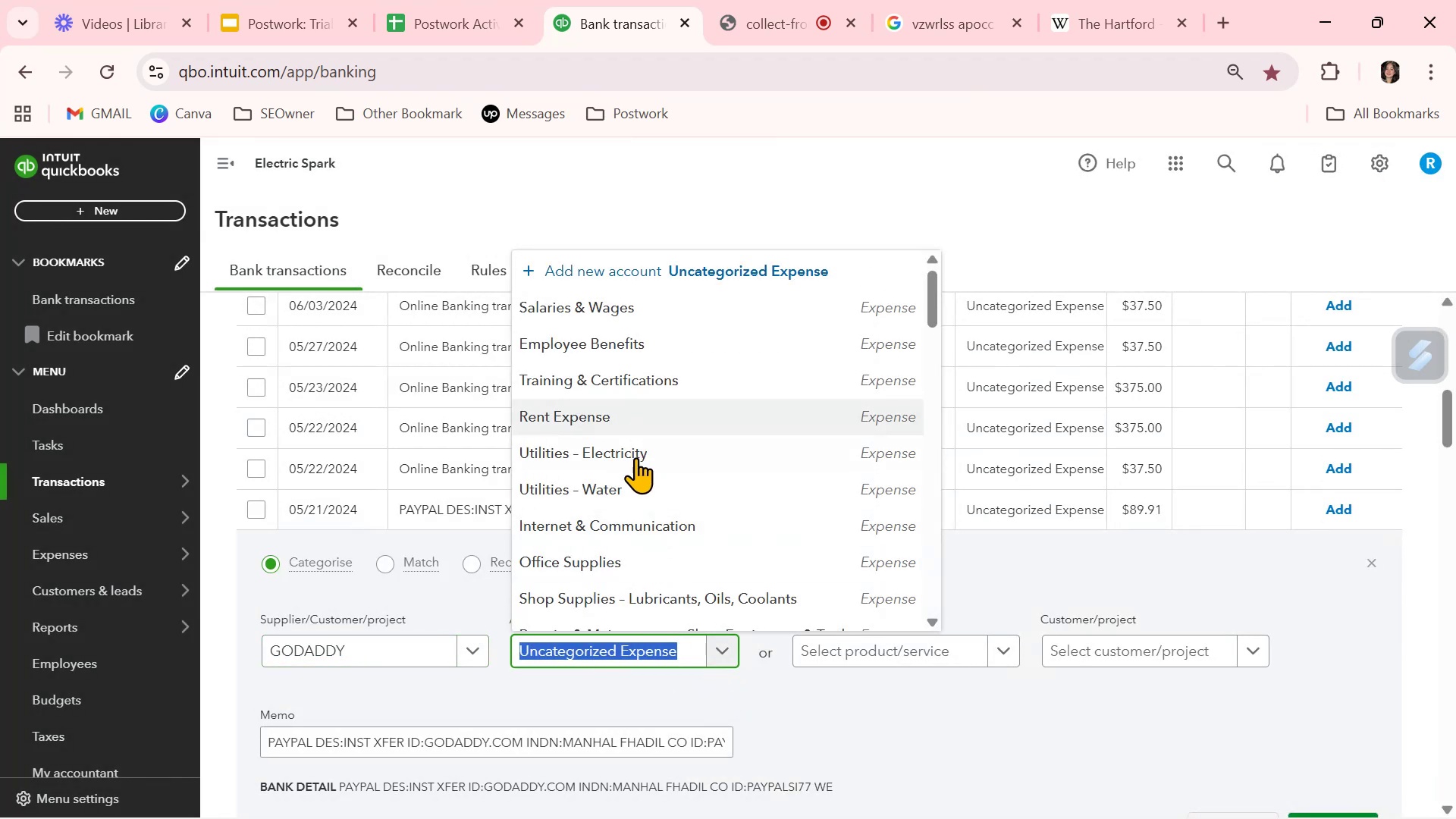 
scroll: coordinate [643, 483], scroll_direction: down, amount: 1.0
 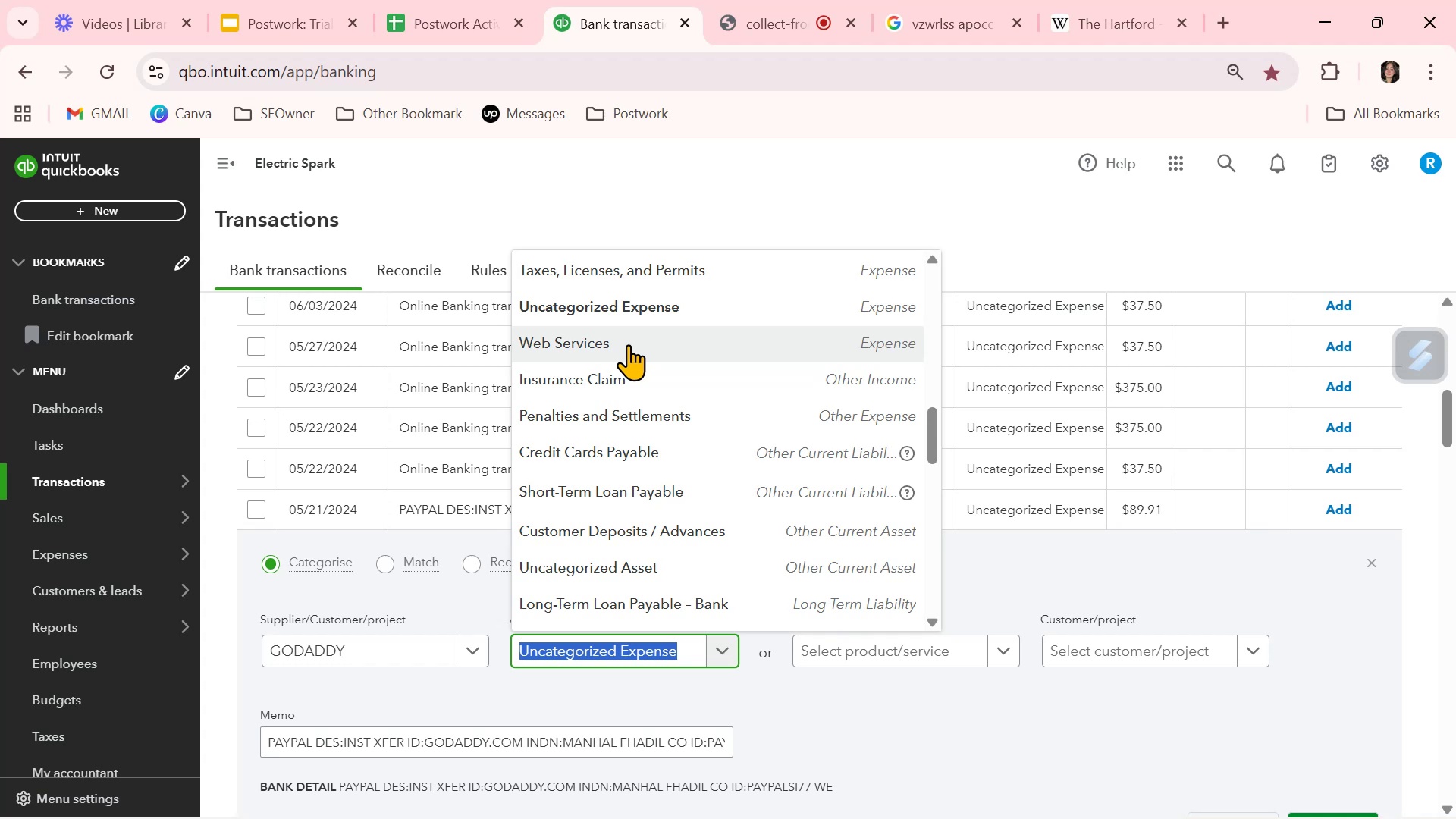 
wait(11.26)
 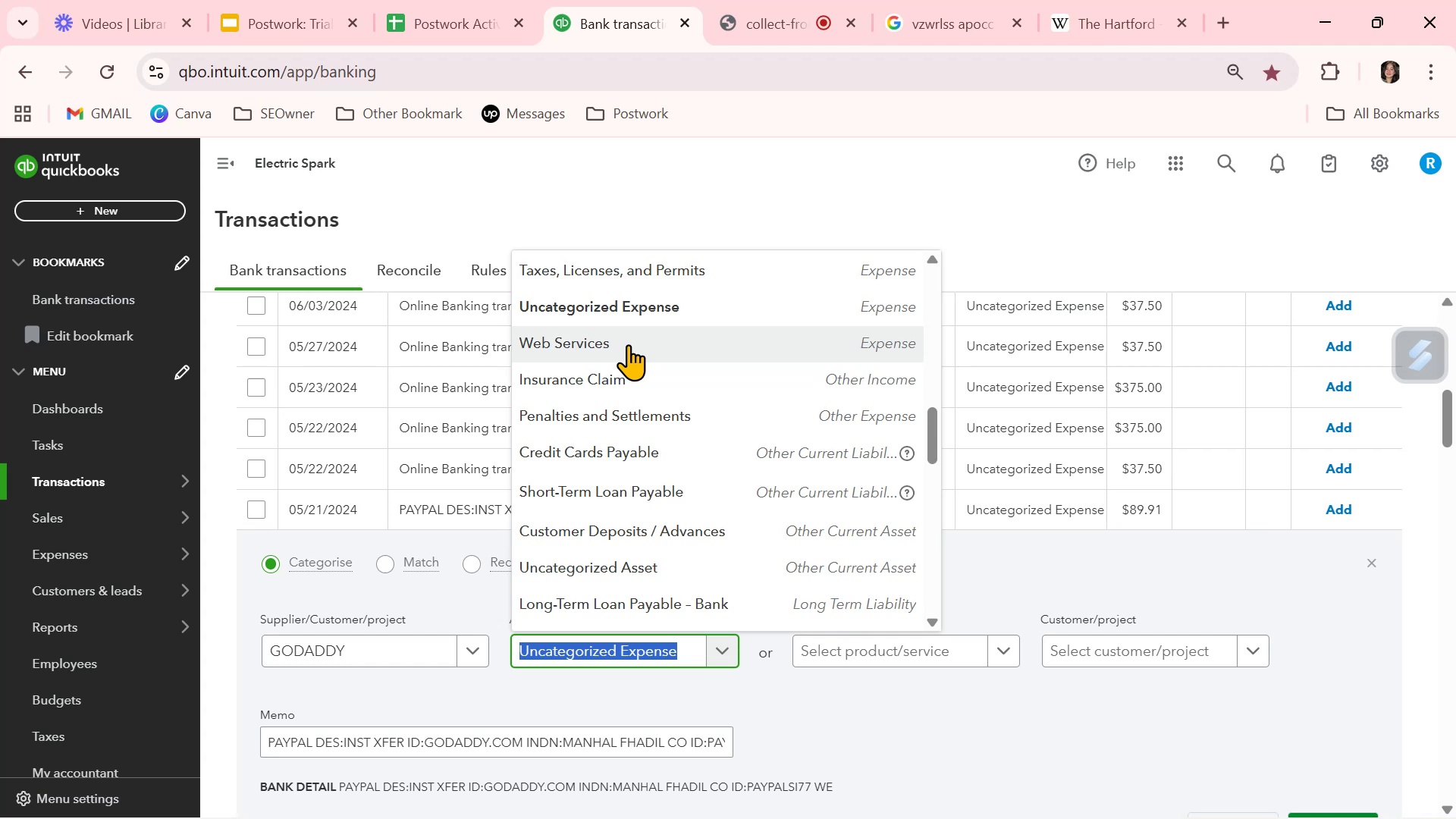 
left_click([628, 341])
 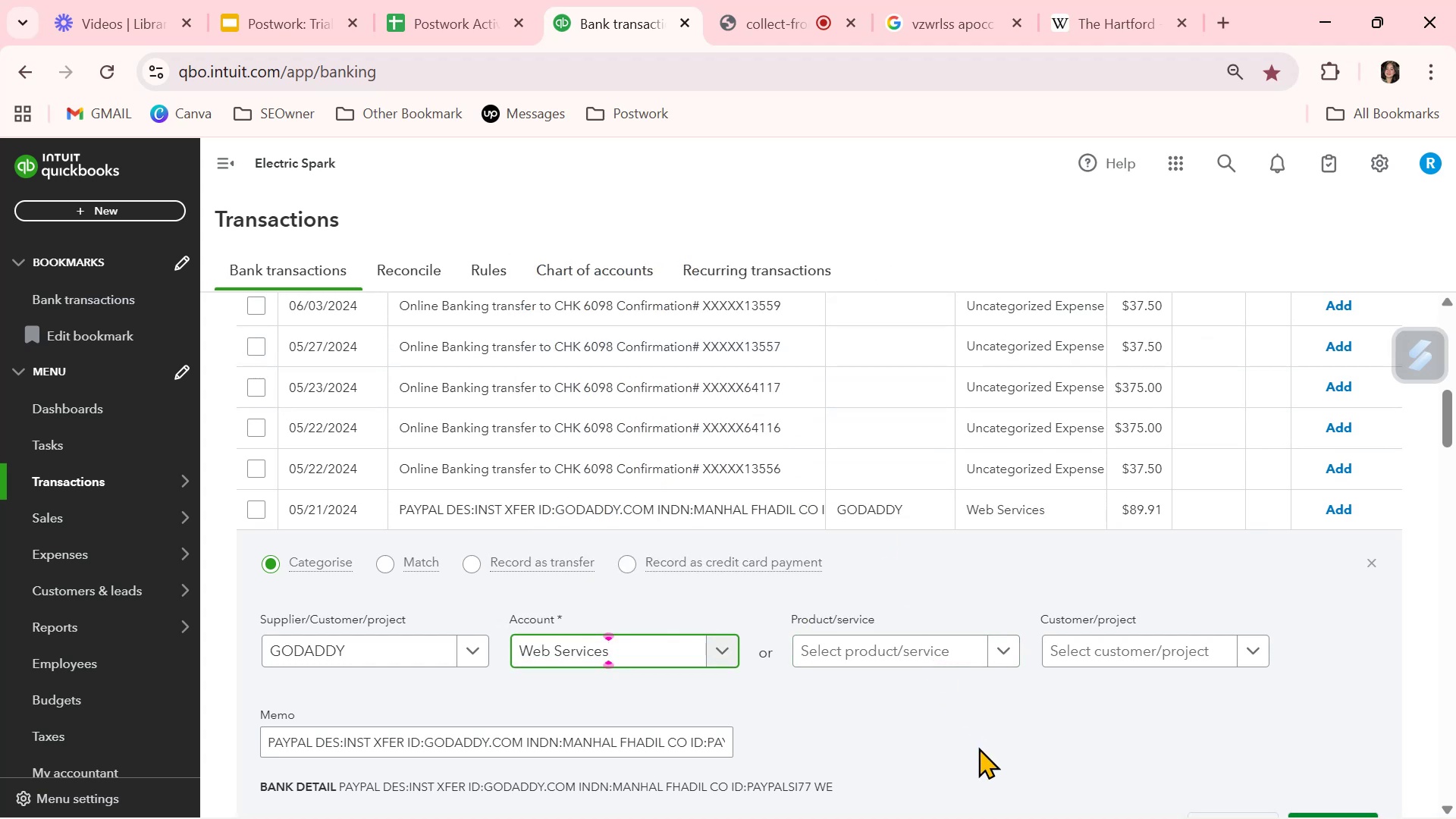 
left_click([967, 714])
 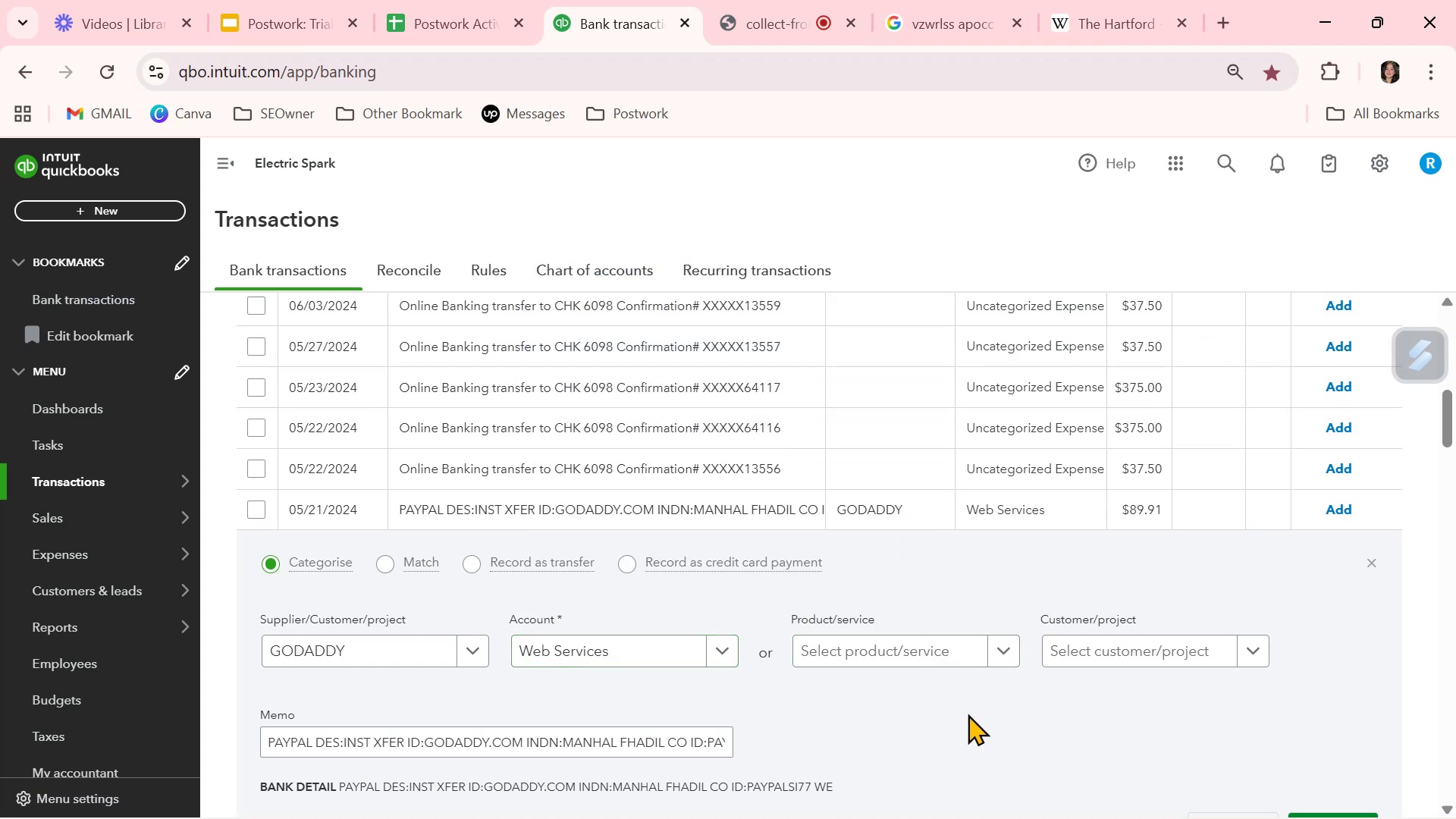 
scroll: coordinate [971, 714], scroll_direction: down, amount: 1.0
 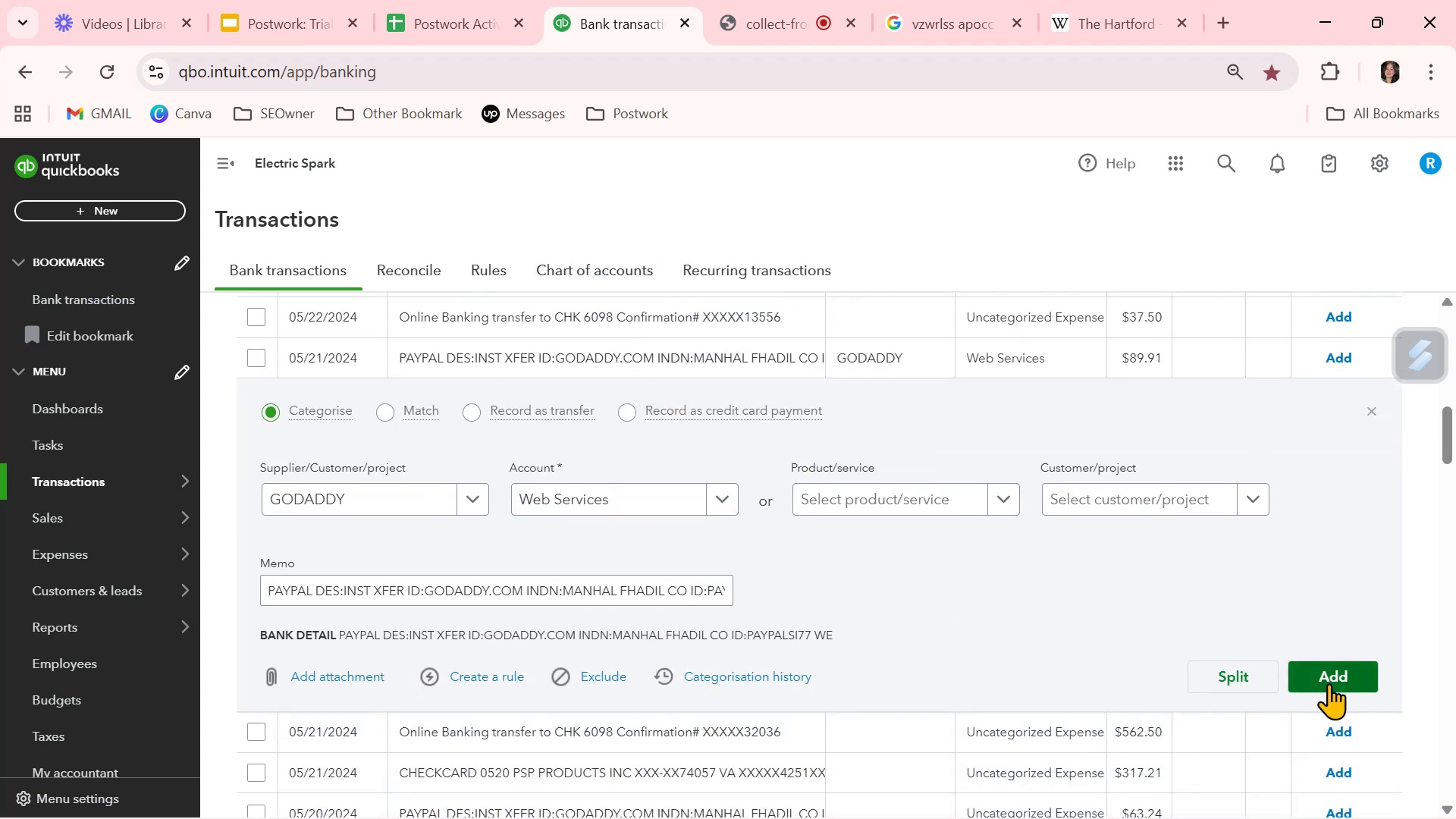 
left_click([1329, 680])
 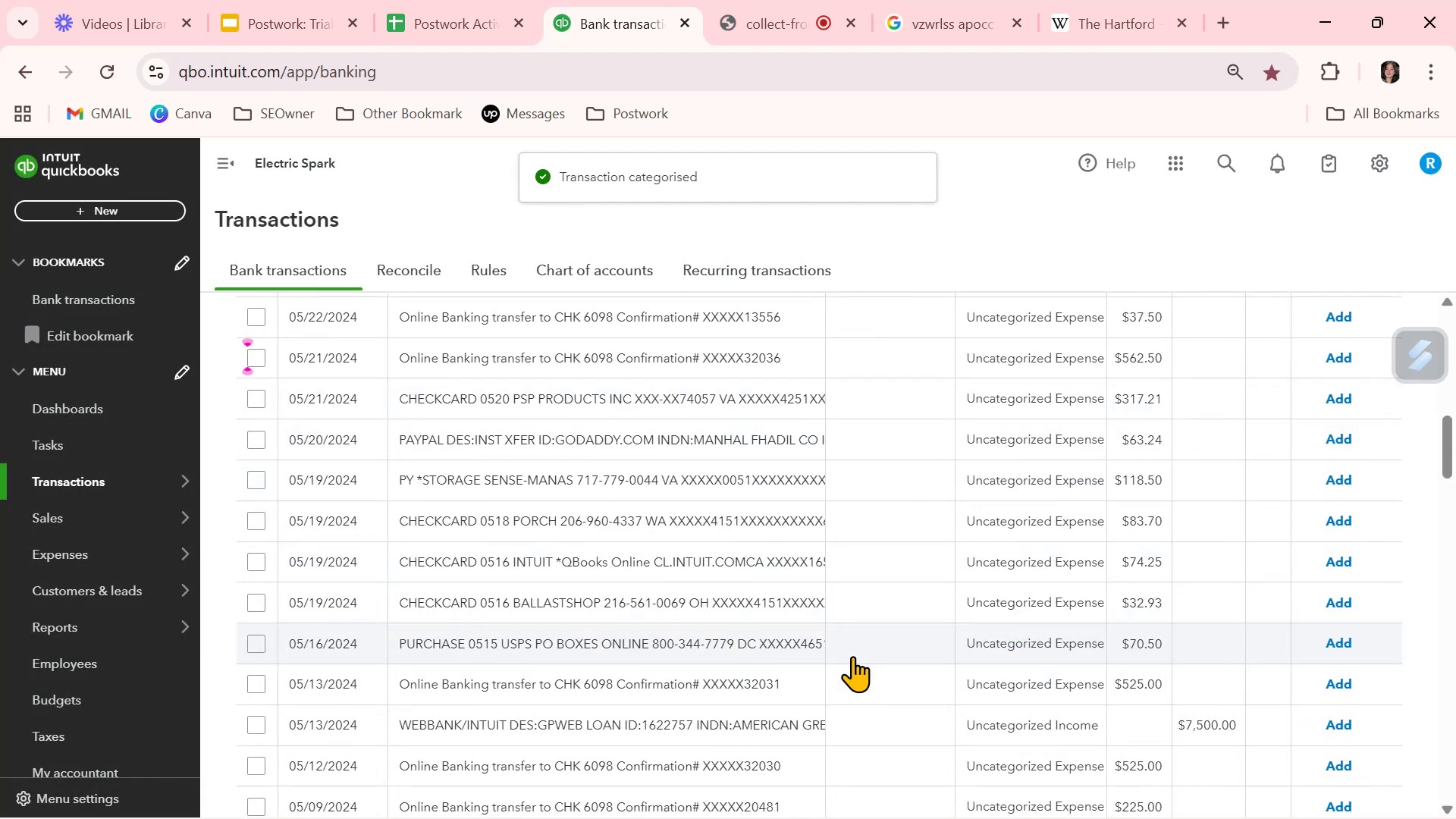 
scroll: coordinate [852, 656], scroll_direction: down, amount: 20.0
 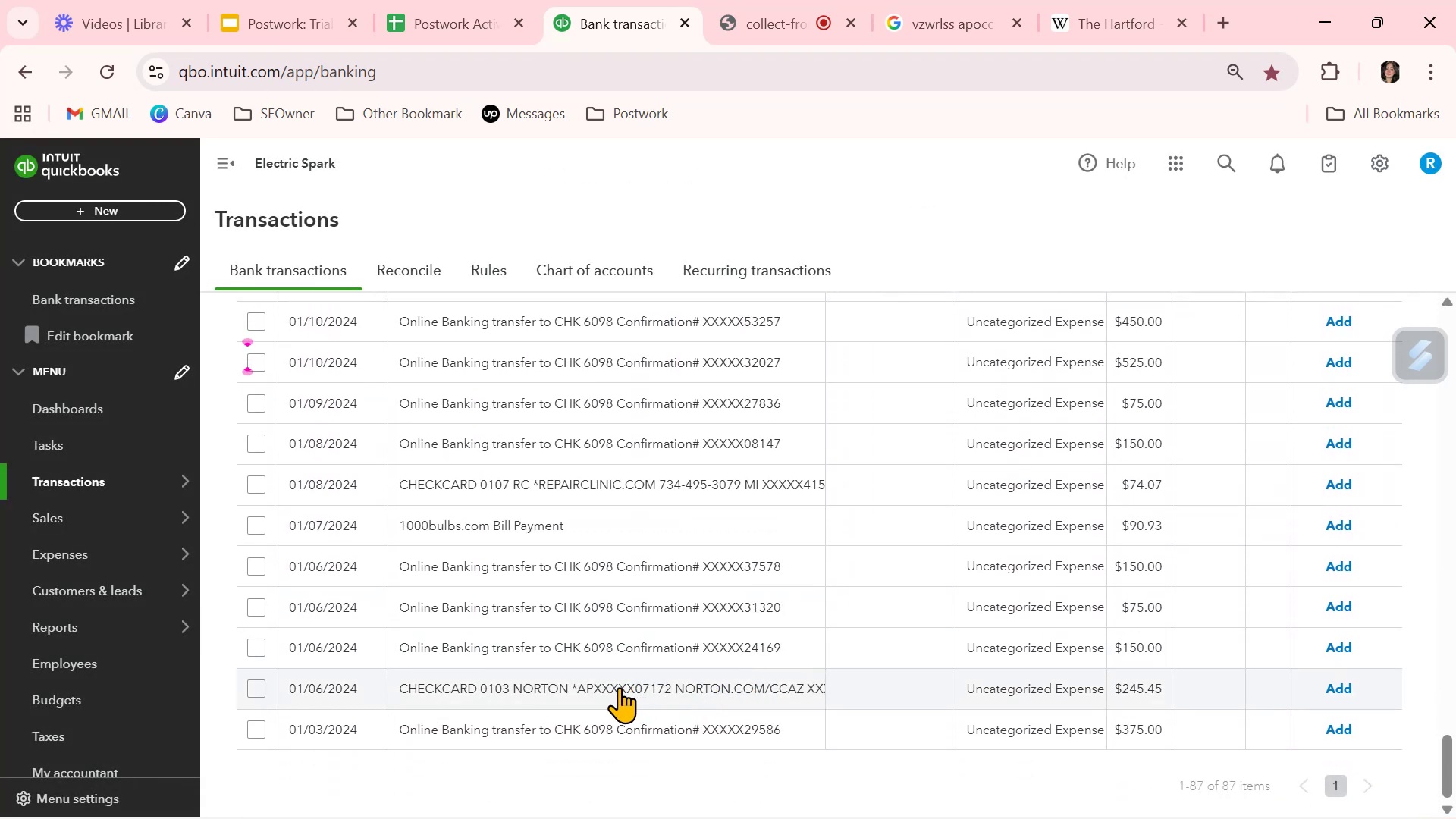 
left_click([523, 689])
 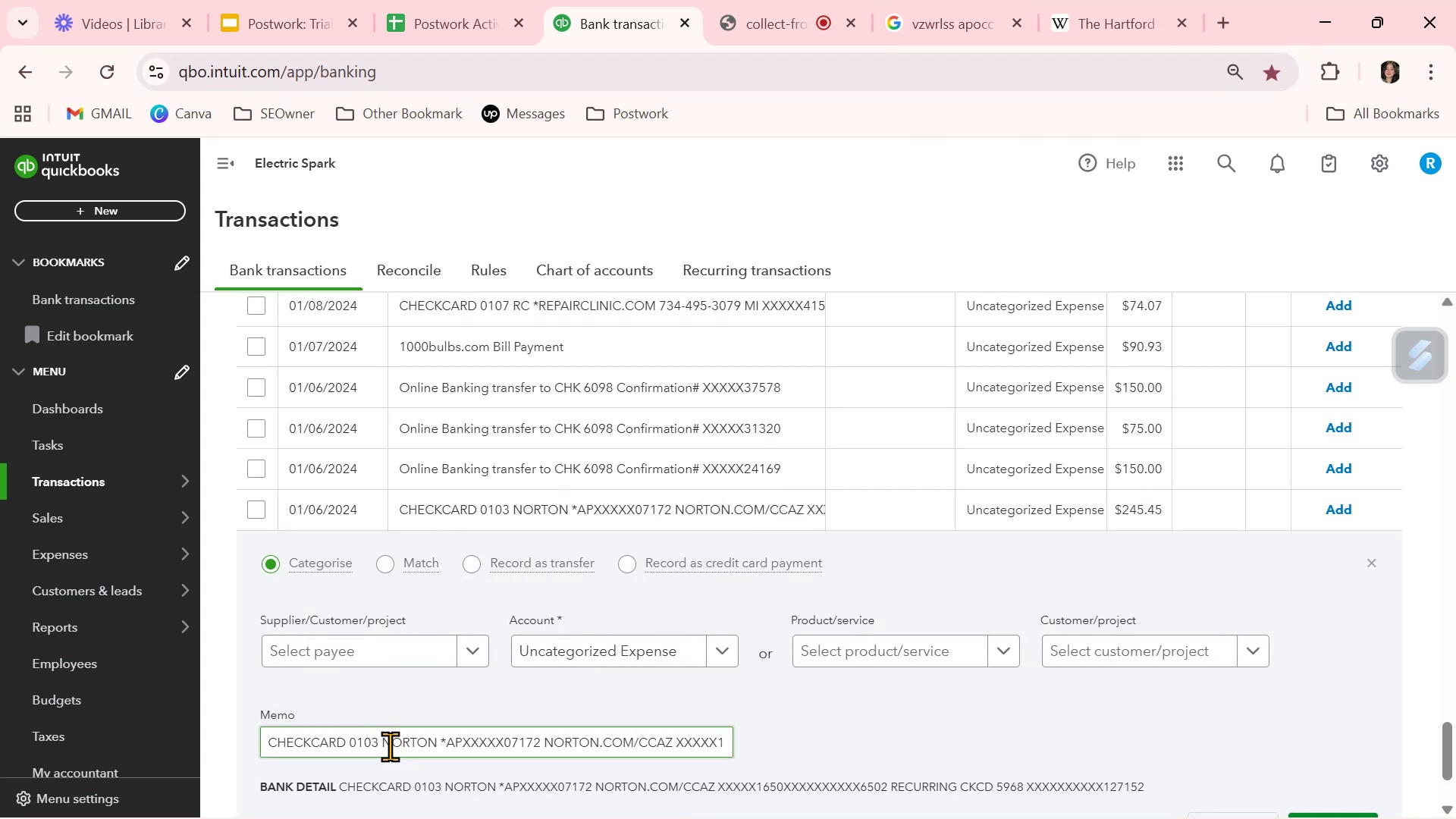 
double_click([390, 746])
 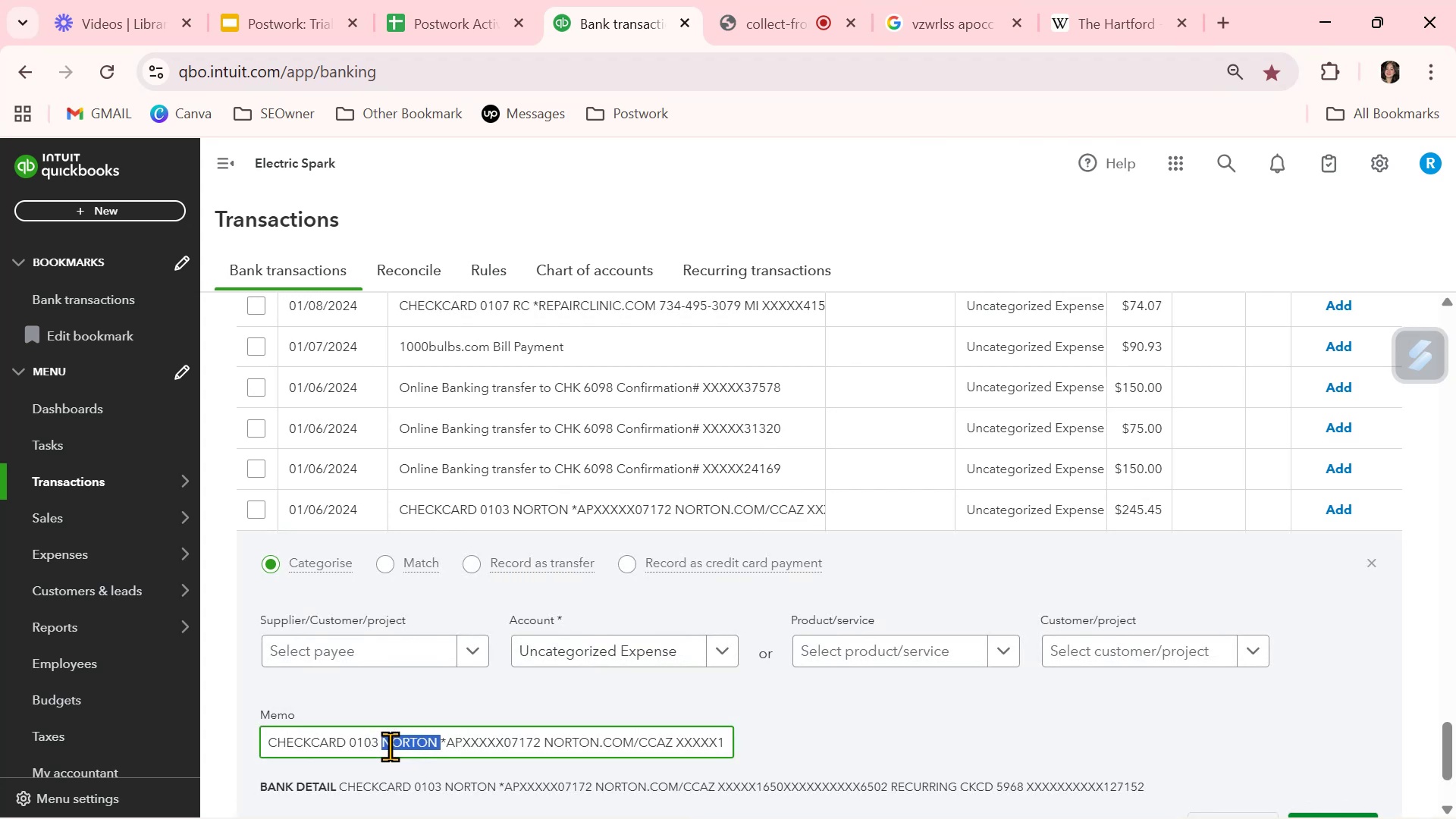 
key(Control+ControlLeft)
 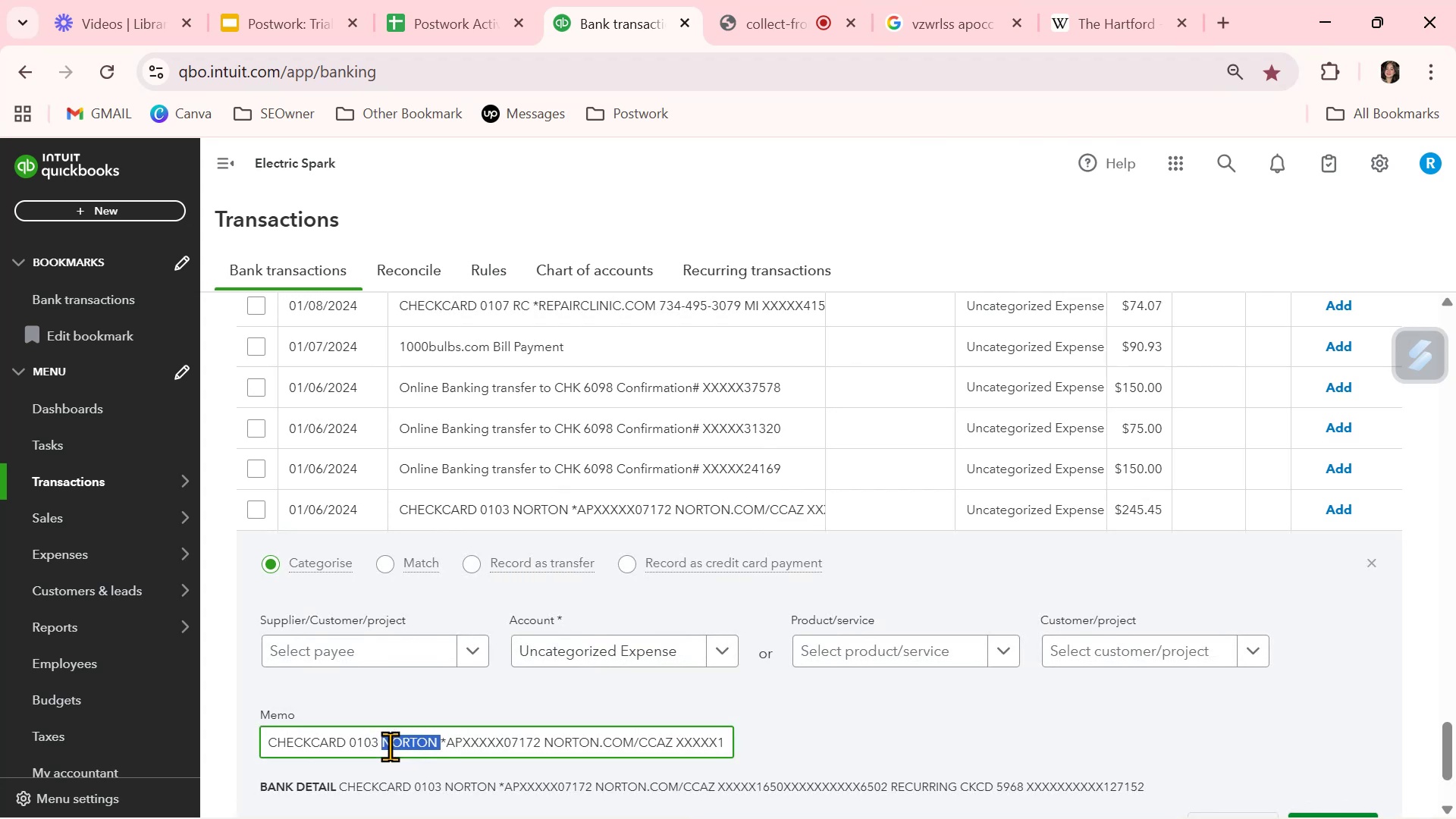 
key(Control+C)
 